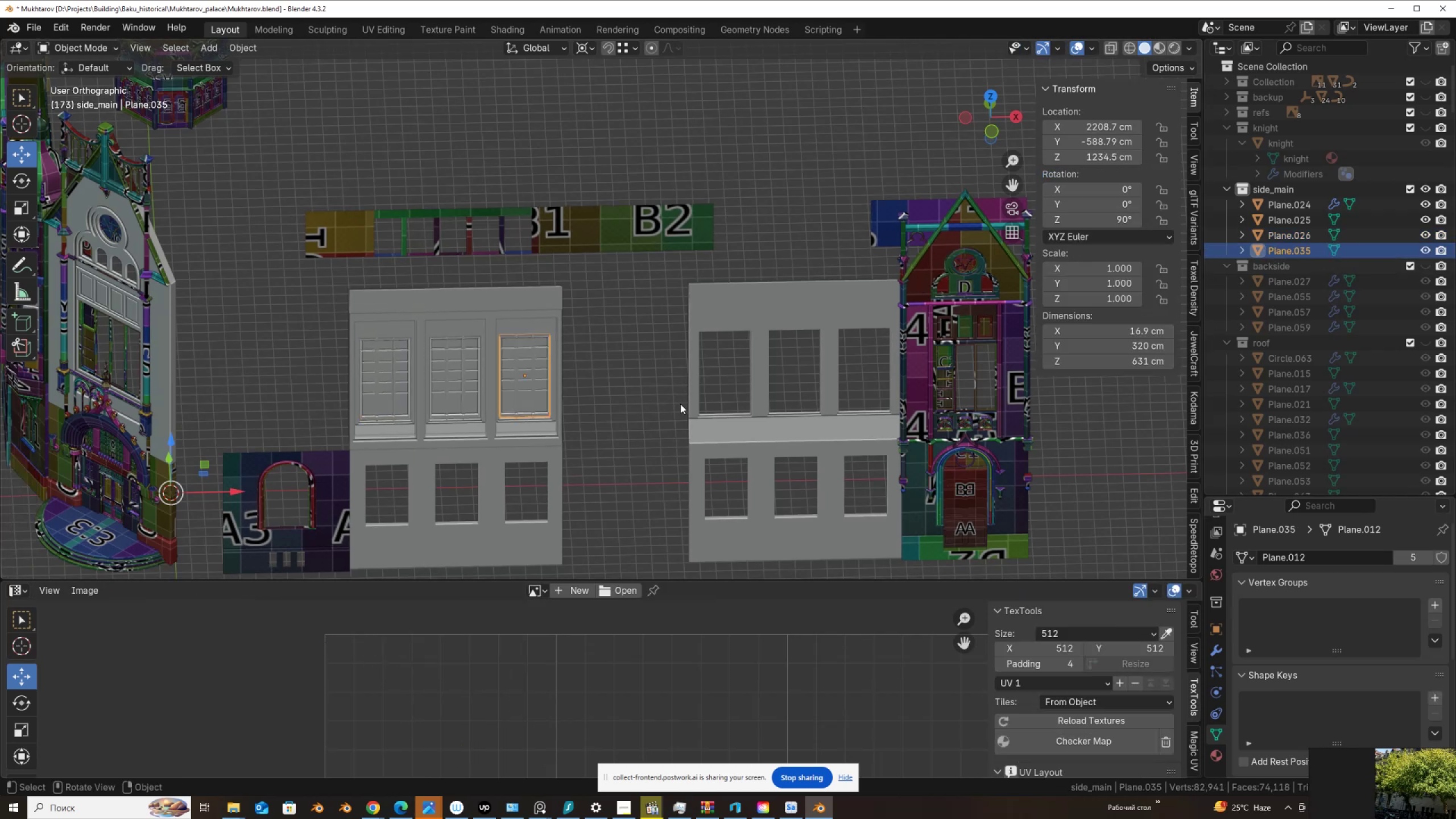 
wait(6.4)
 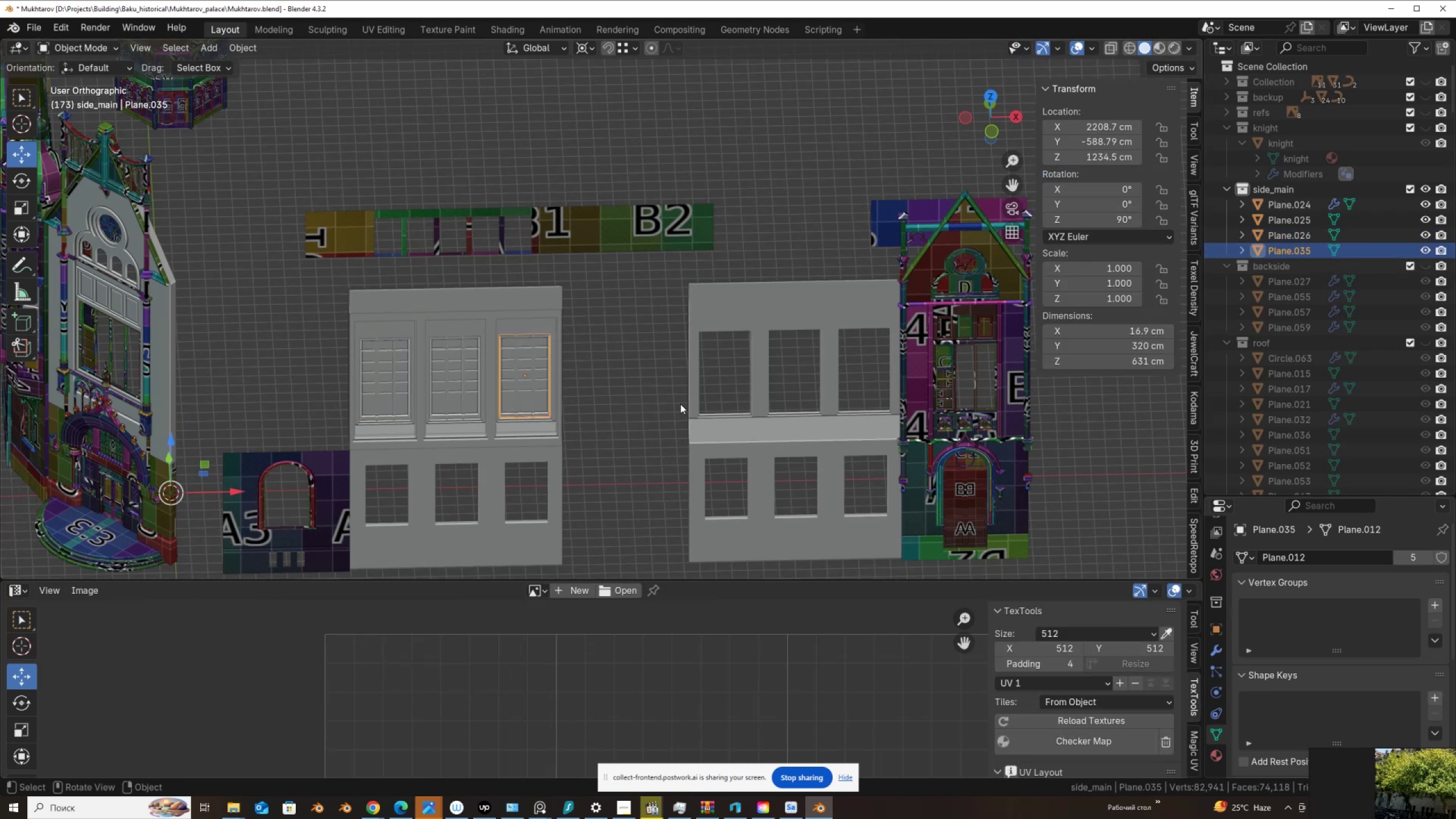 
left_click([1285, 221])
 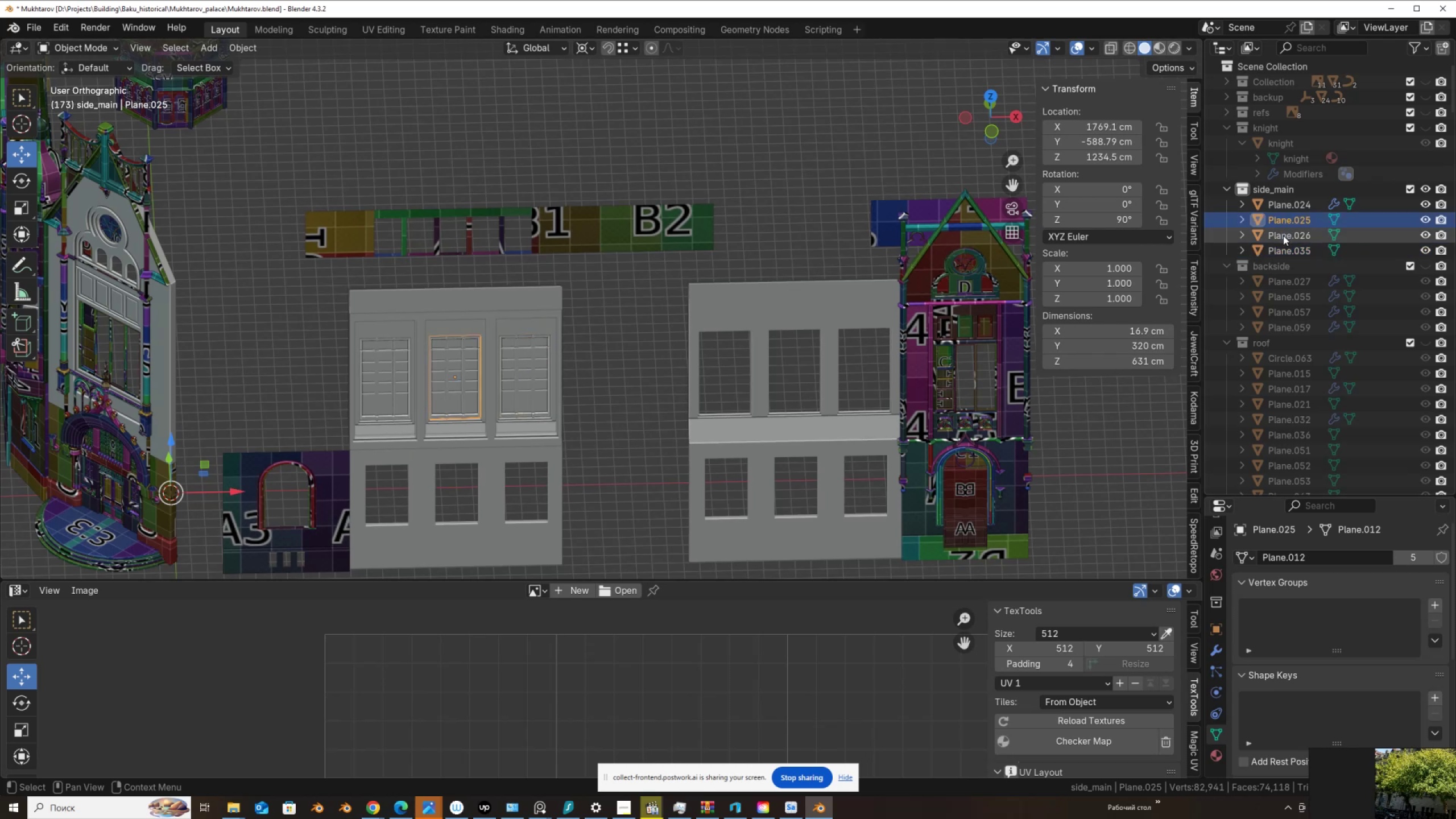 
hold_key(key=ShiftLeft, duration=0.88)
left_click([1283, 235])
 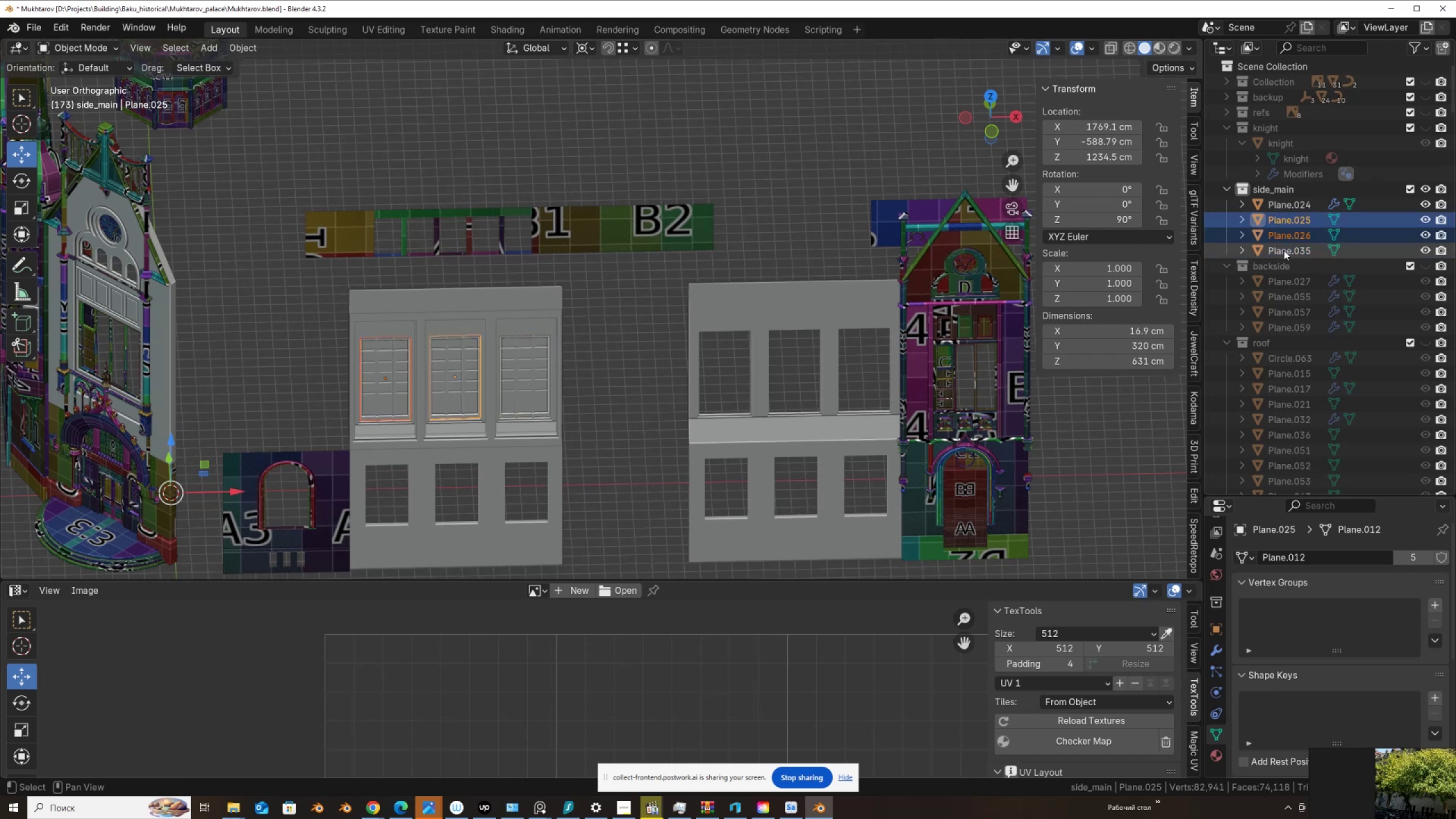 
double_click([1284, 250])
 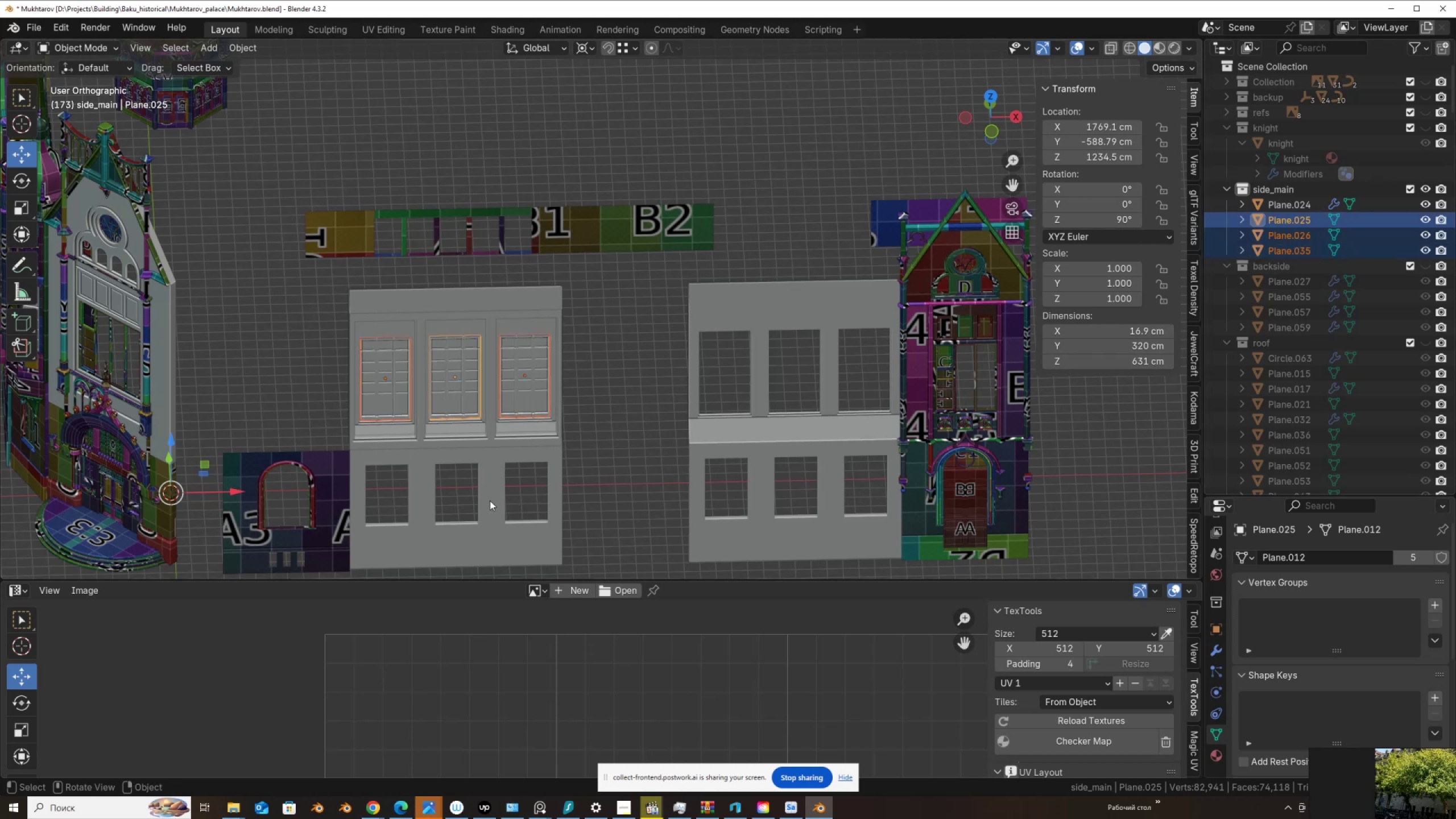 
key(M)
 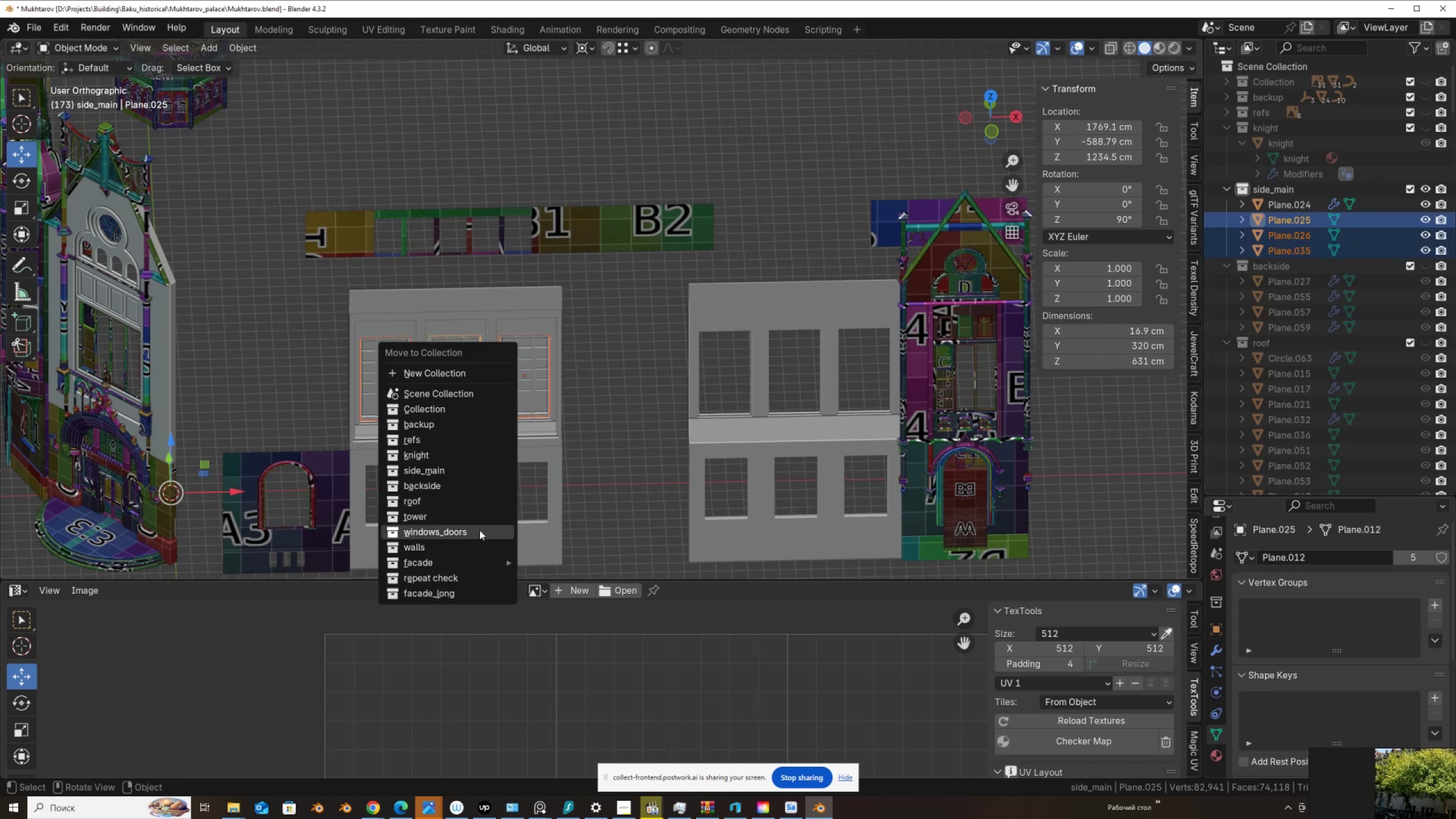 
left_click([479, 530])
 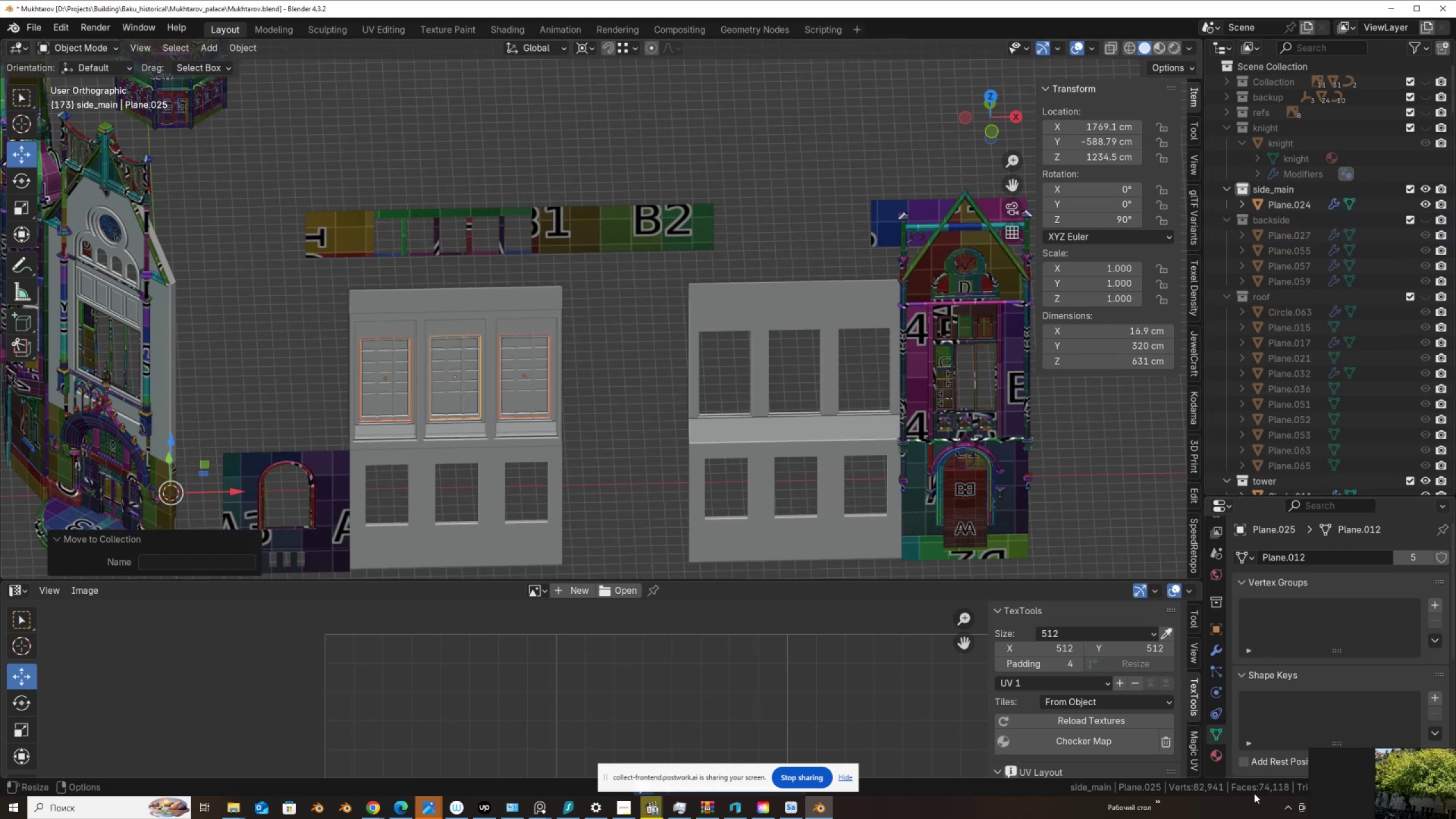 
left_click([1224, 750])
 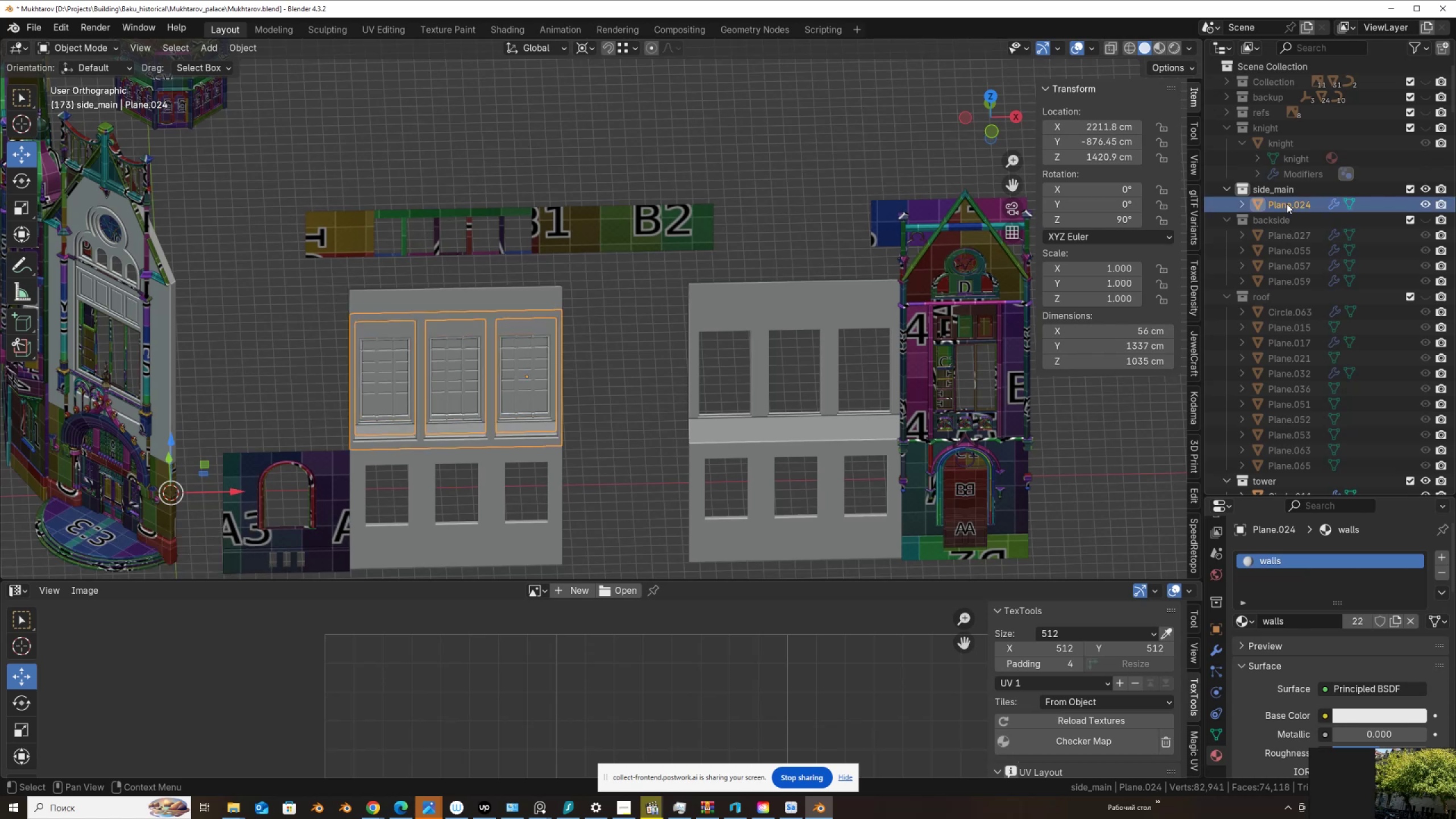 
scroll: coordinate [551, 309], scroll_direction: down, amount: 2.0
 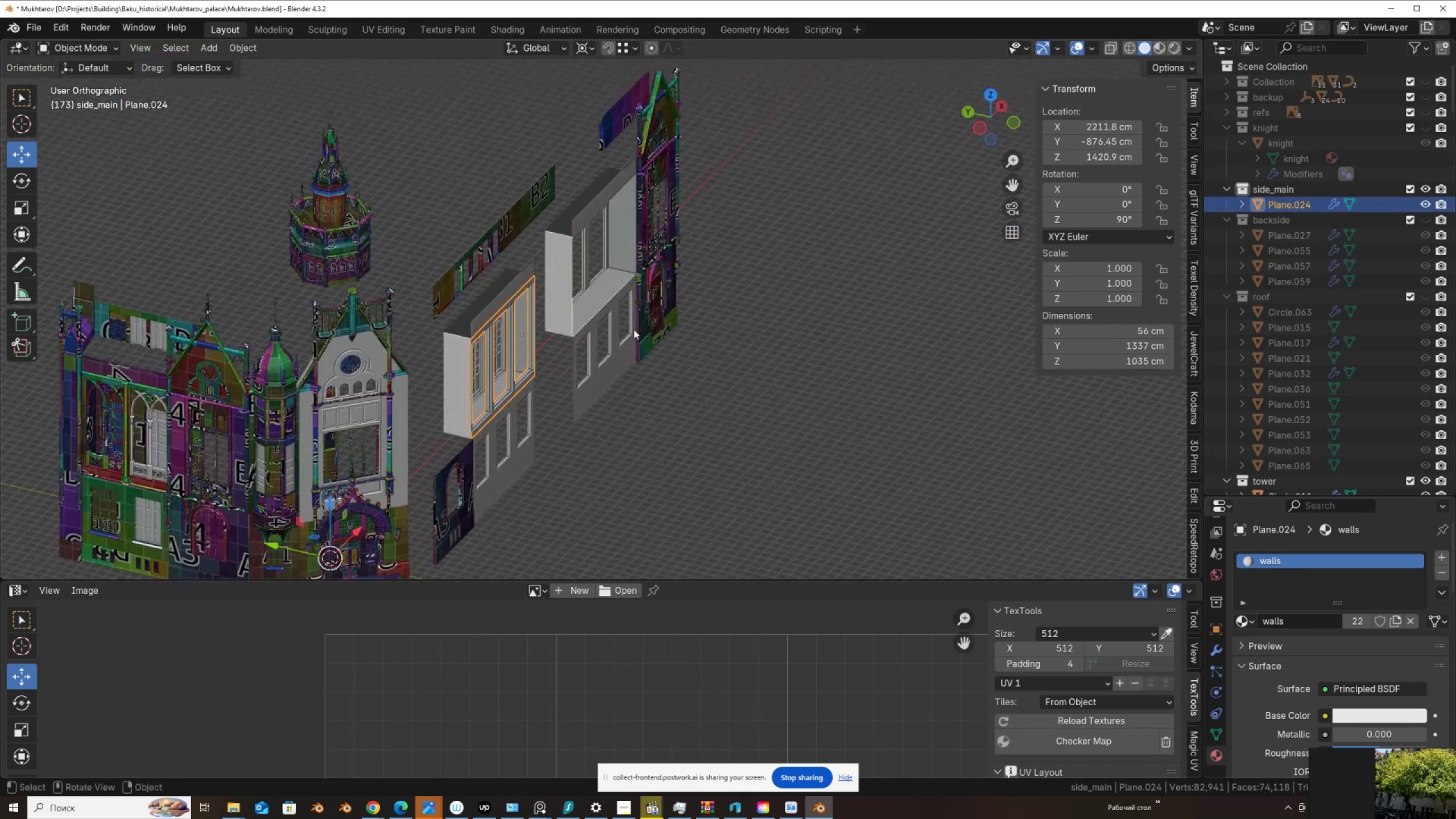 
left_click([133, 497])
 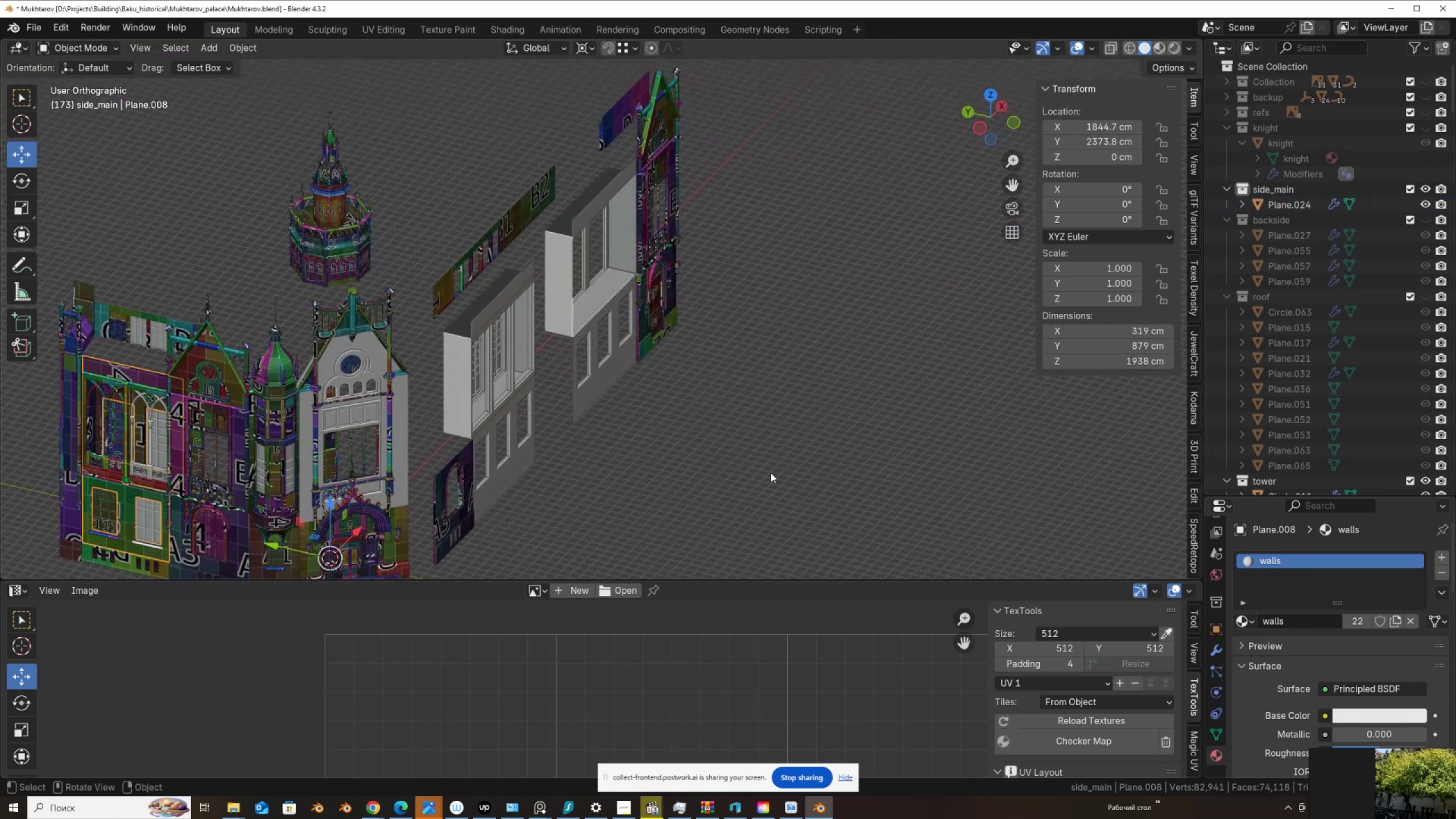 
scroll: coordinate [654, 457], scroll_direction: up, amount: 1.0
 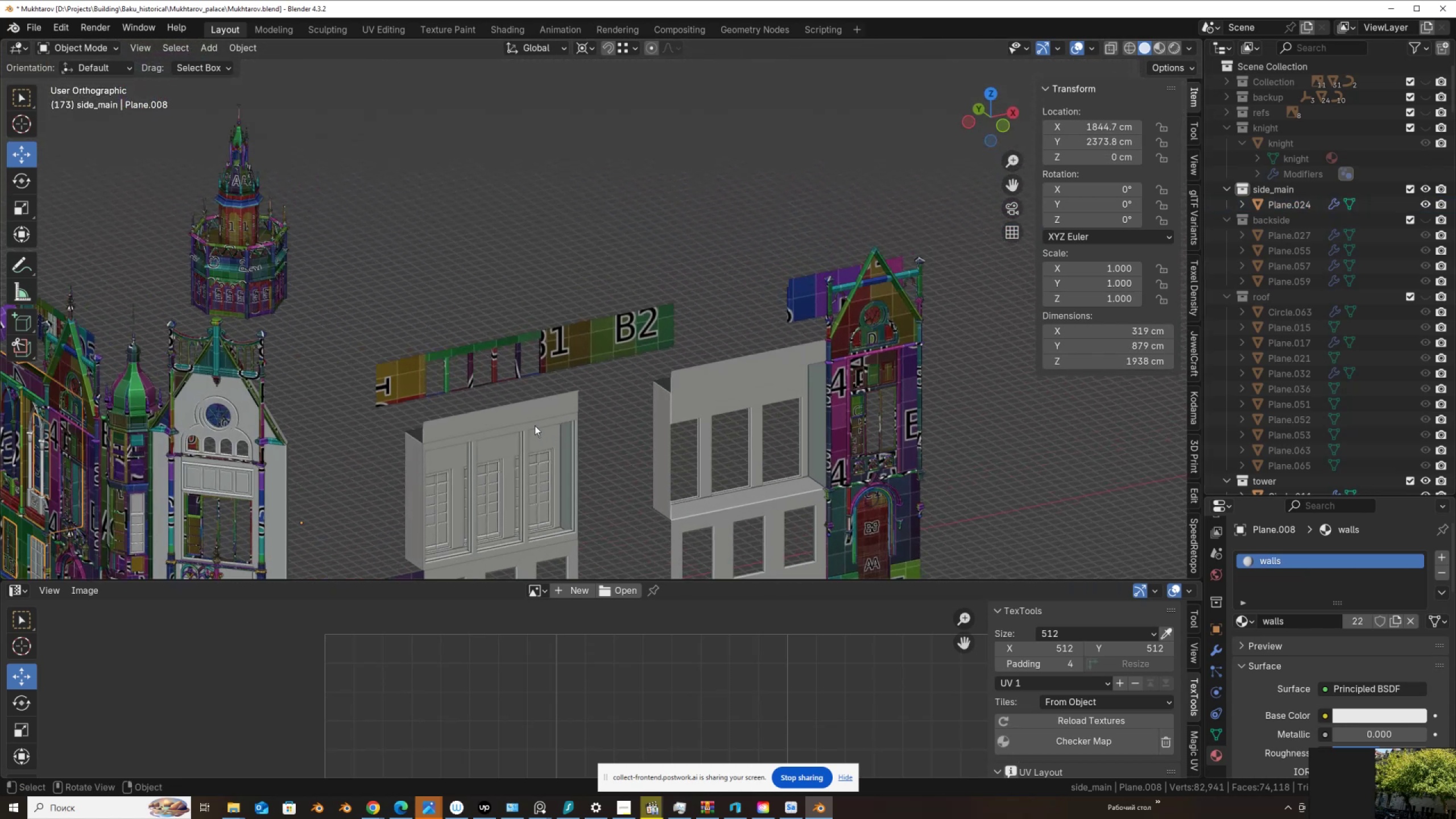 
left_click([535, 424])
 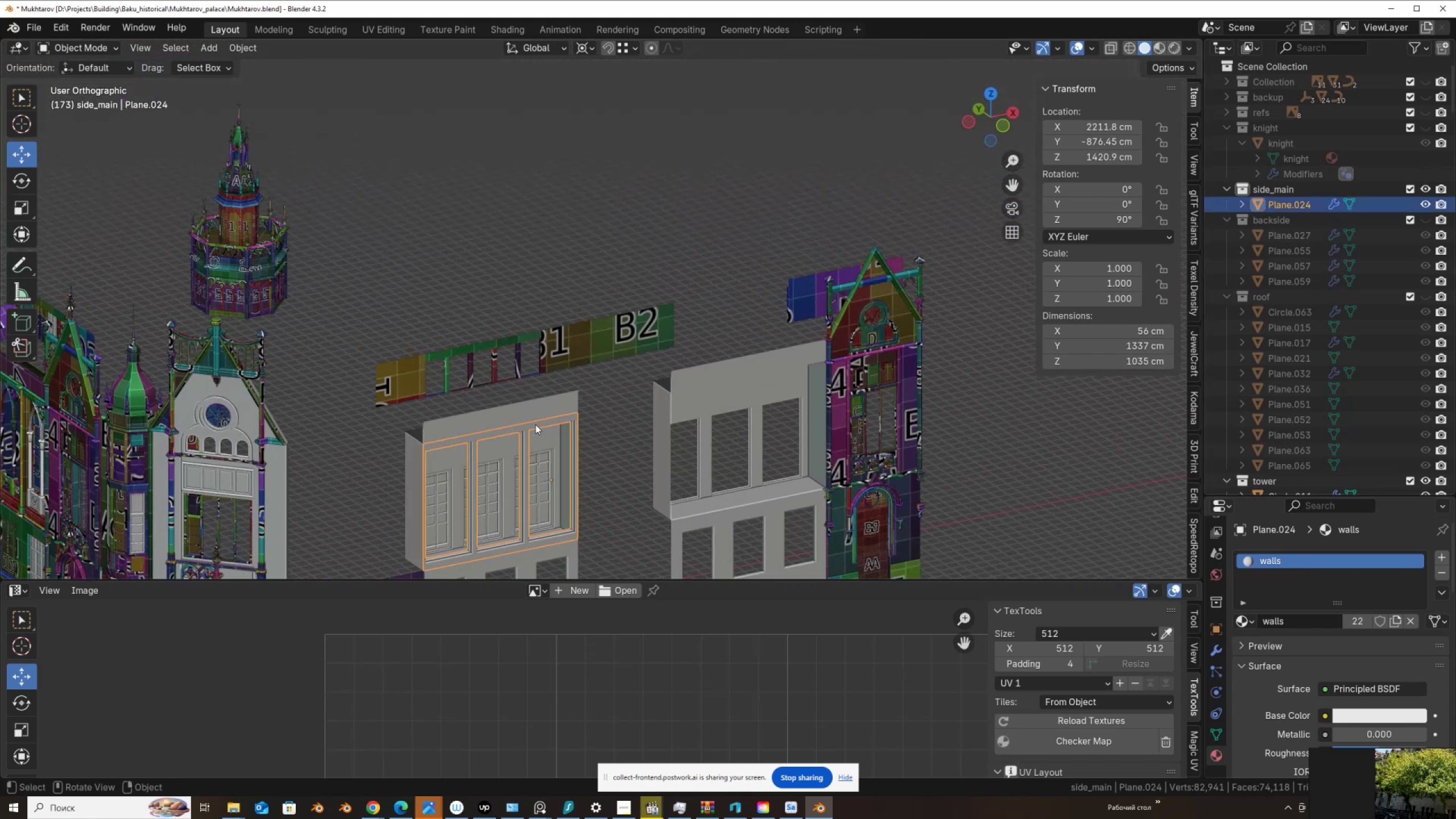 
key(M)
 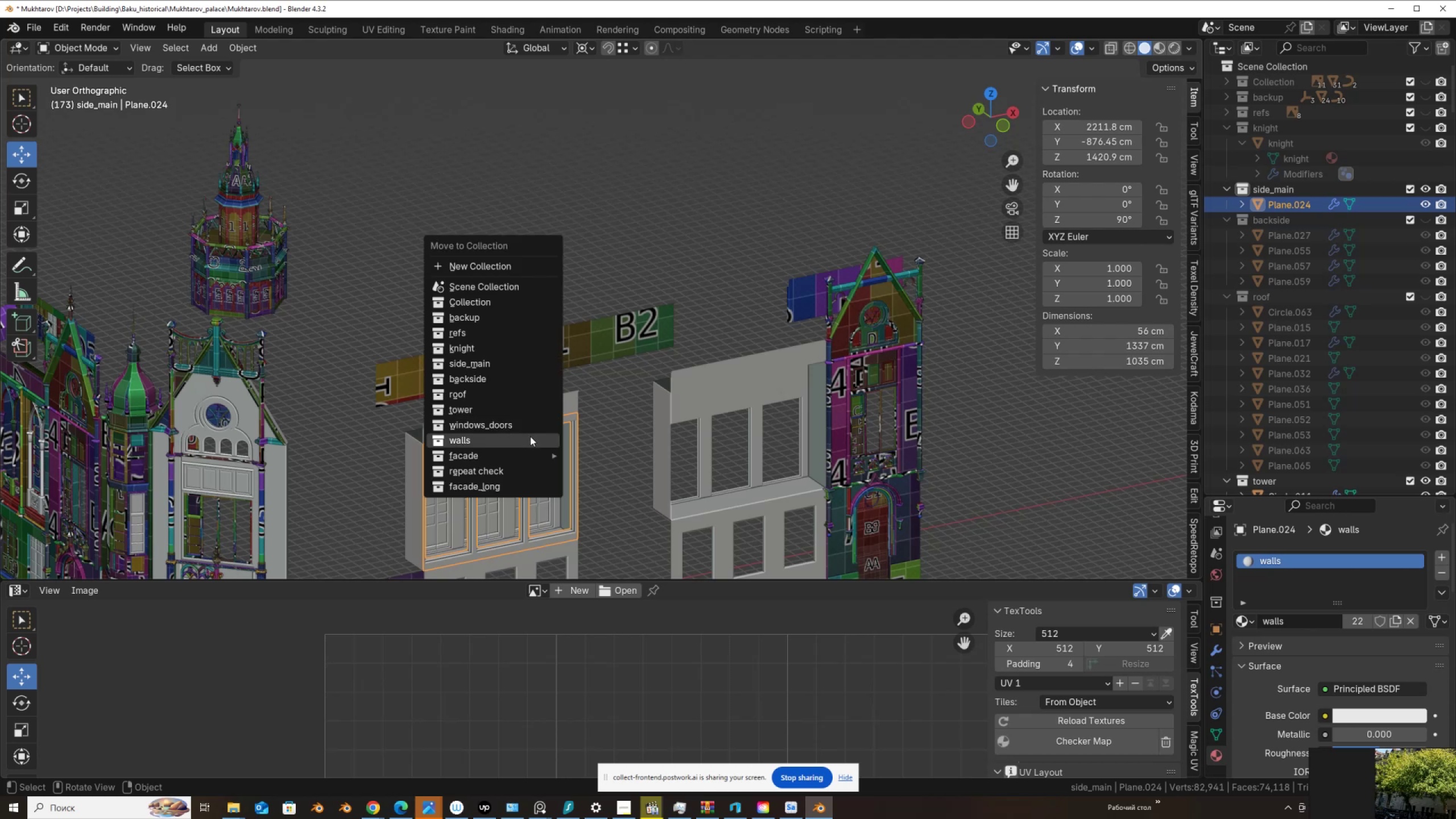 
left_click([530, 437])
 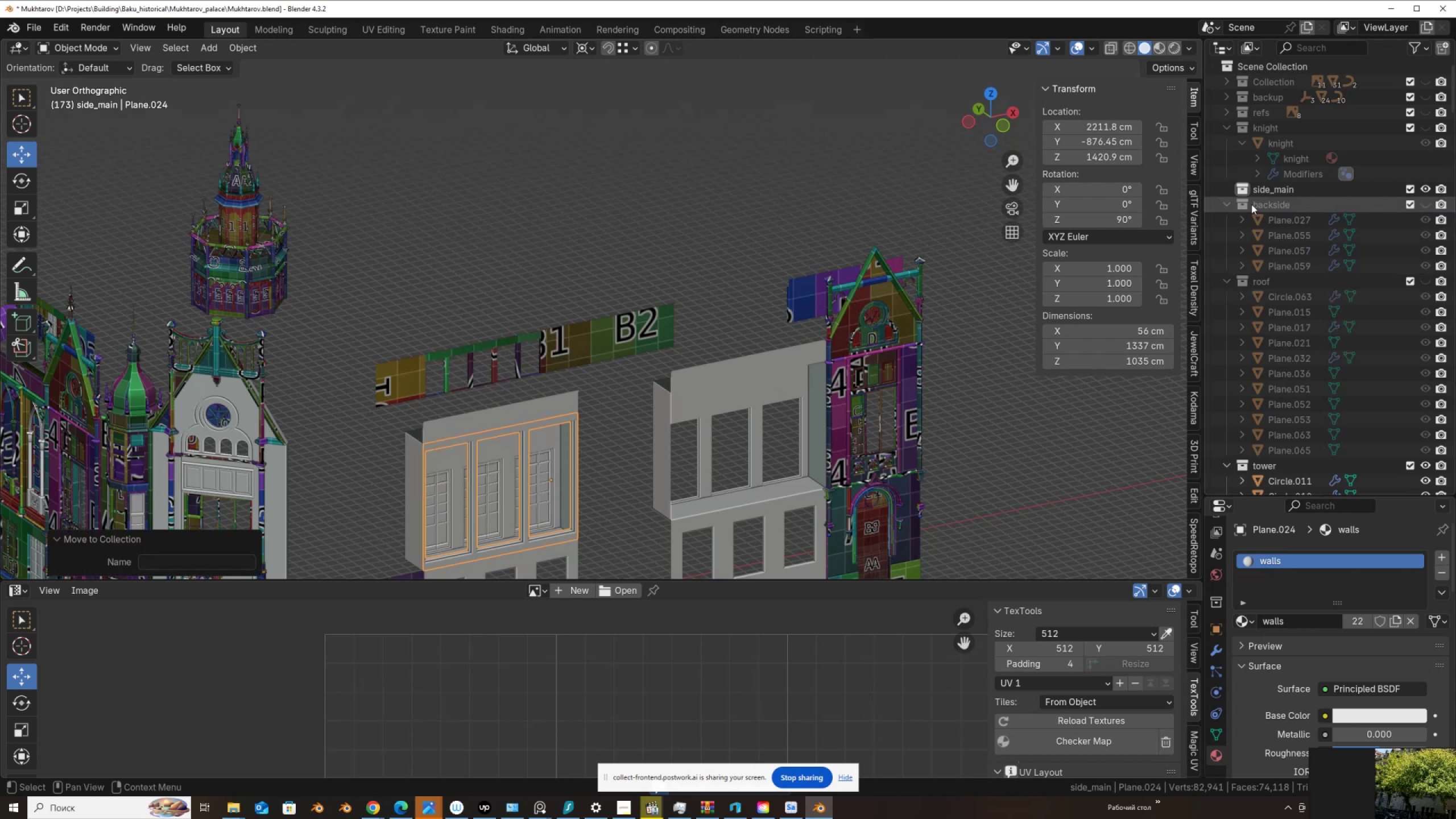 
left_click([1260, 196])
 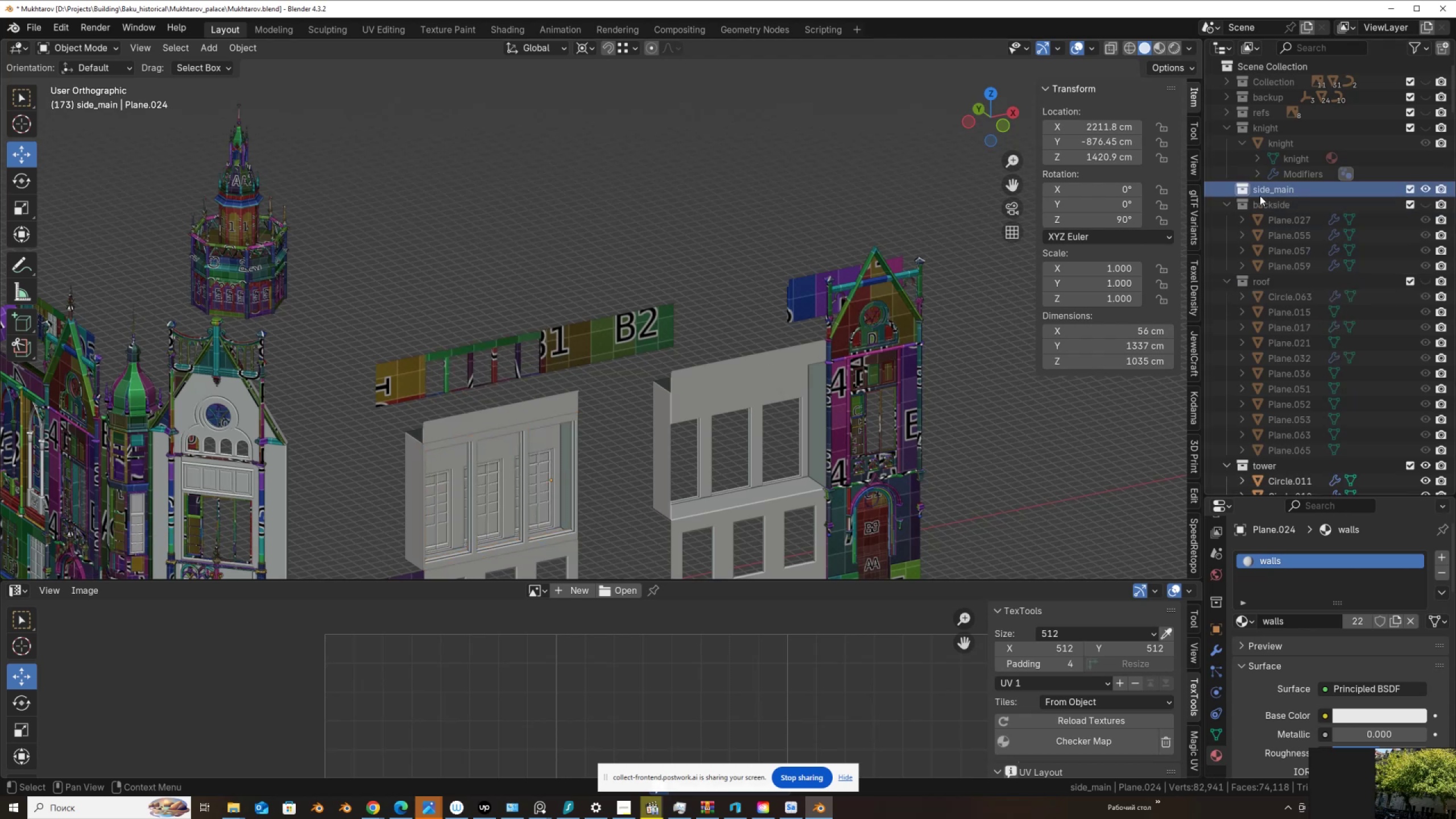 
key(Delete)
 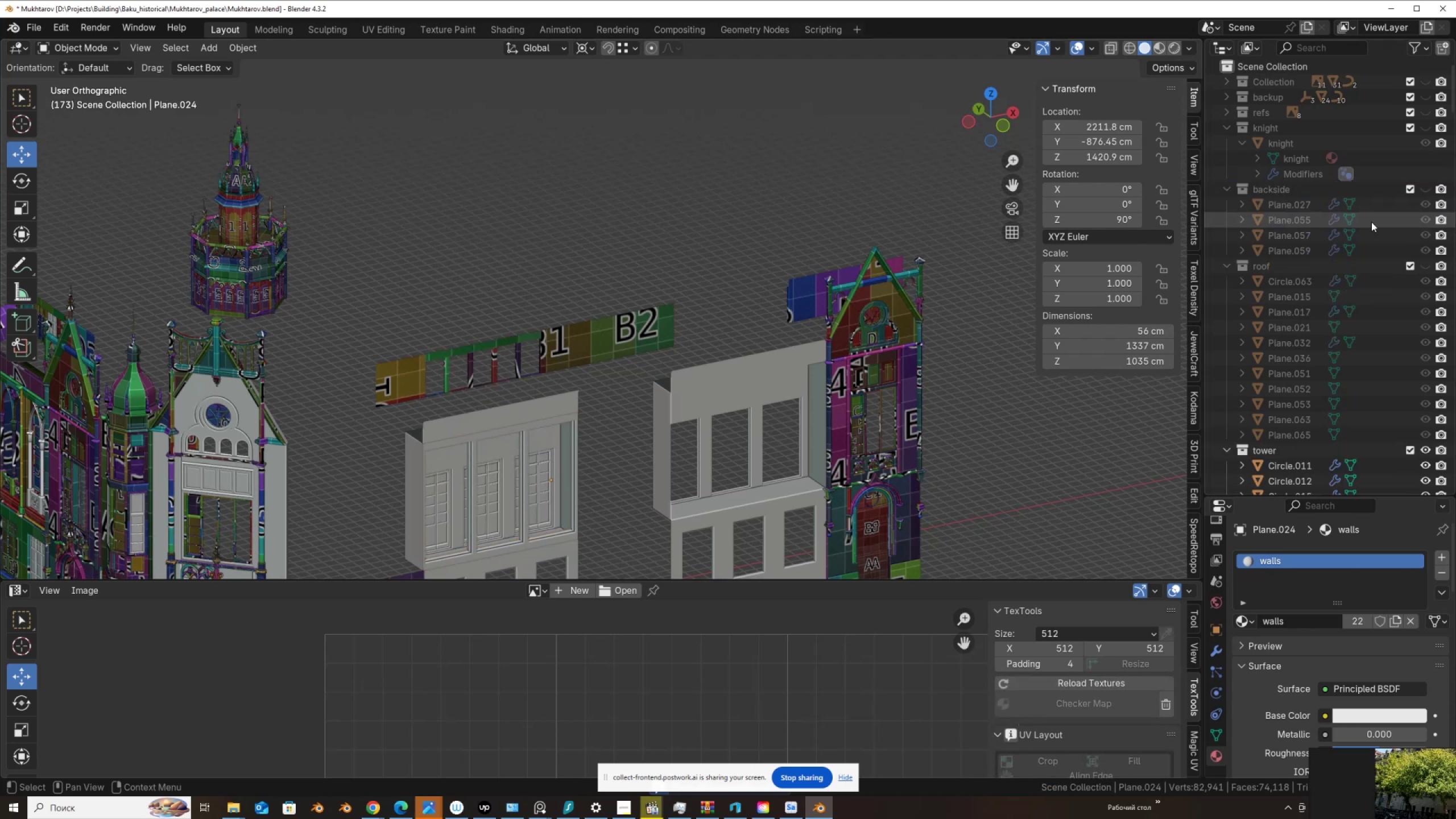 
scroll: coordinate [1359, 350], scroll_direction: down, amount: 8.0
 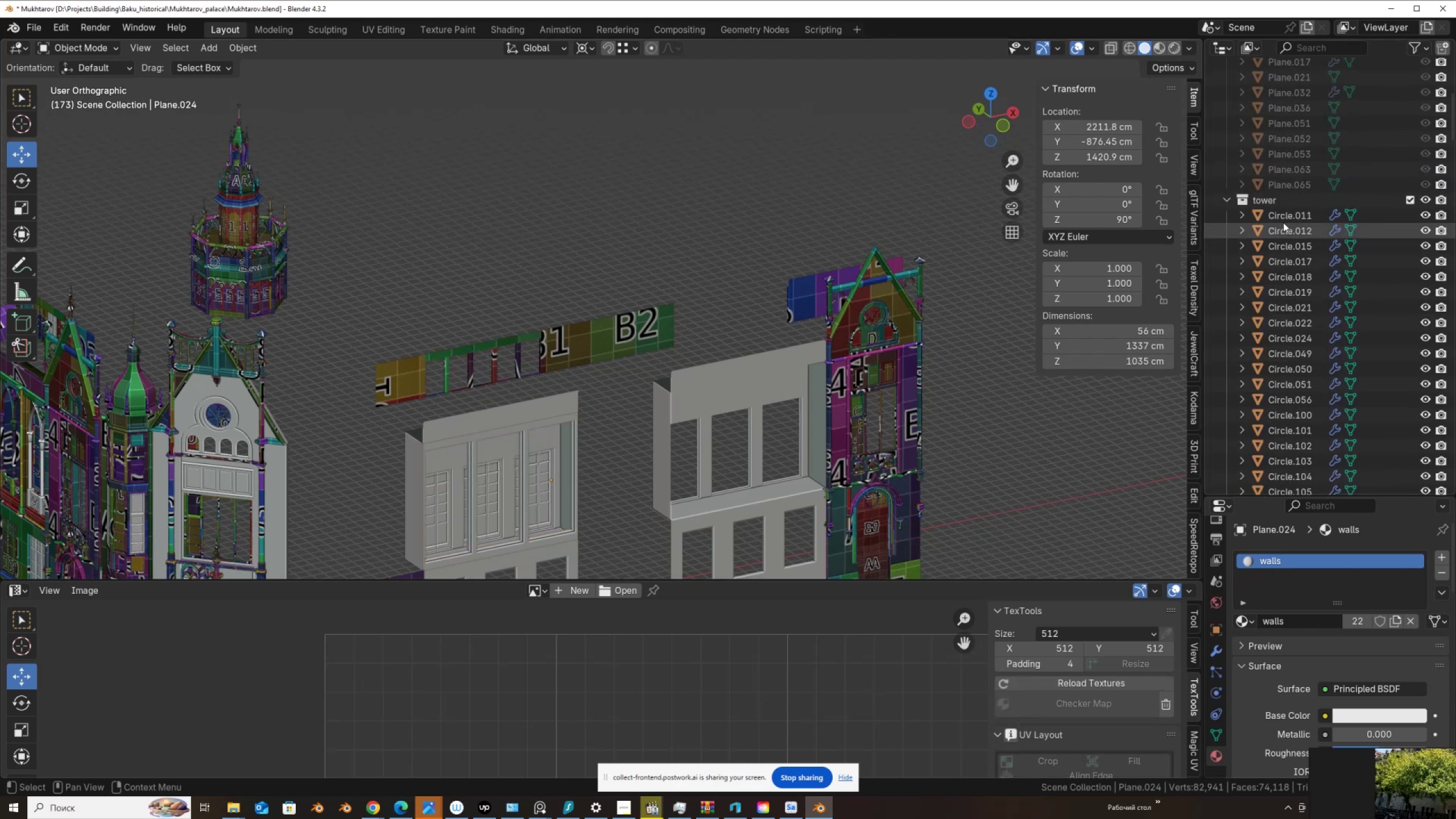 
left_click([1285, 218])
 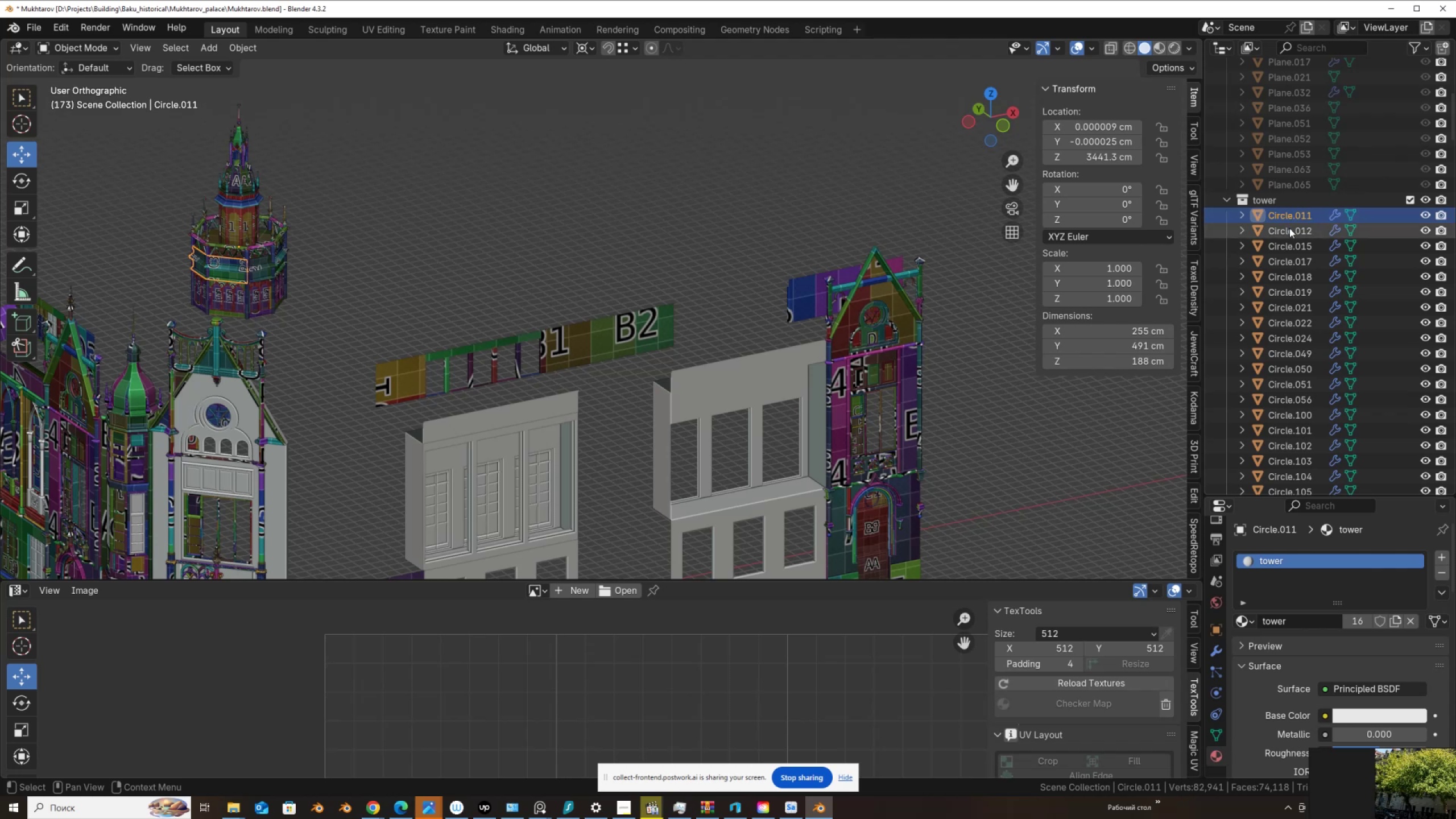 
left_click([1290, 231])
 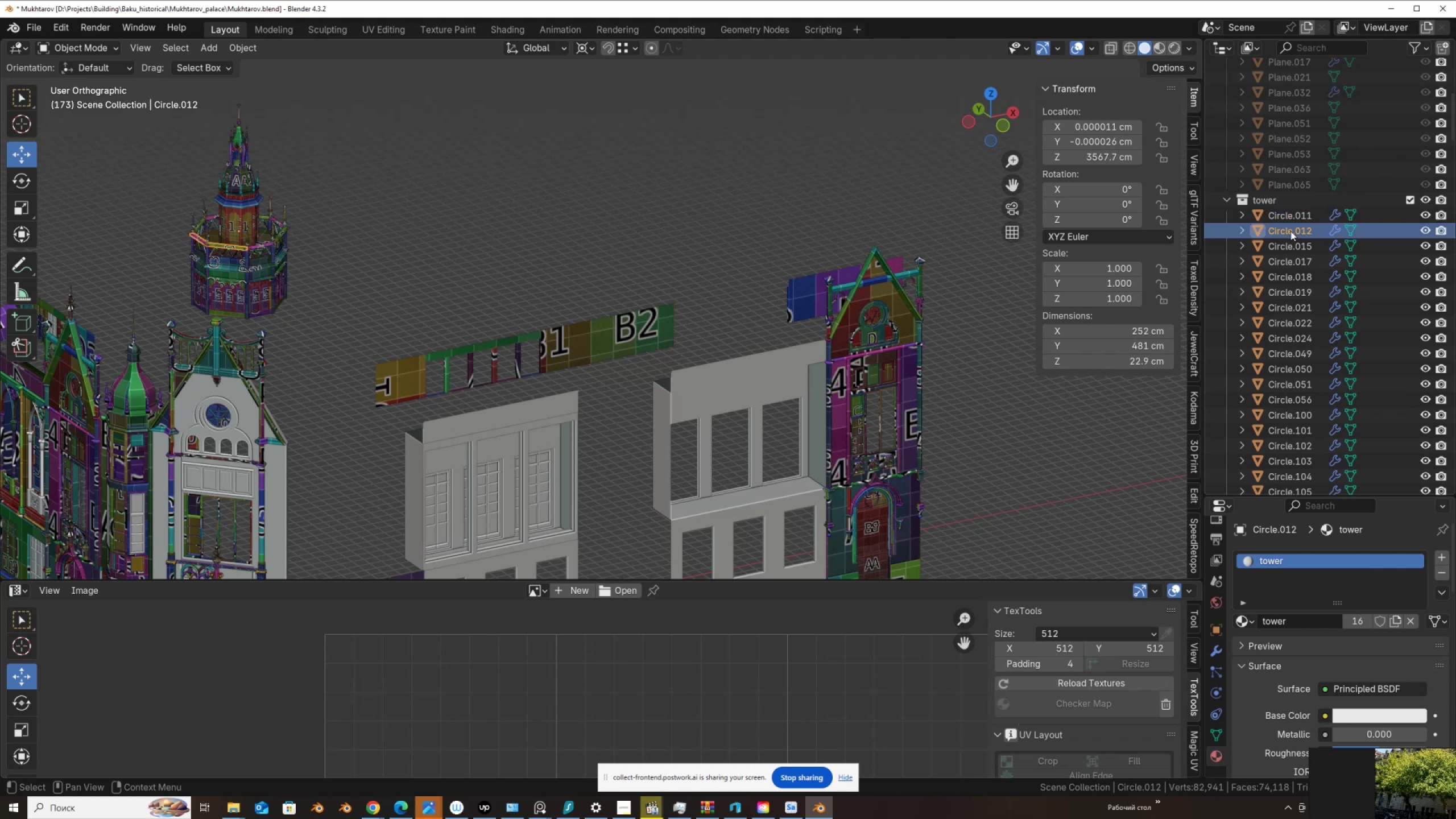 
left_click([1287, 214])
 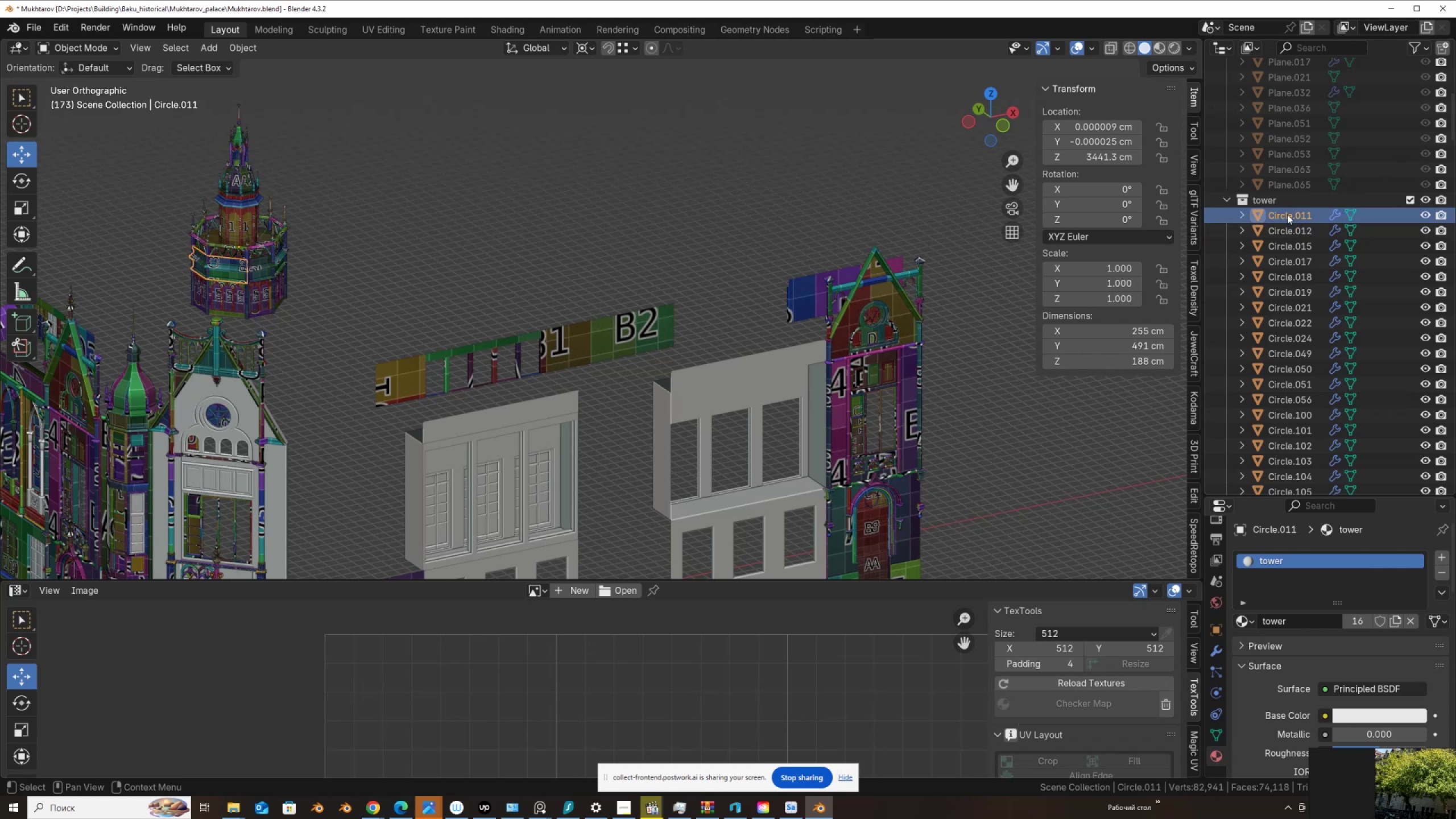 
key(ArrowDown)
 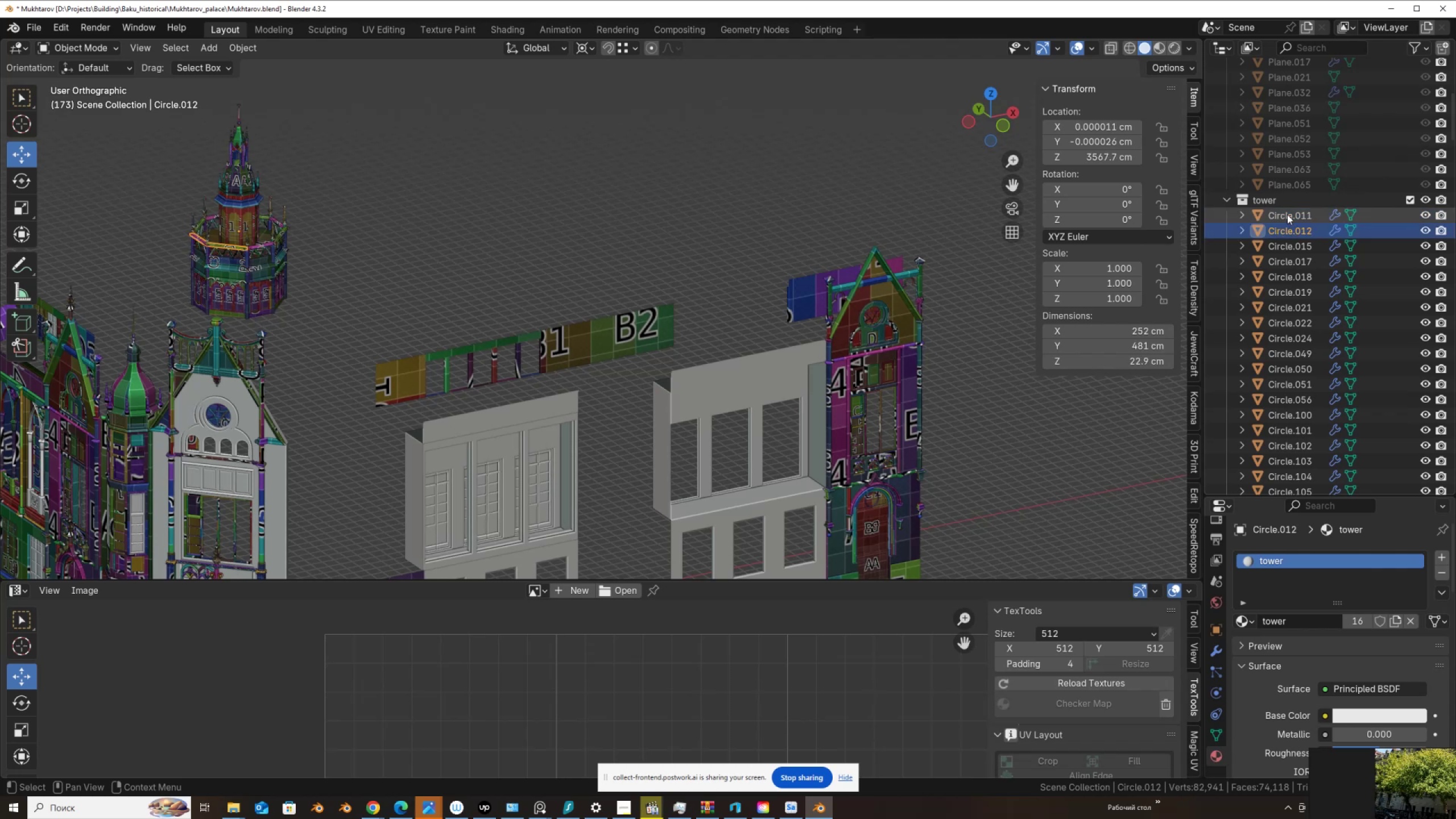 
key(ArrowDown)
 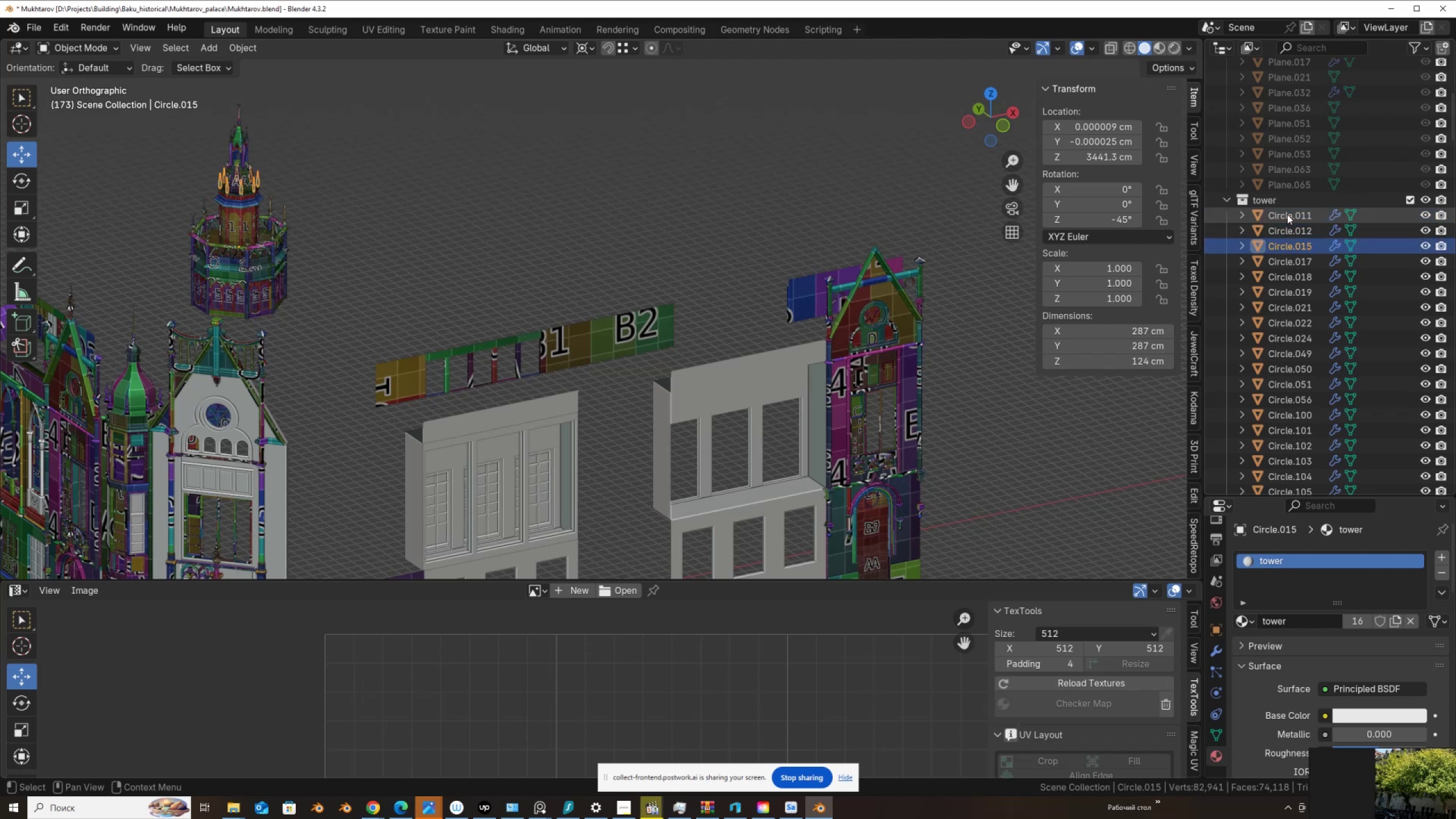 
key(ArrowDown)
 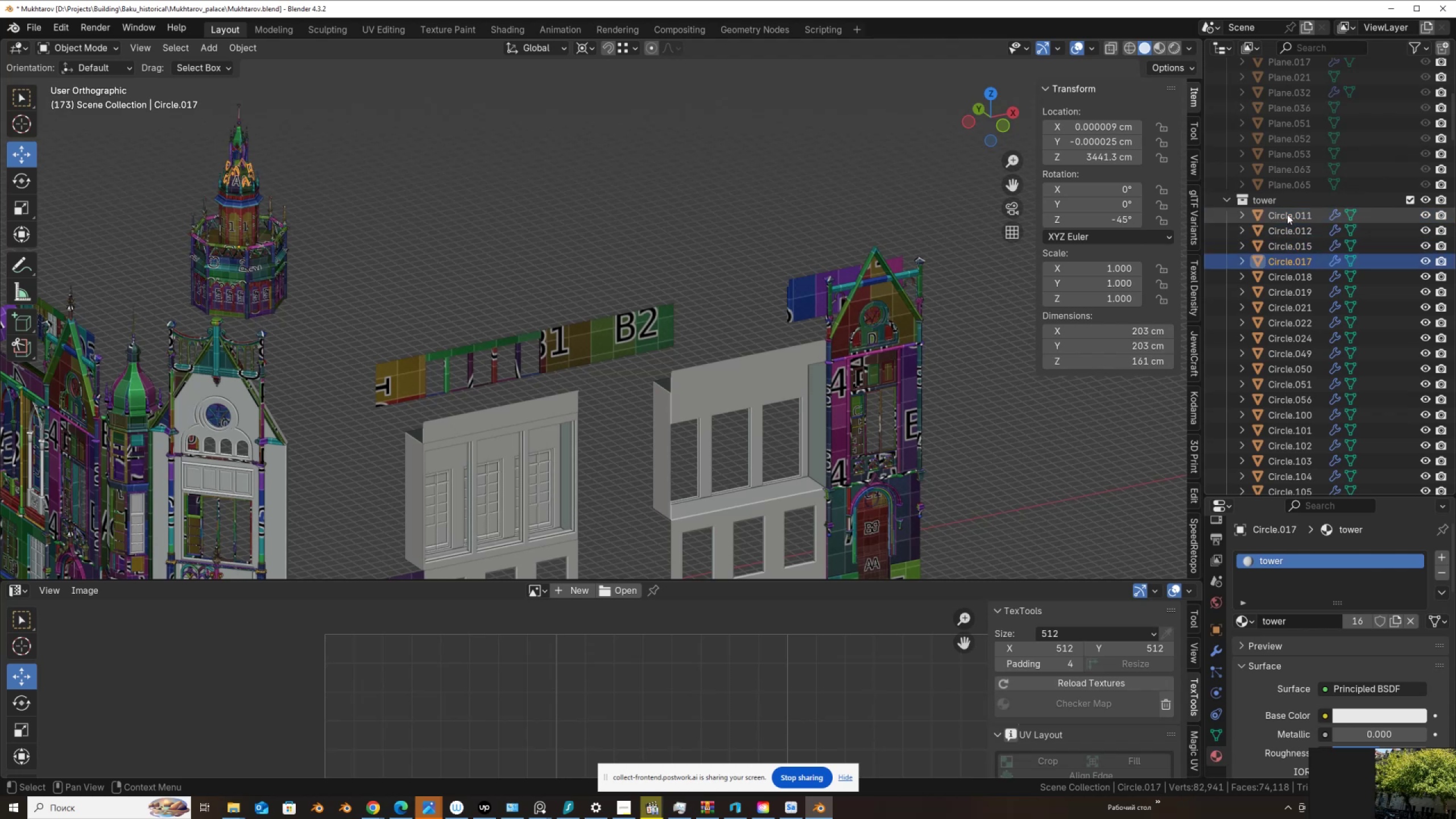 
key(ArrowDown)
 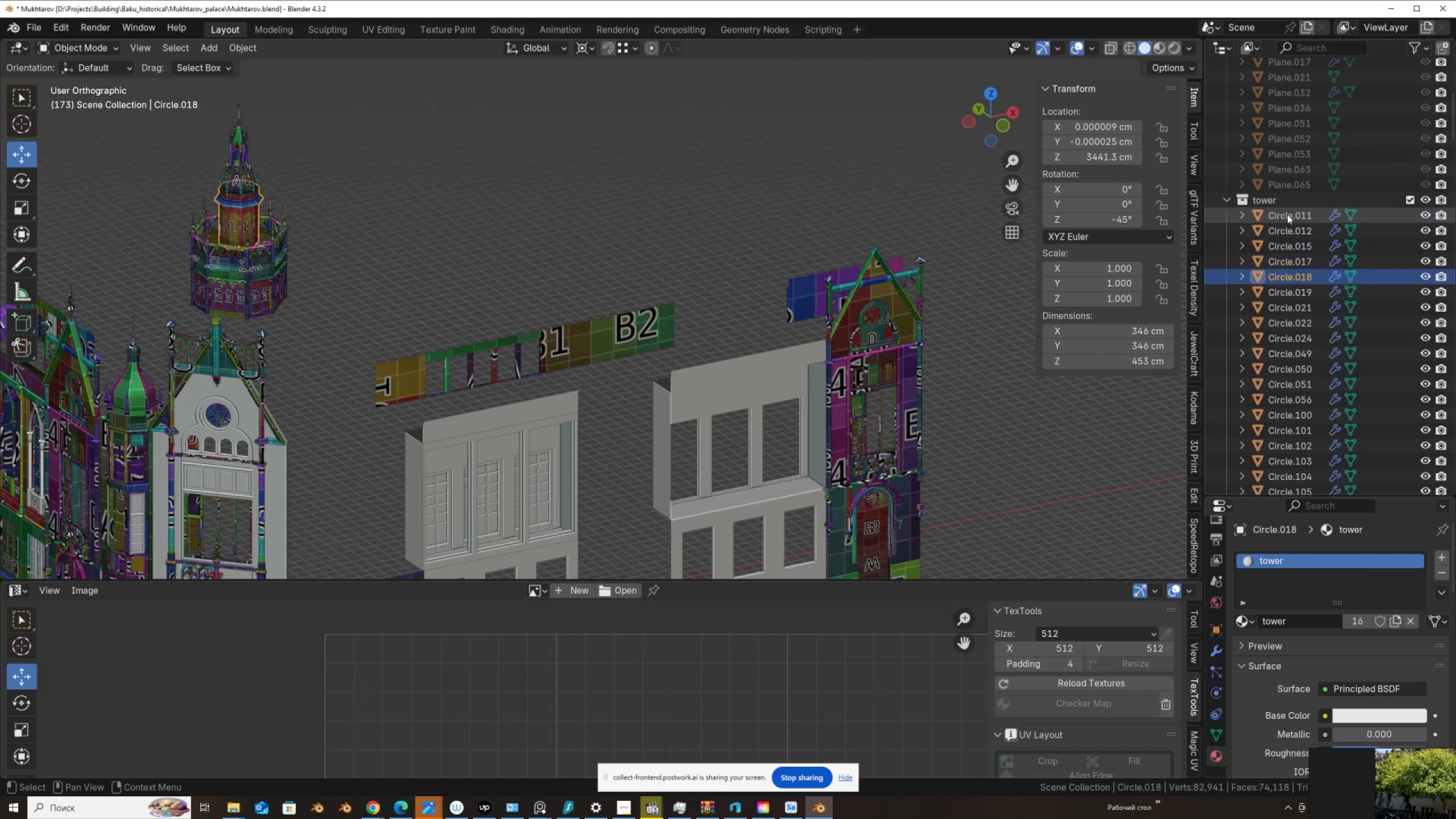 
key(ArrowDown)
 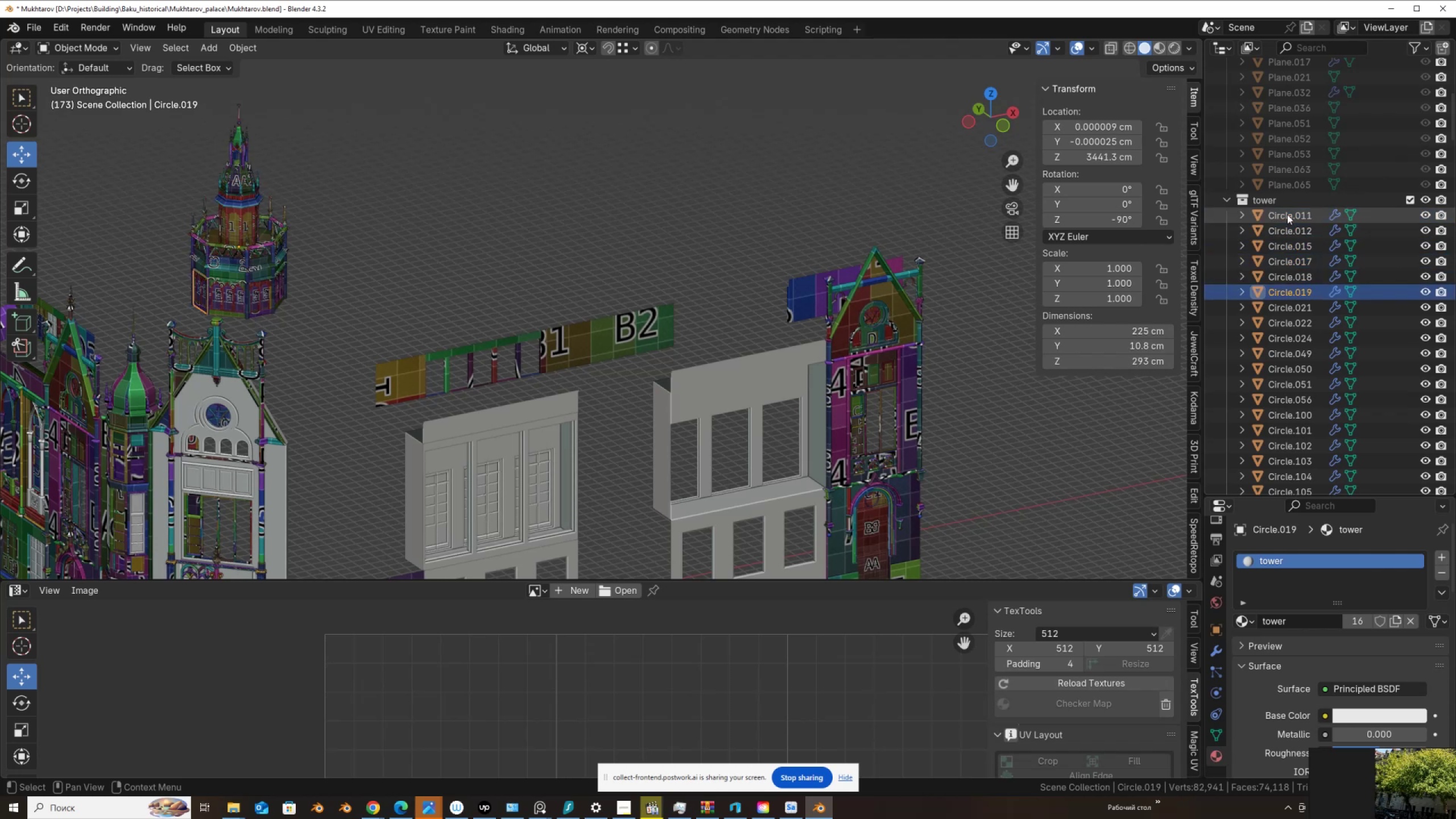 
key(ArrowDown)
 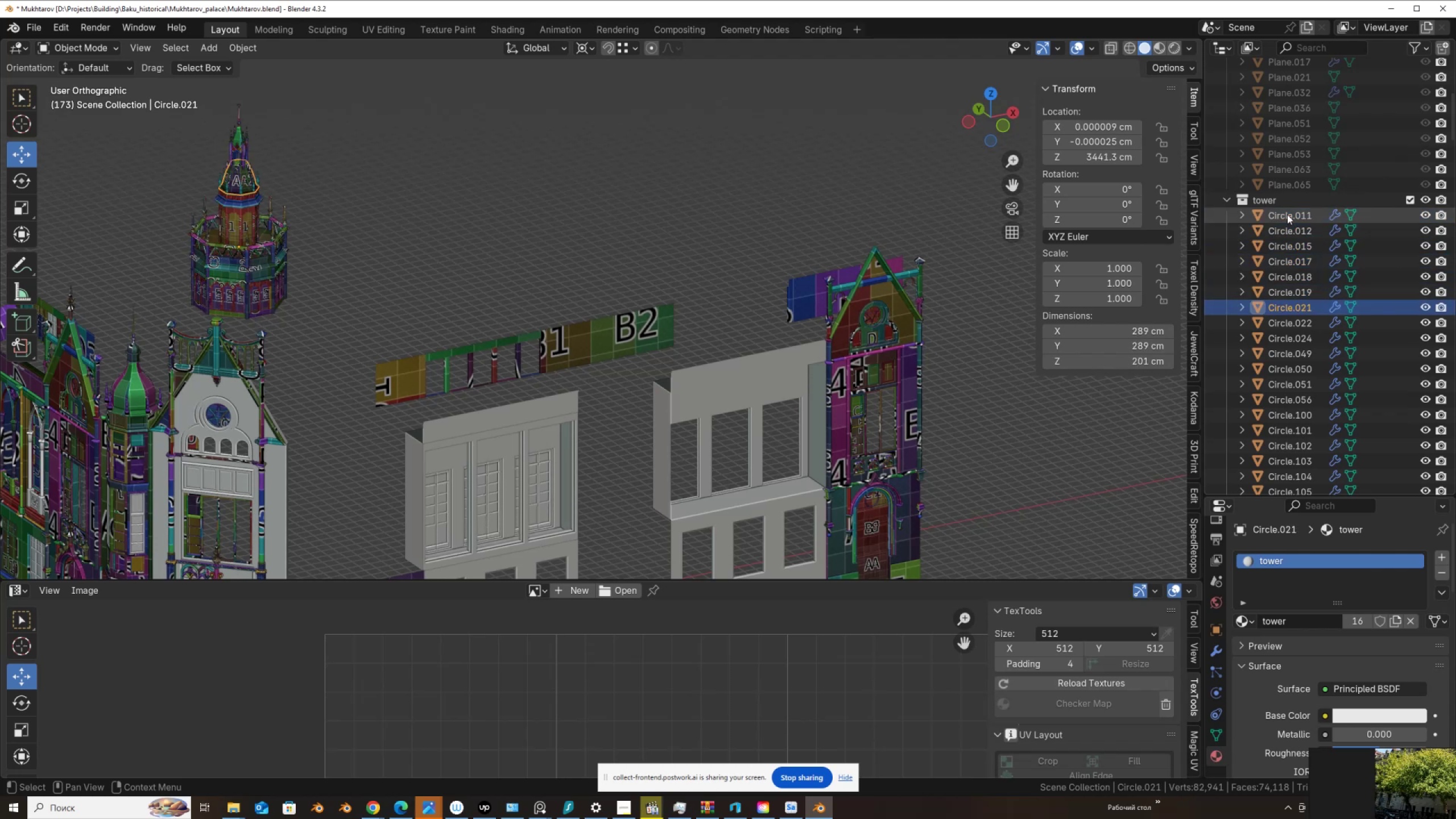 
key(ArrowDown)
 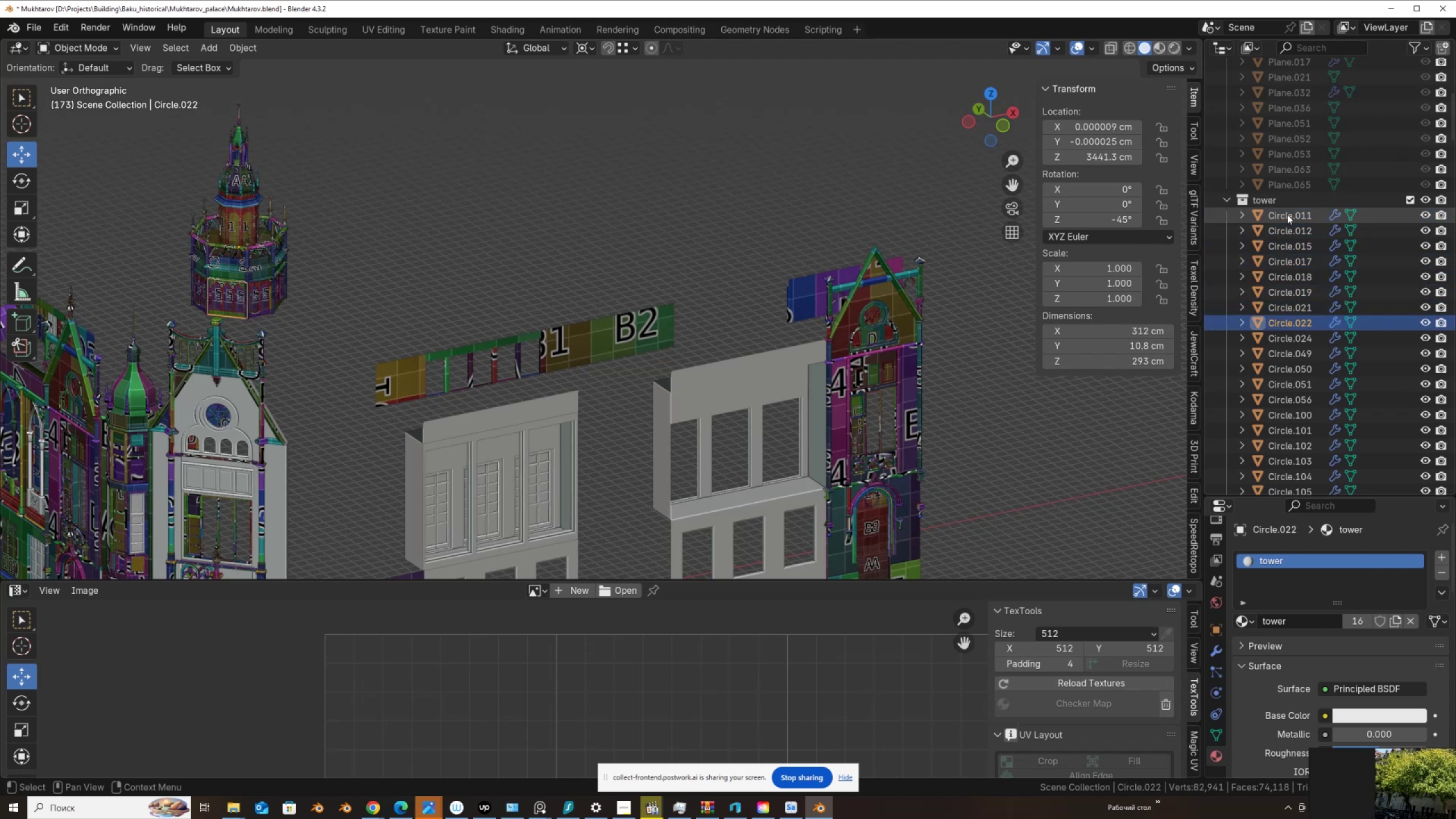 
key(ArrowDown)
 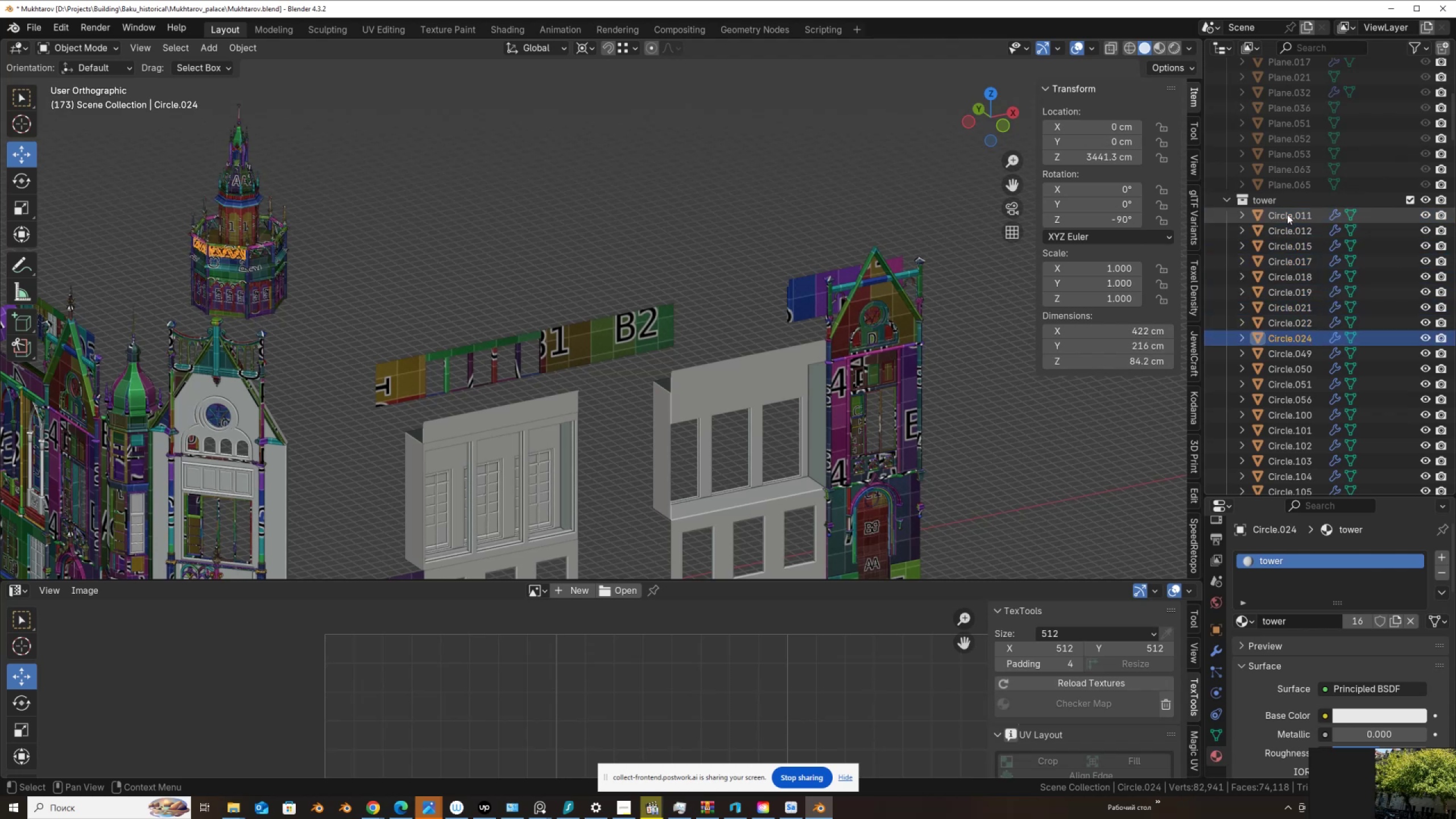 
key(ArrowDown)
 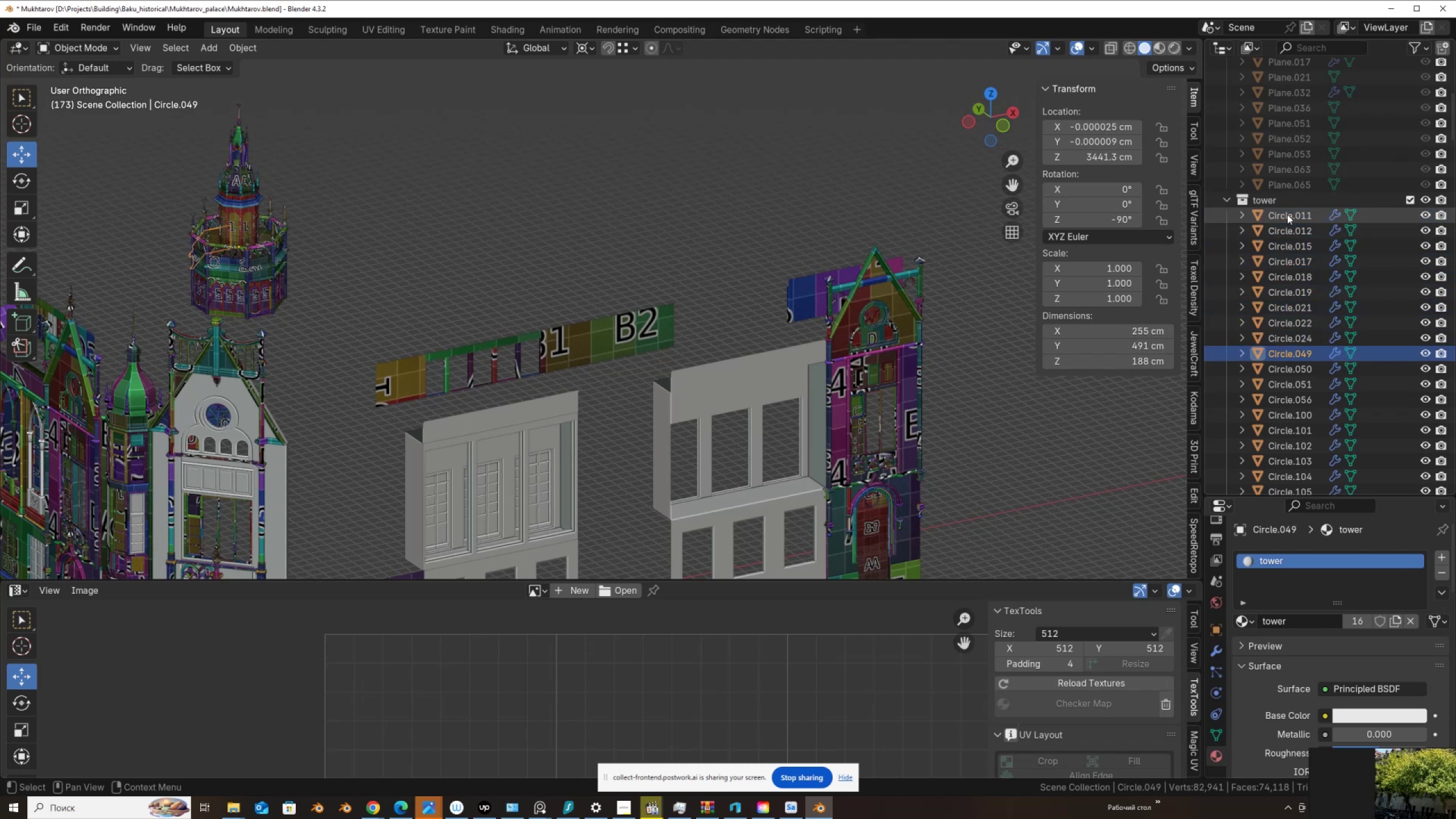 
scroll: coordinate [1287, 214], scroll_direction: down, amount: 3.0
 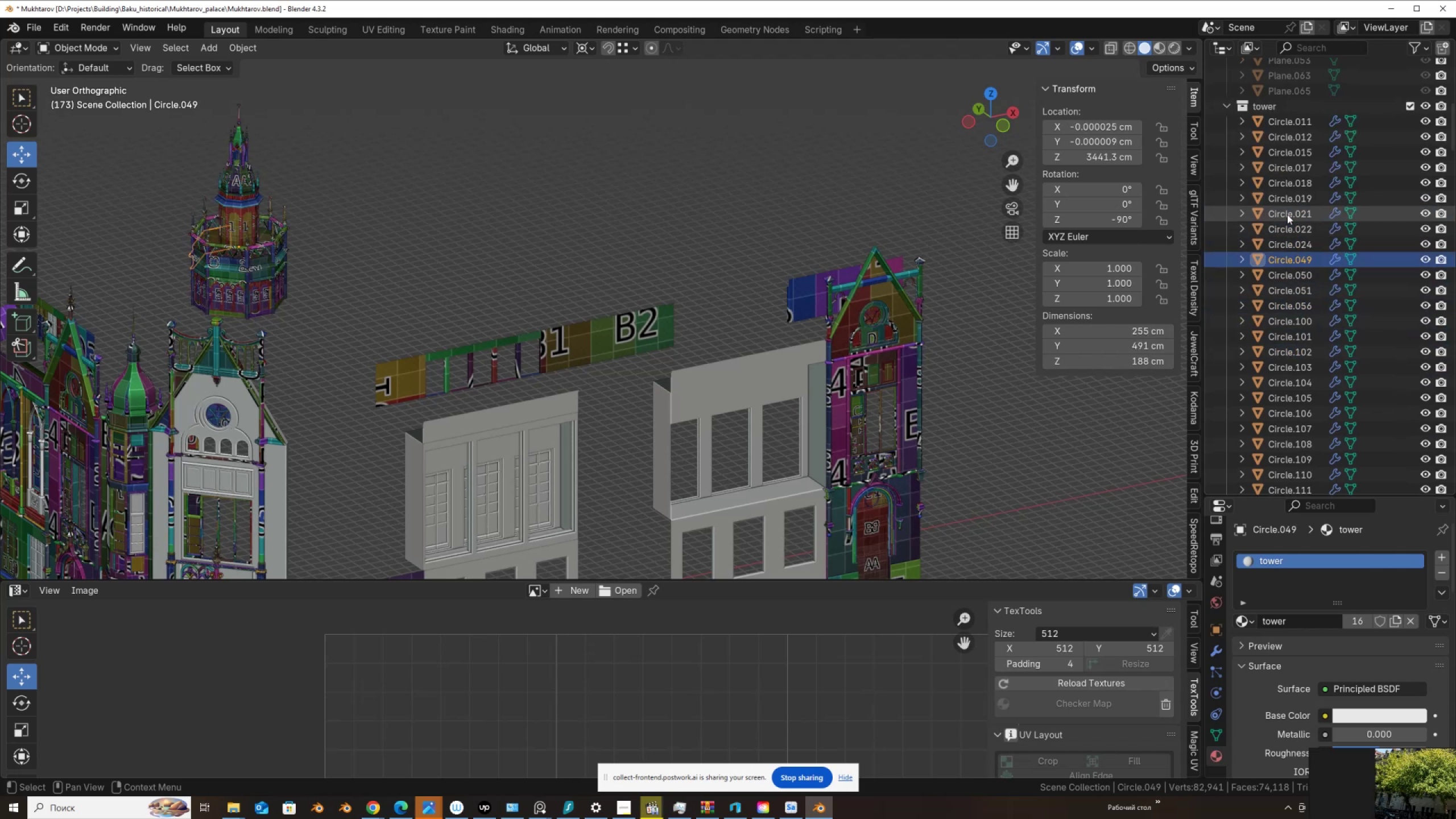 
key(ArrowDown)
 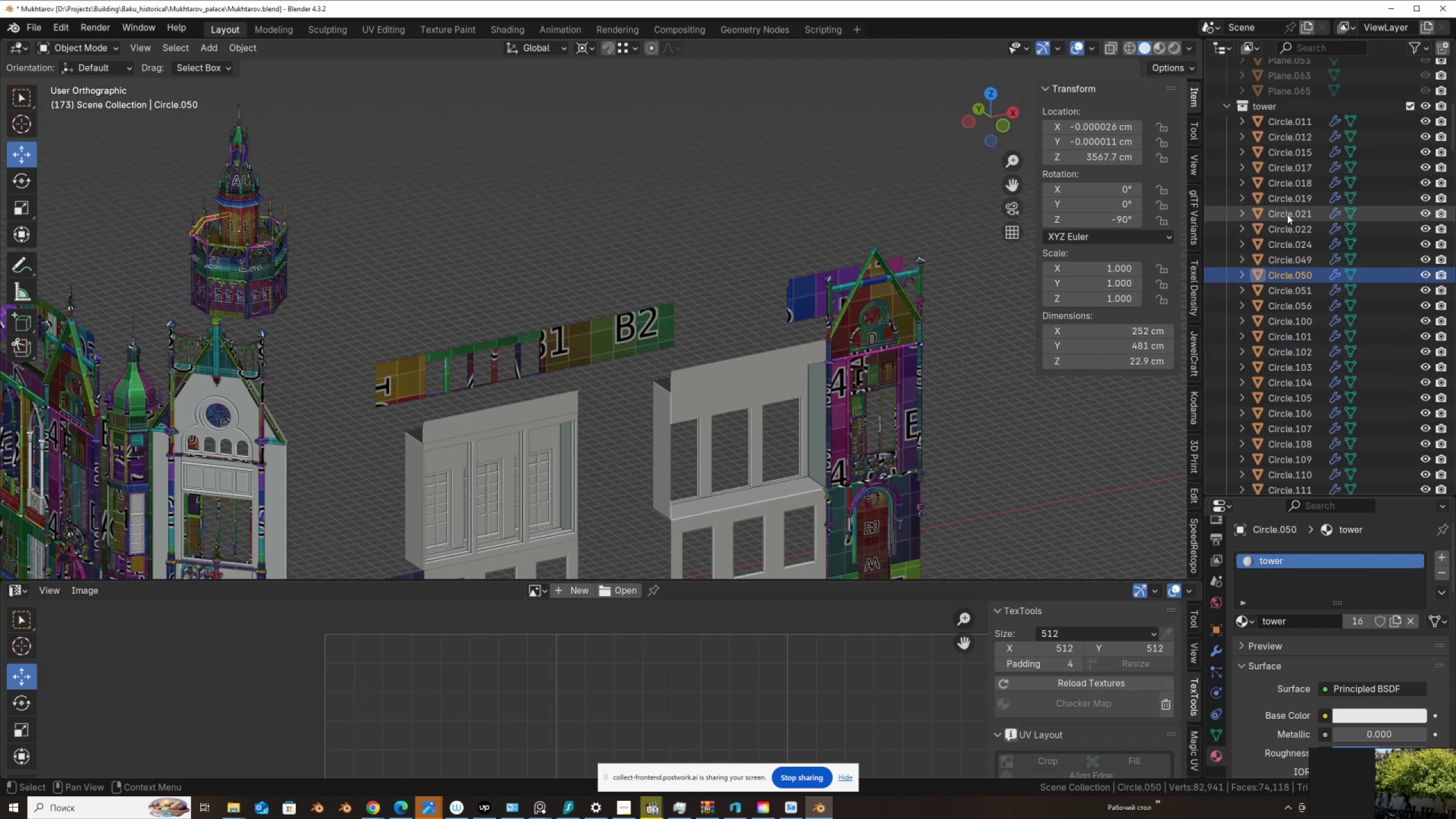 
key(ArrowDown)
 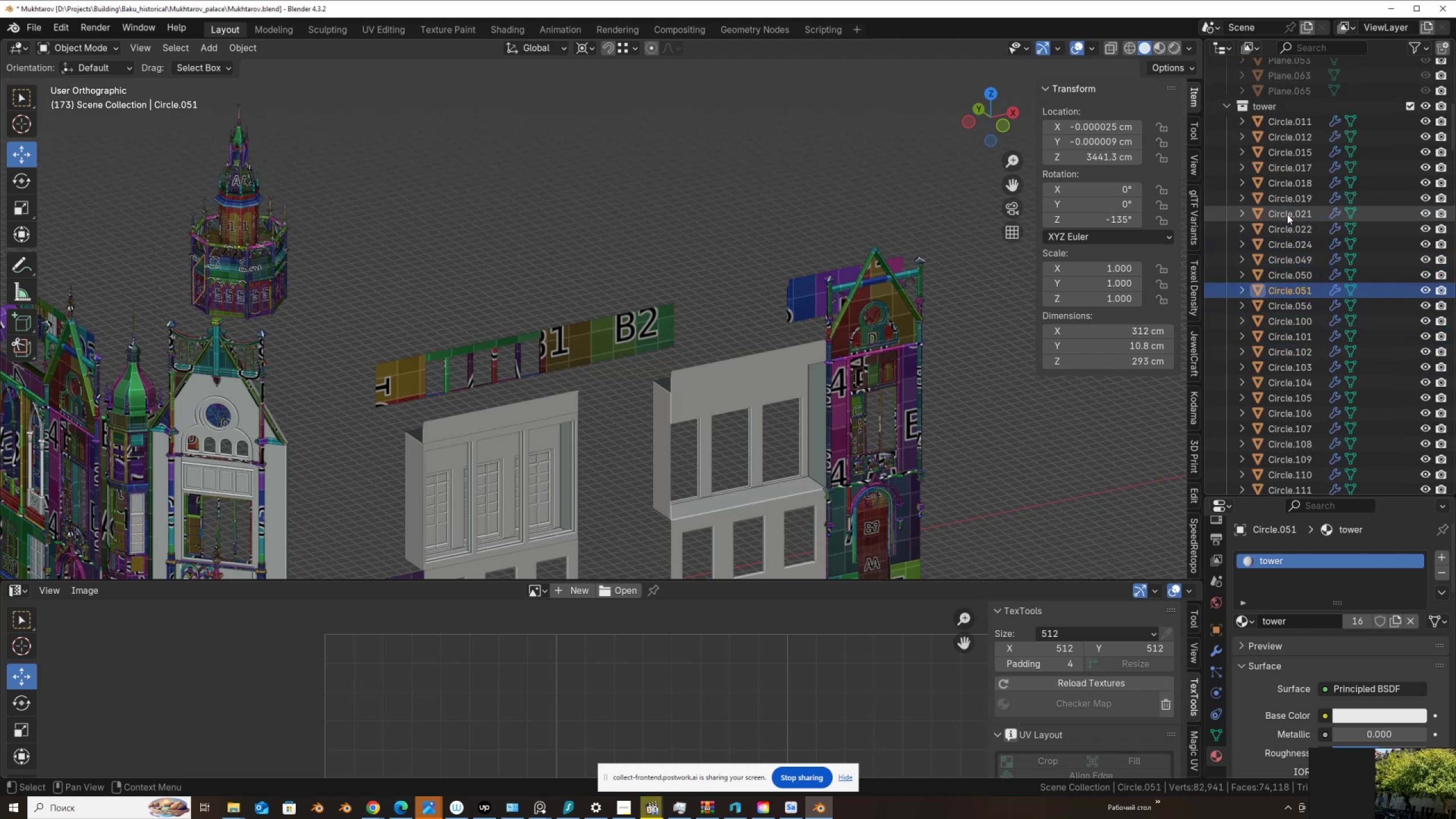 
key(ArrowDown)
 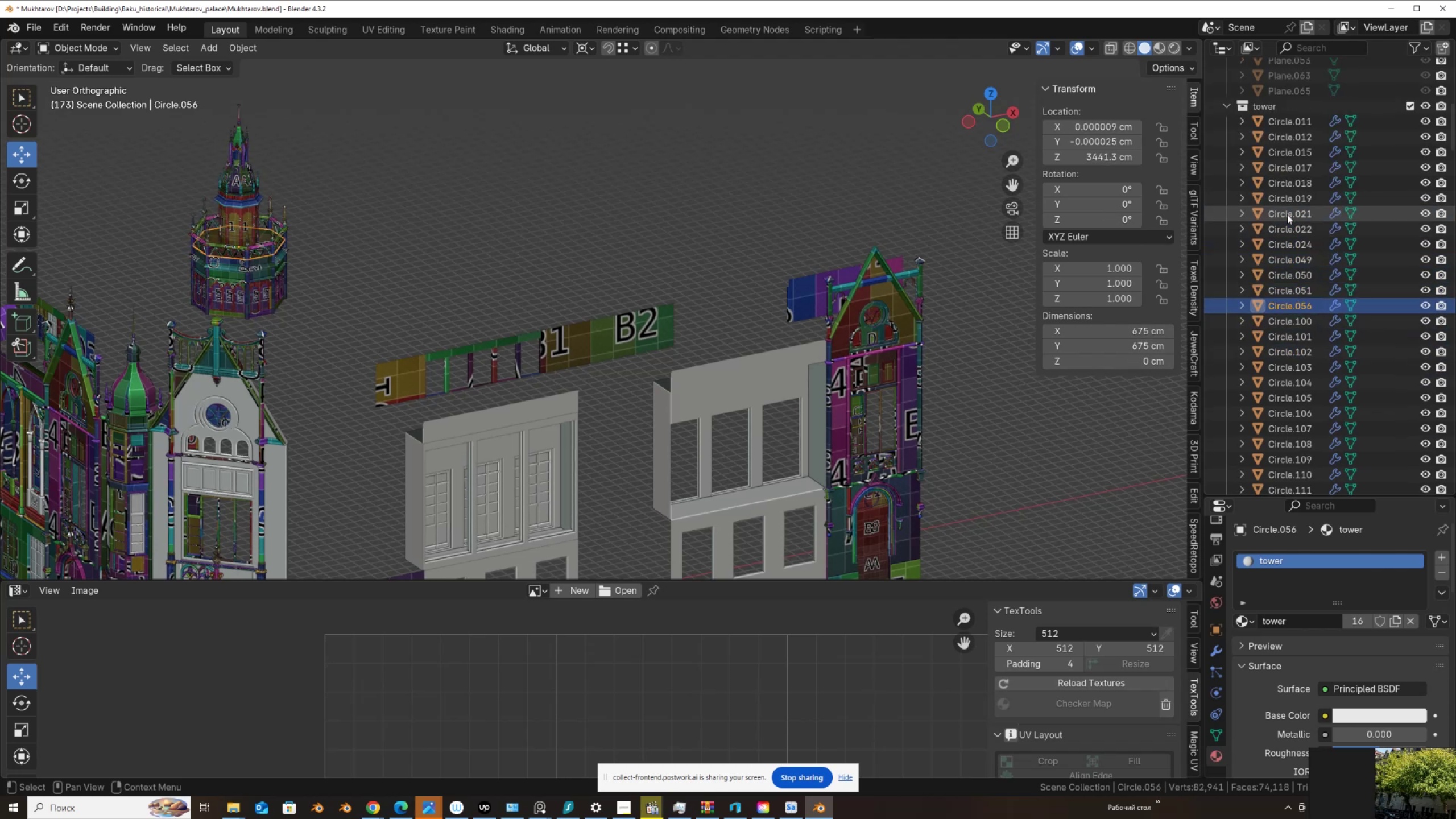 
key(ArrowDown)
 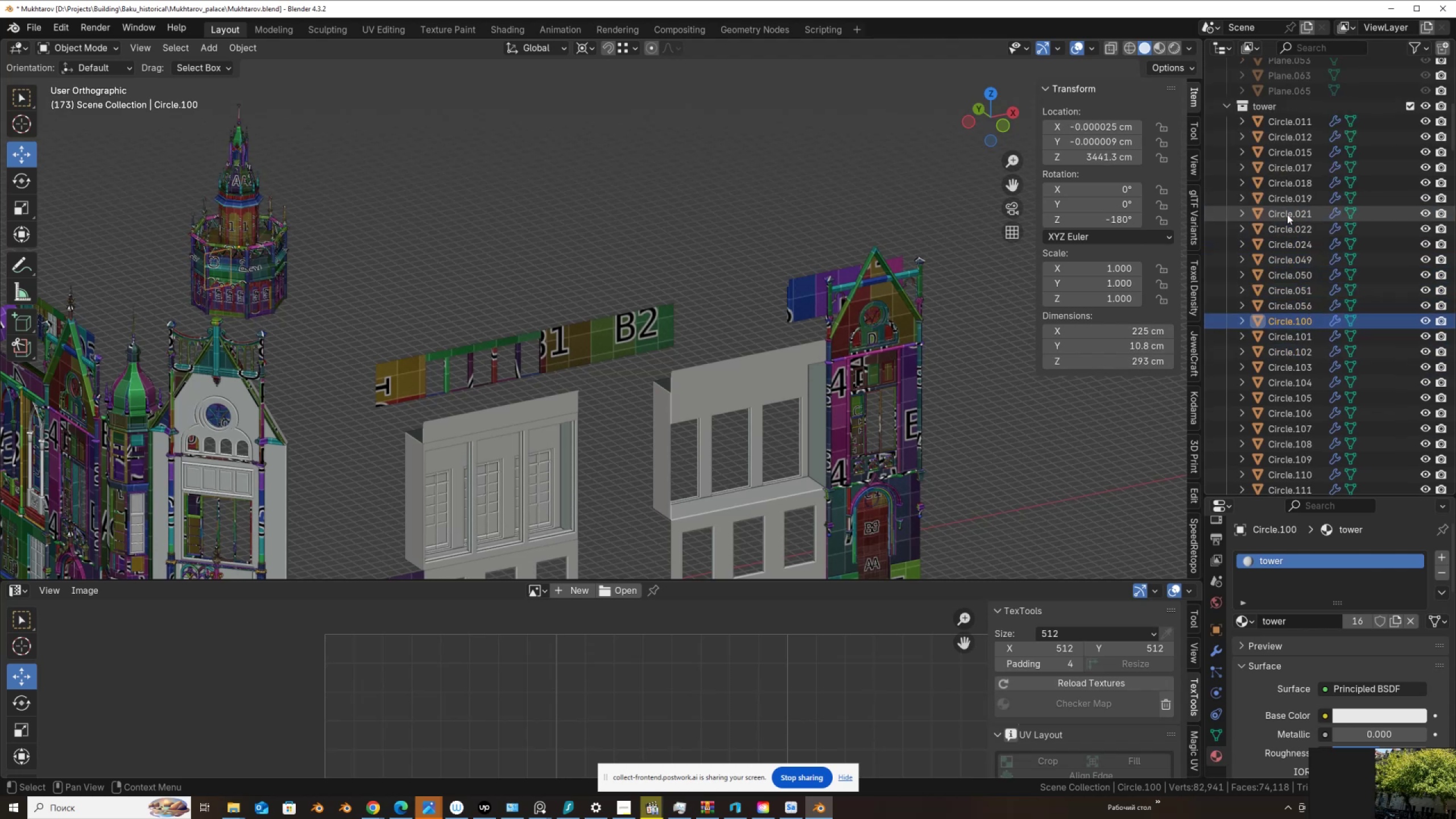 
key(ArrowDown)
 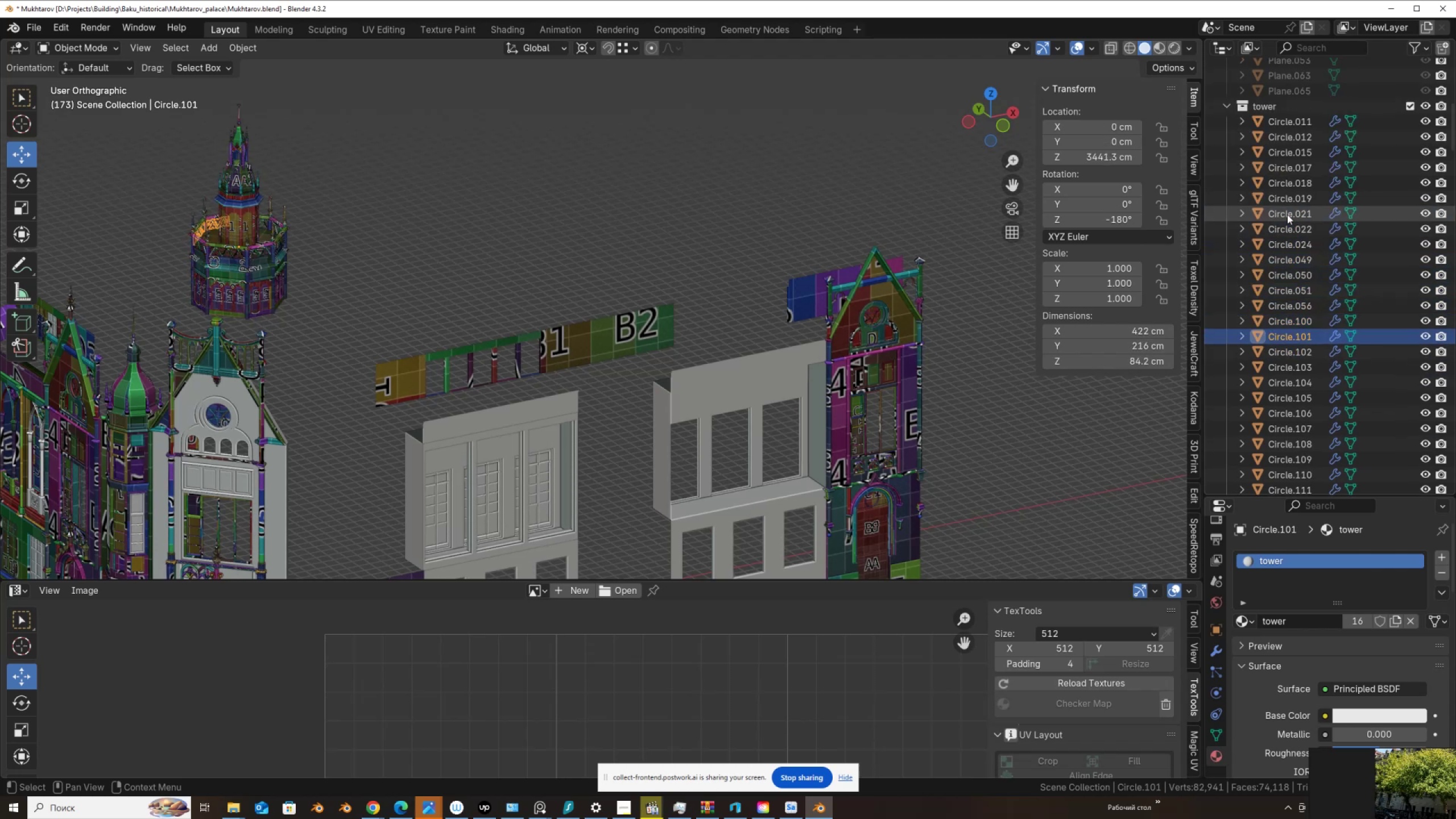 
key(ArrowDown)
 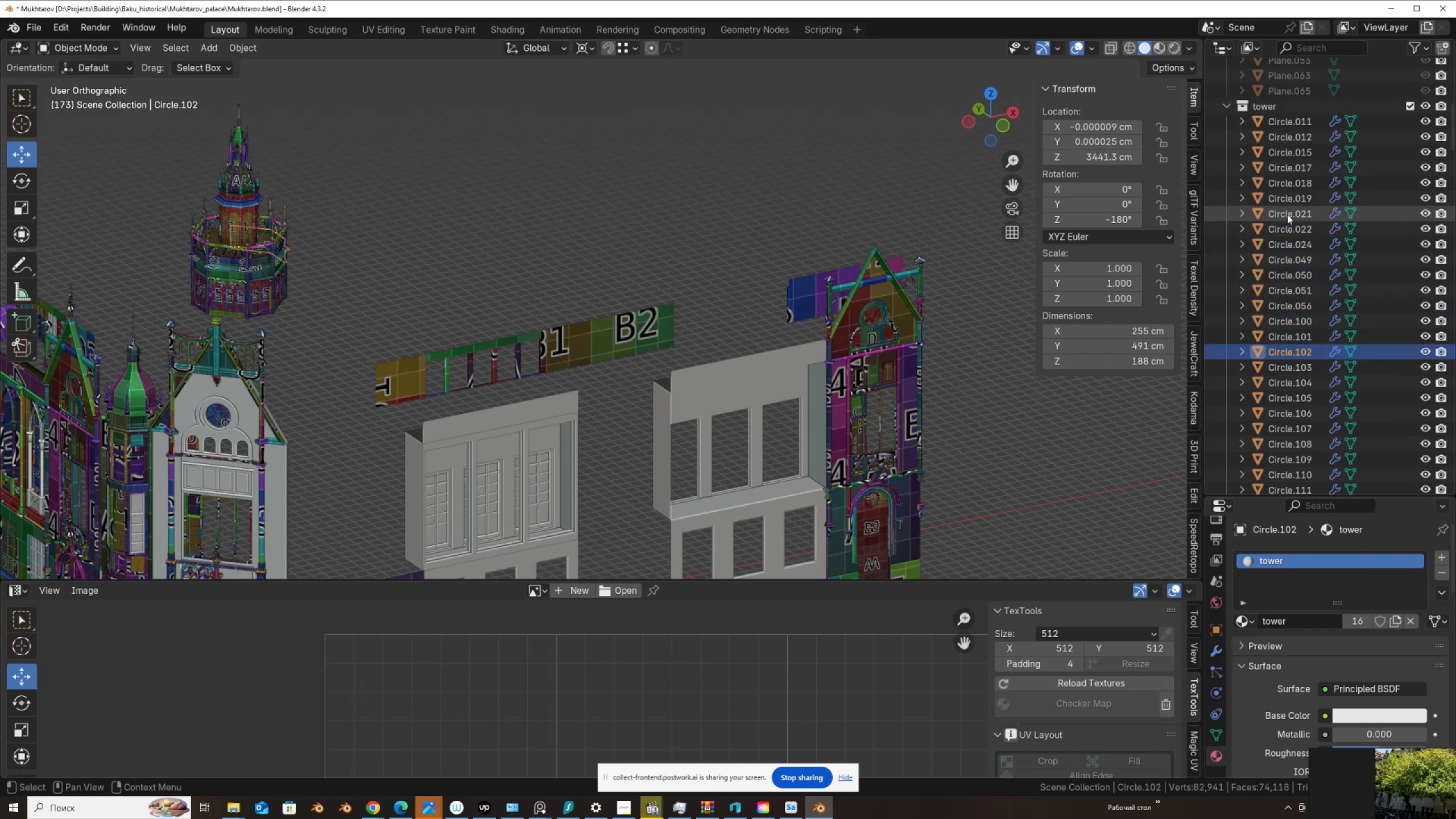 
scroll: coordinate [1287, 214], scroll_direction: down, amount: 4.0
 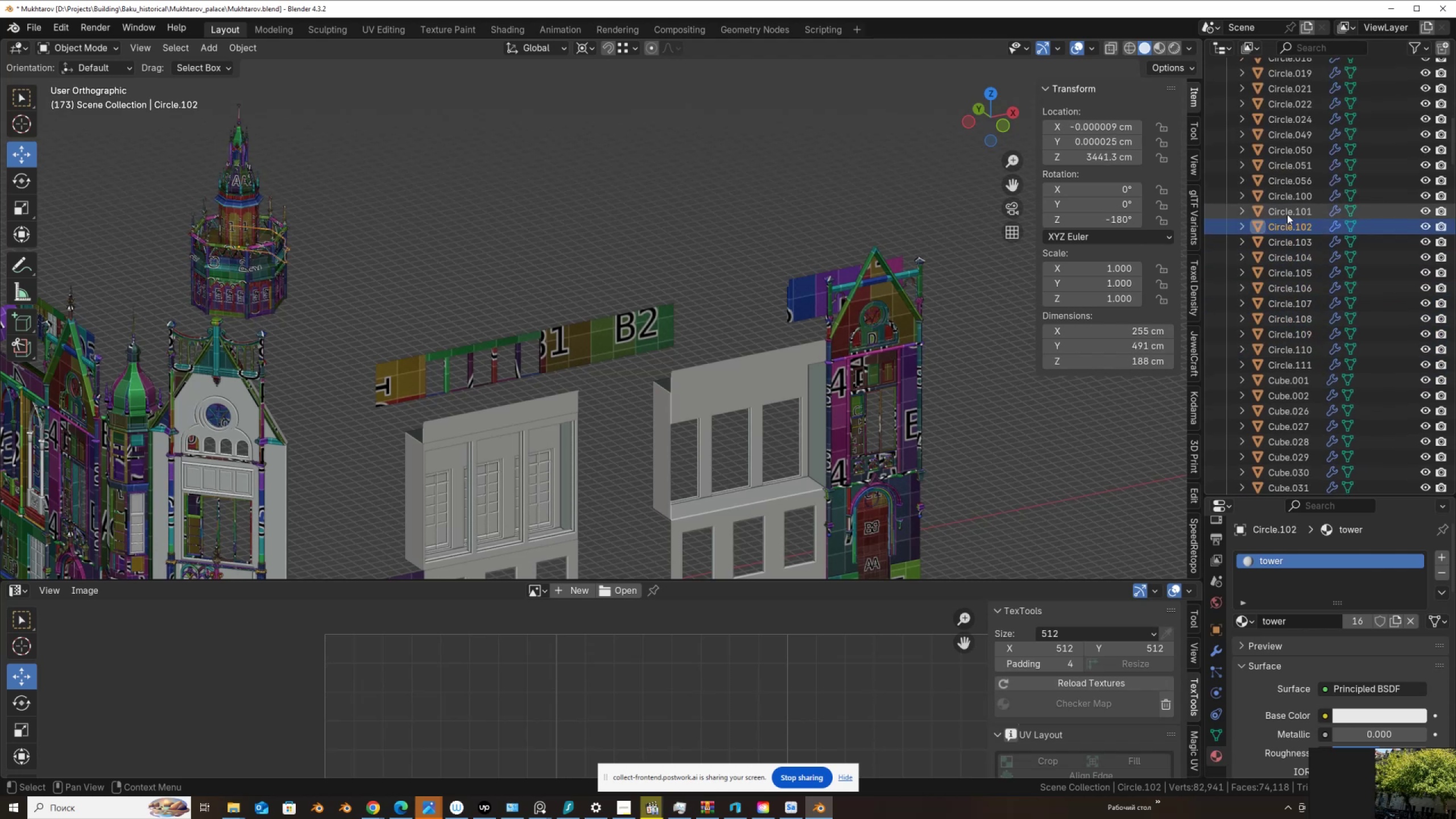 
key(ArrowDown)
 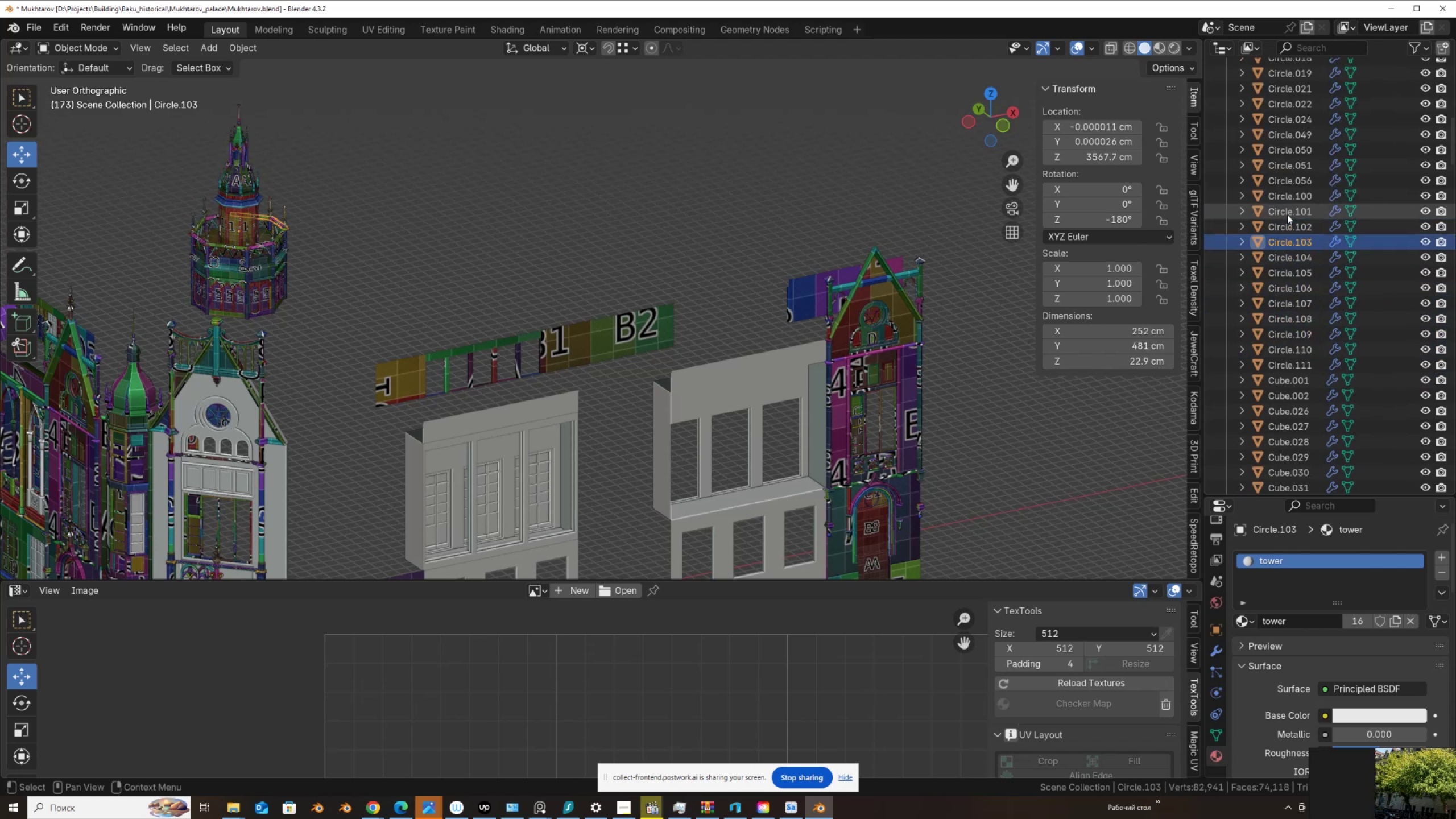 
key(ArrowDown)
 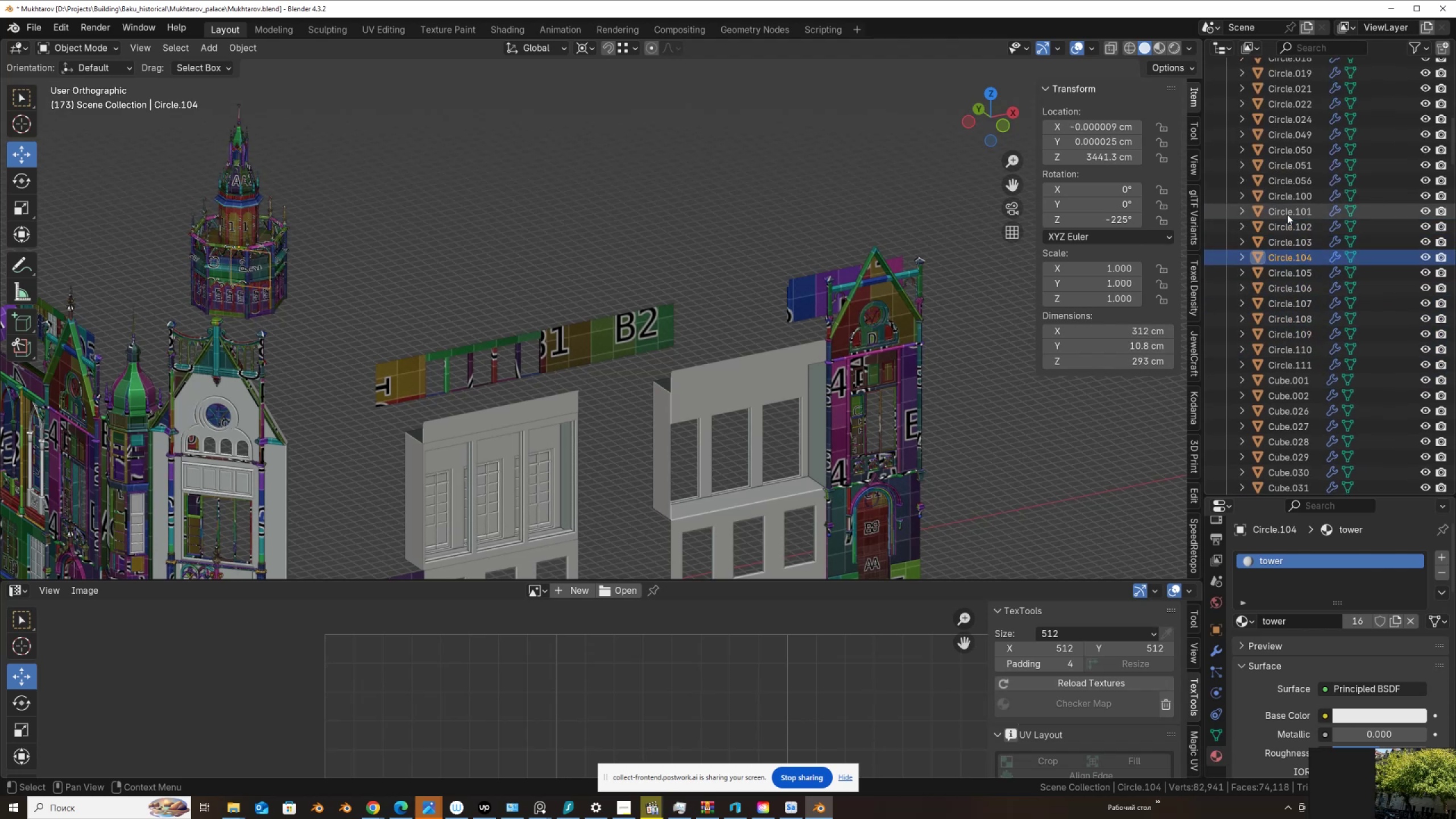 
key(ArrowDown)
 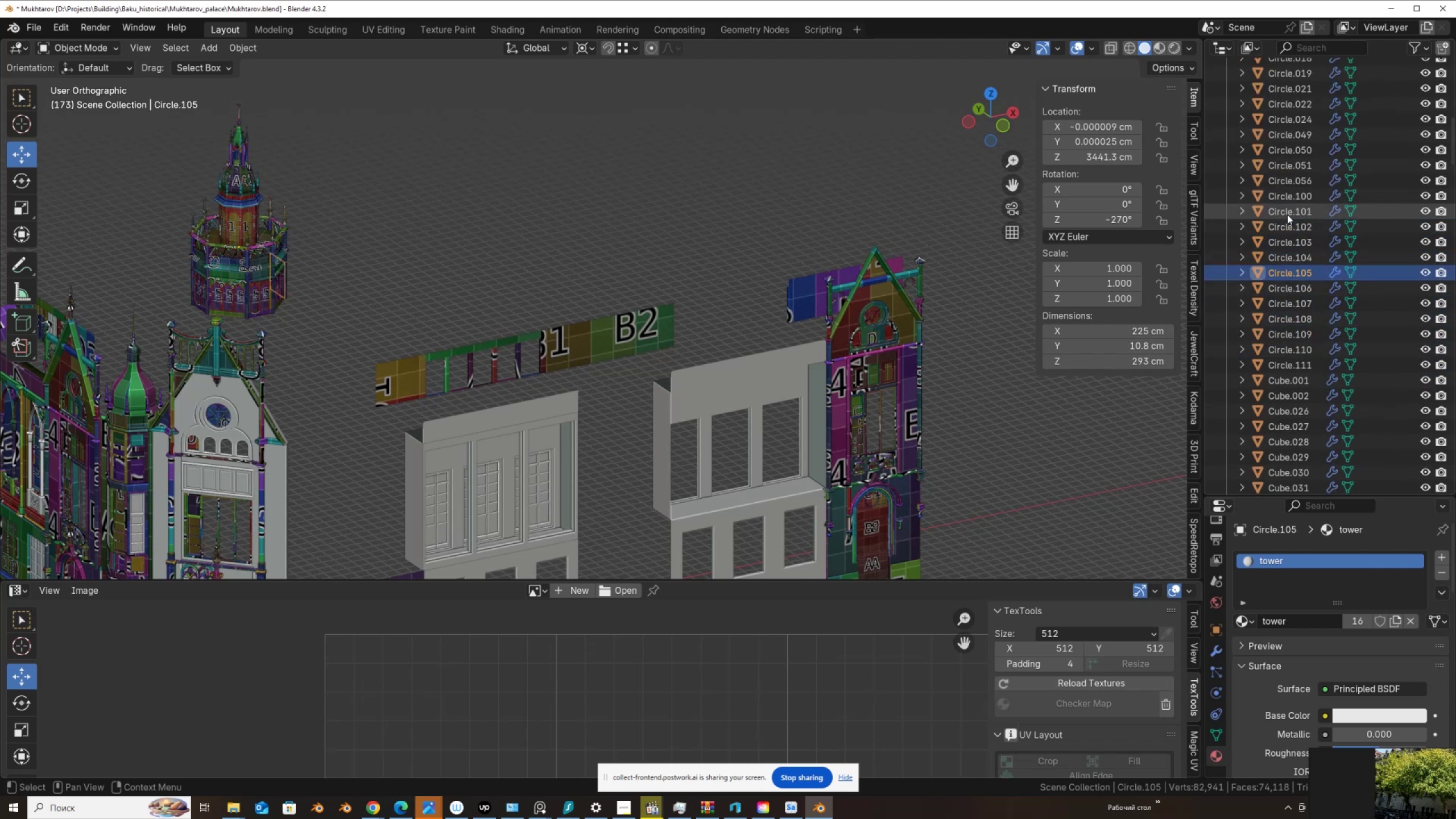 
key(ArrowDown)
 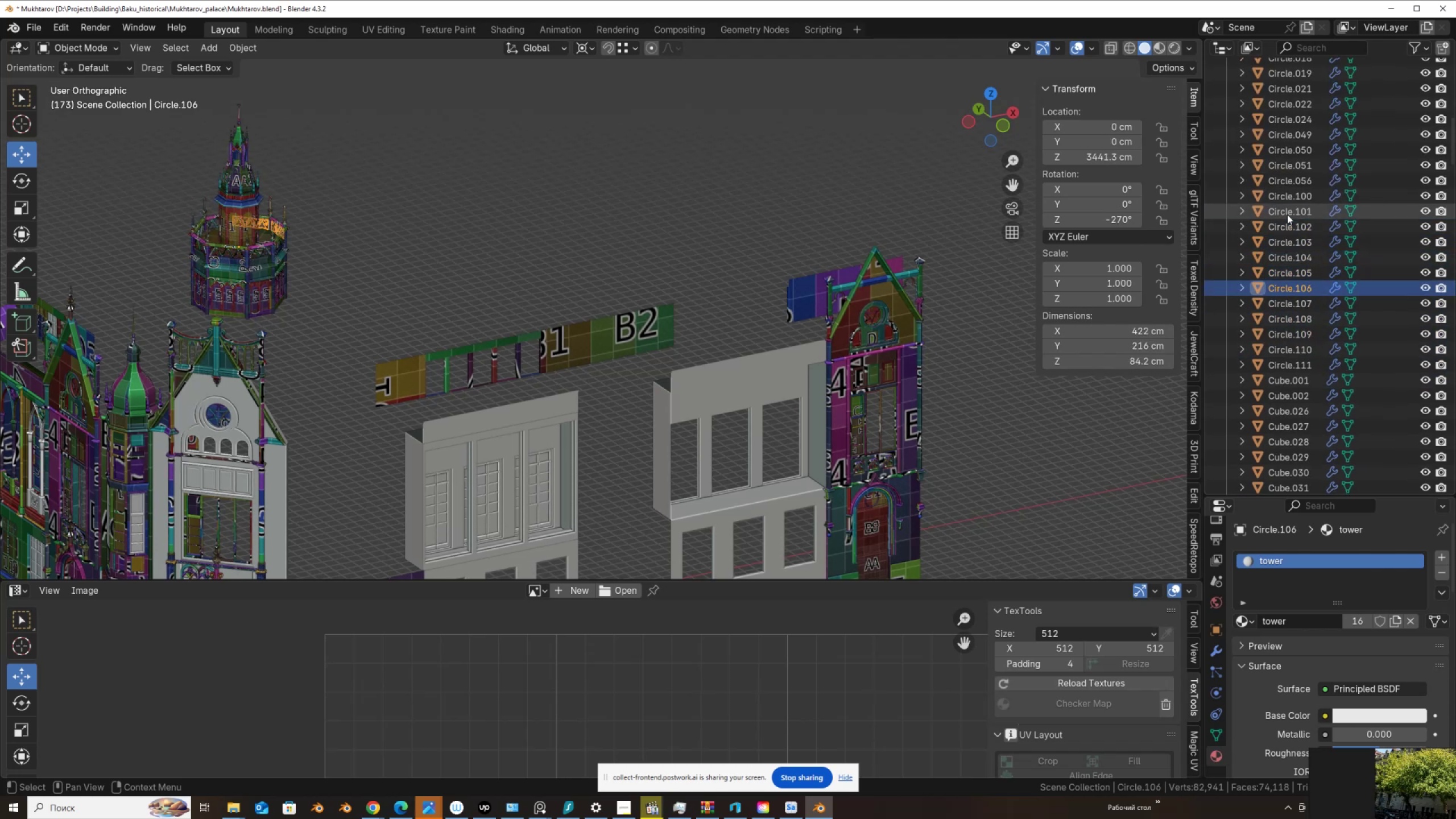 
key(ArrowDown)
 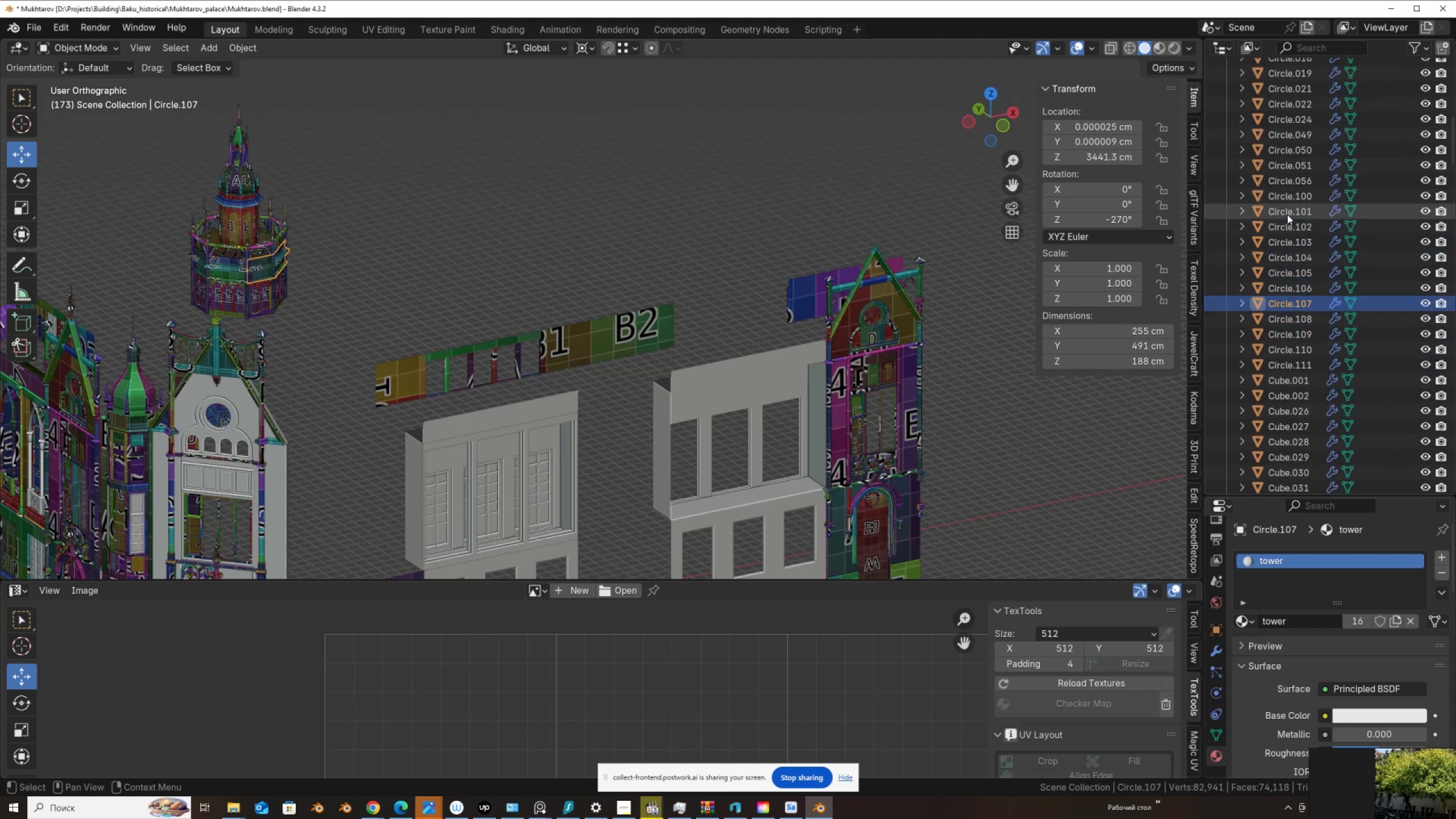 
key(ArrowDown)
 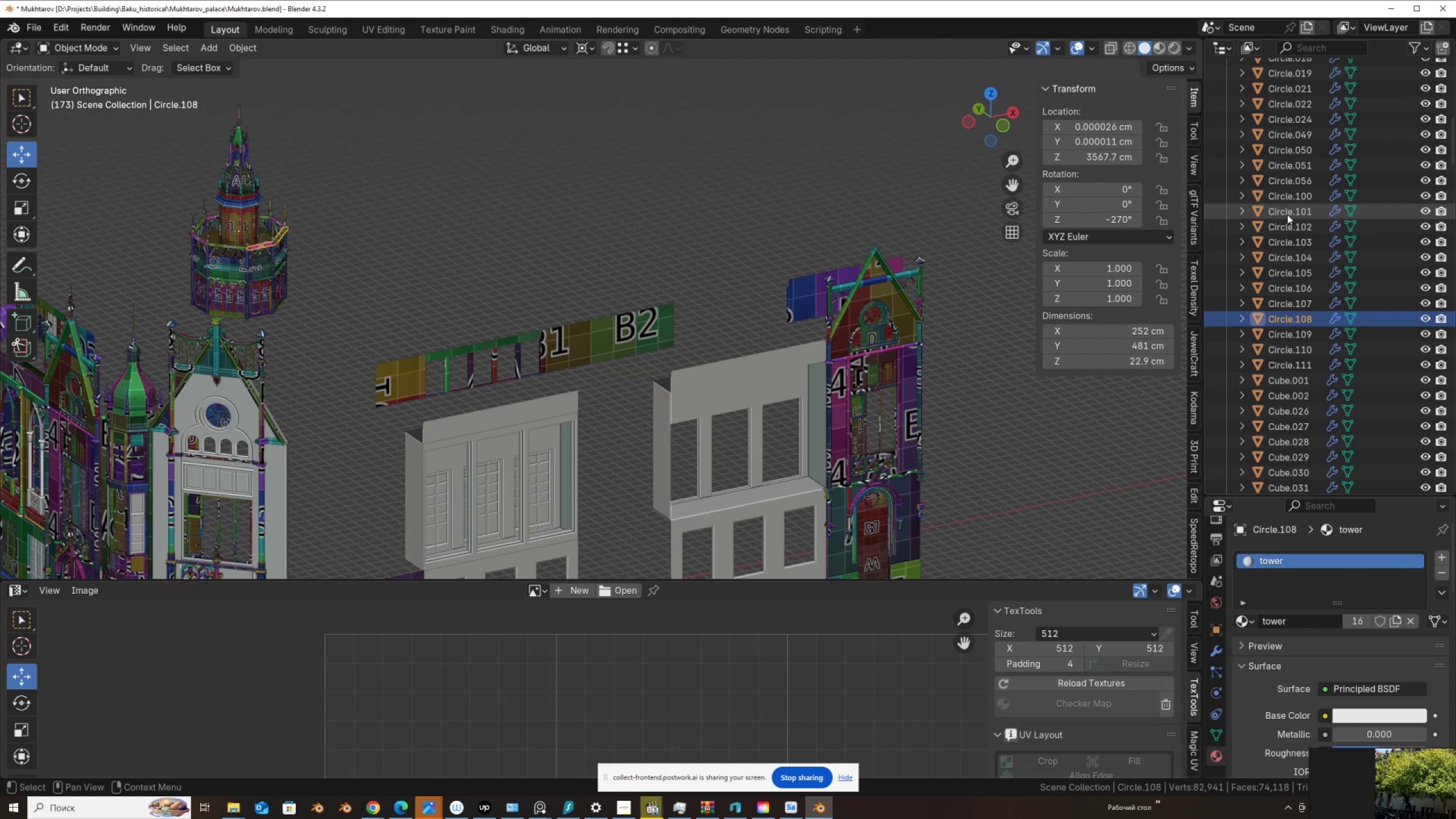 
key(ArrowDown)
 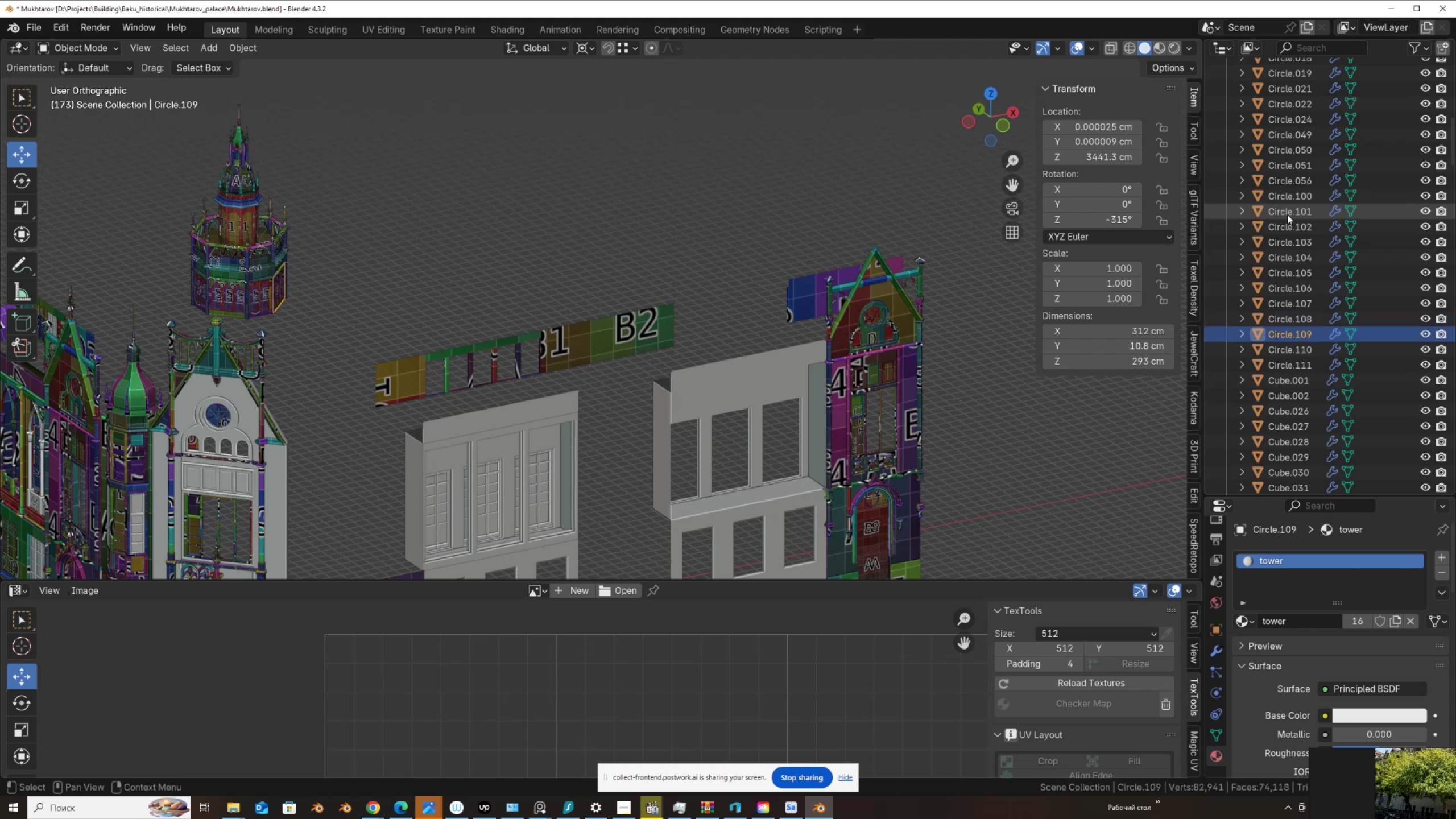 
key(ArrowDown)
 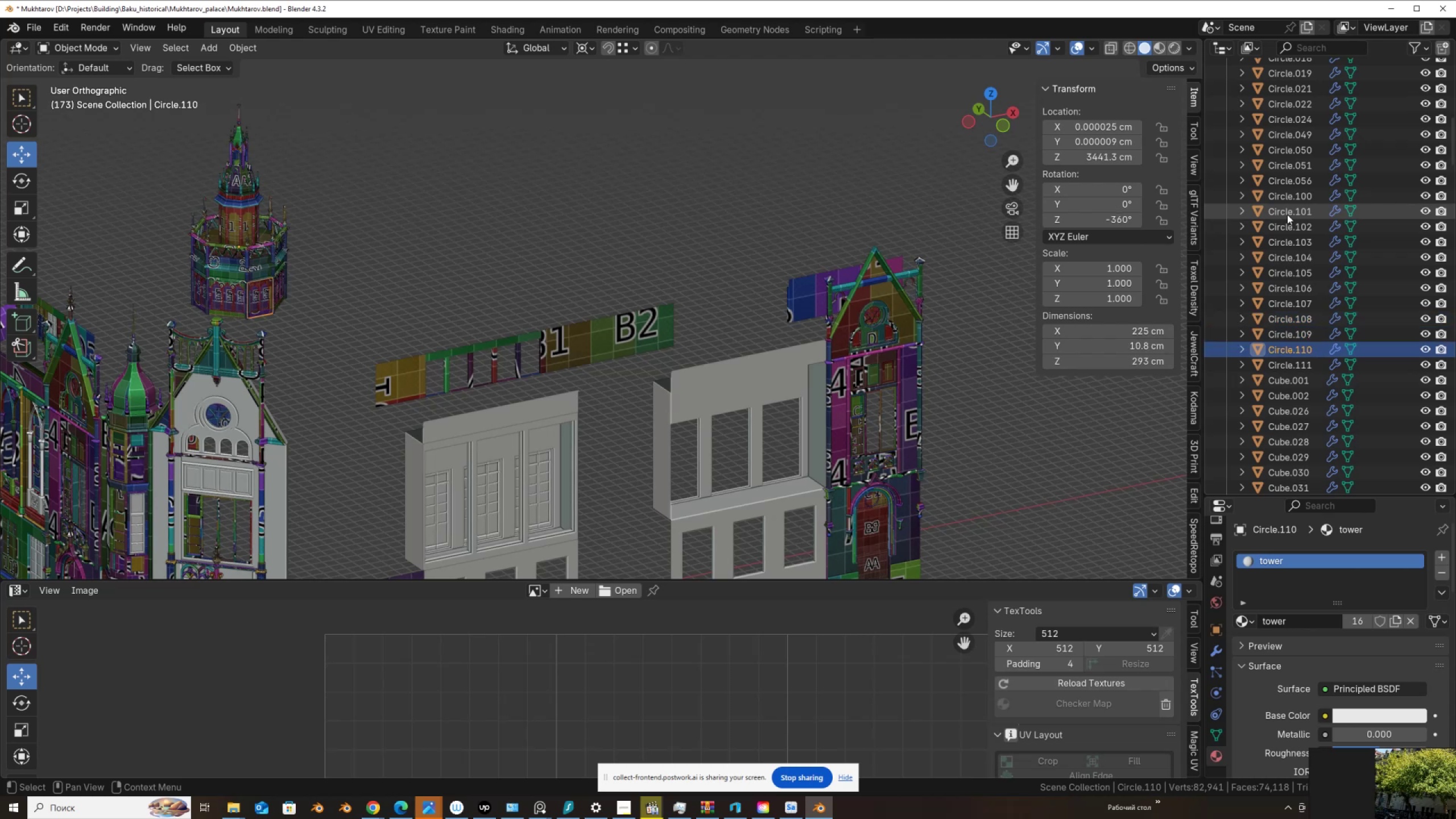 
key(ArrowDown)
 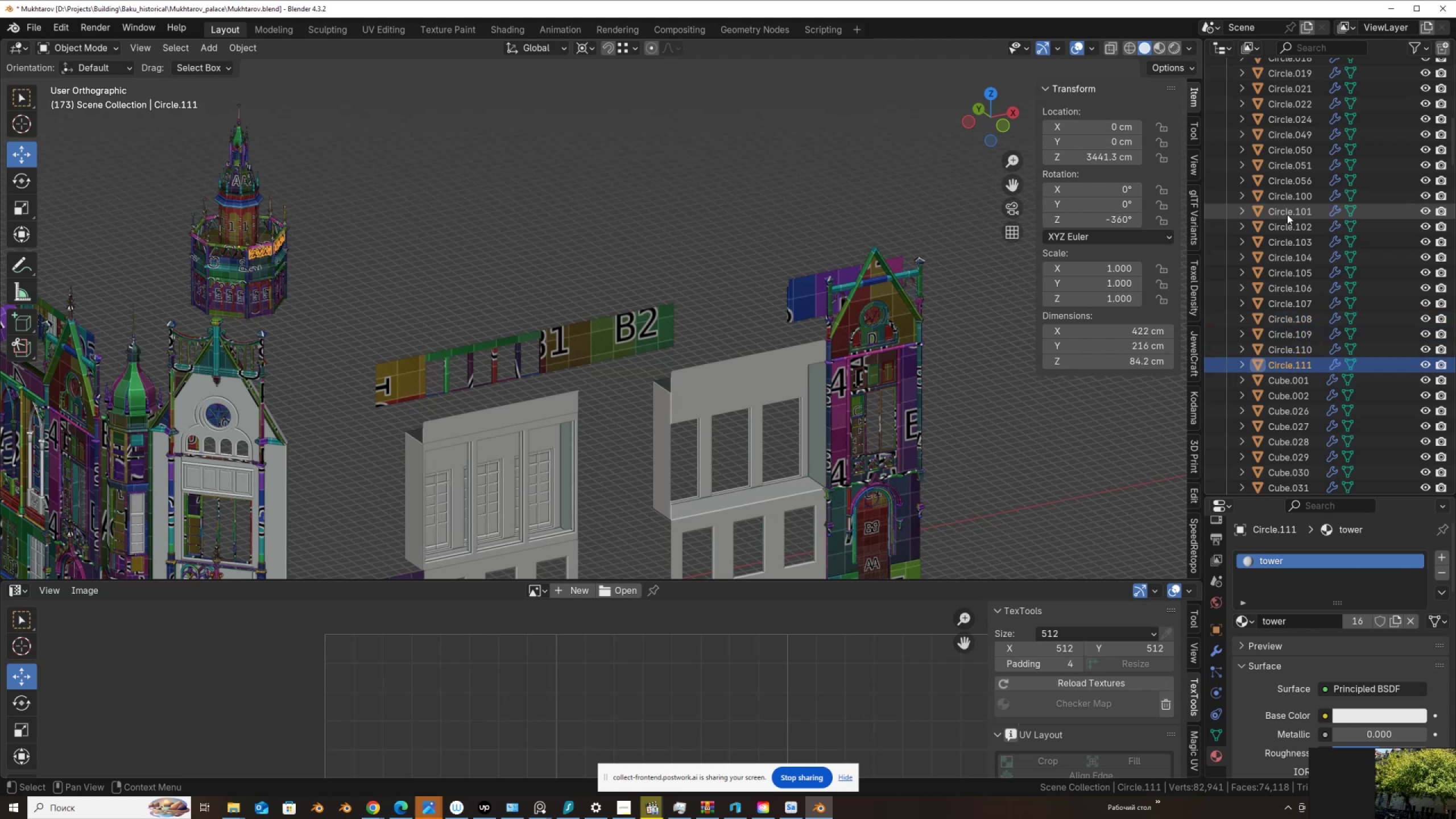 
key(ArrowDown)
 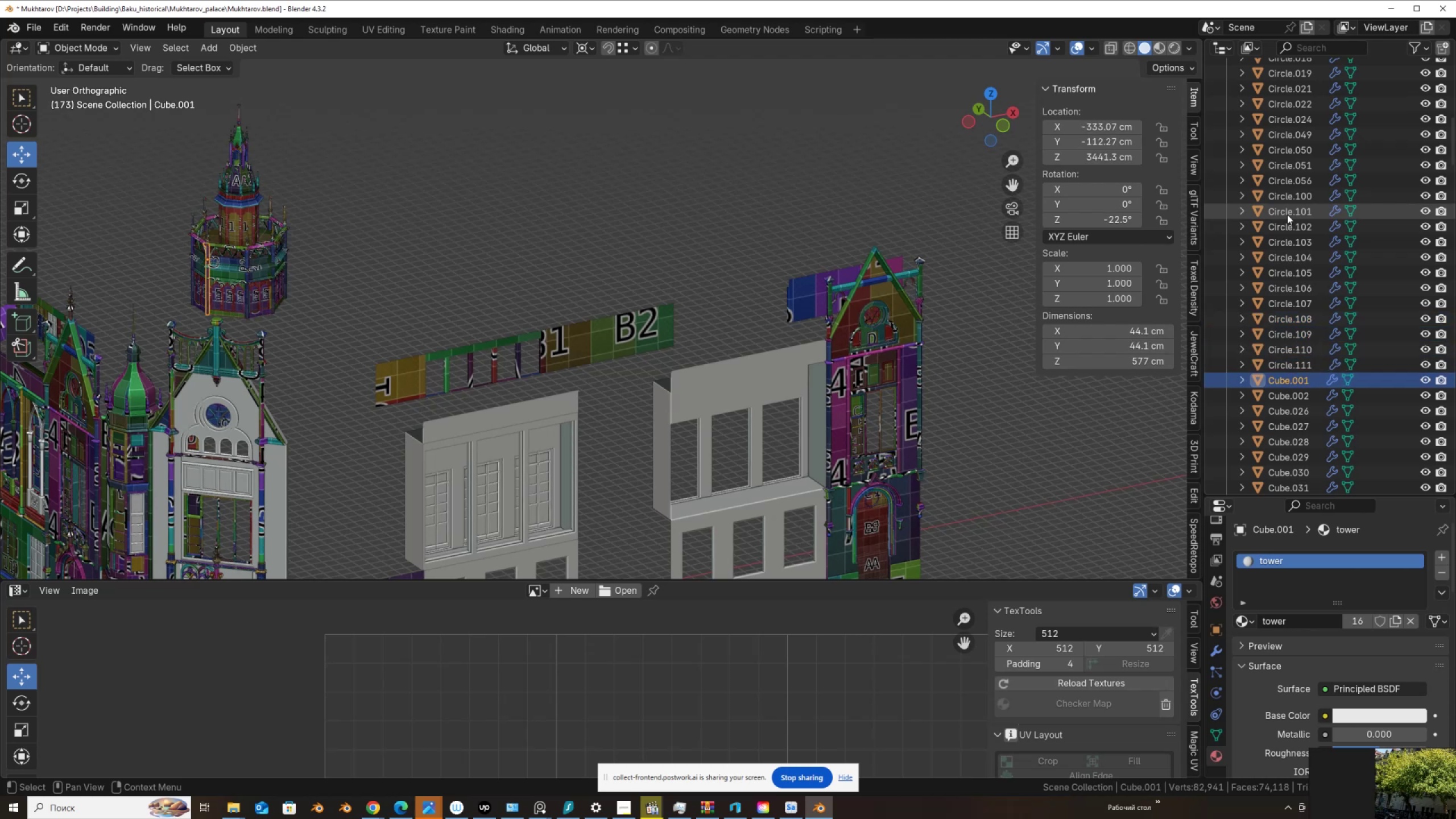 
key(ArrowDown)
 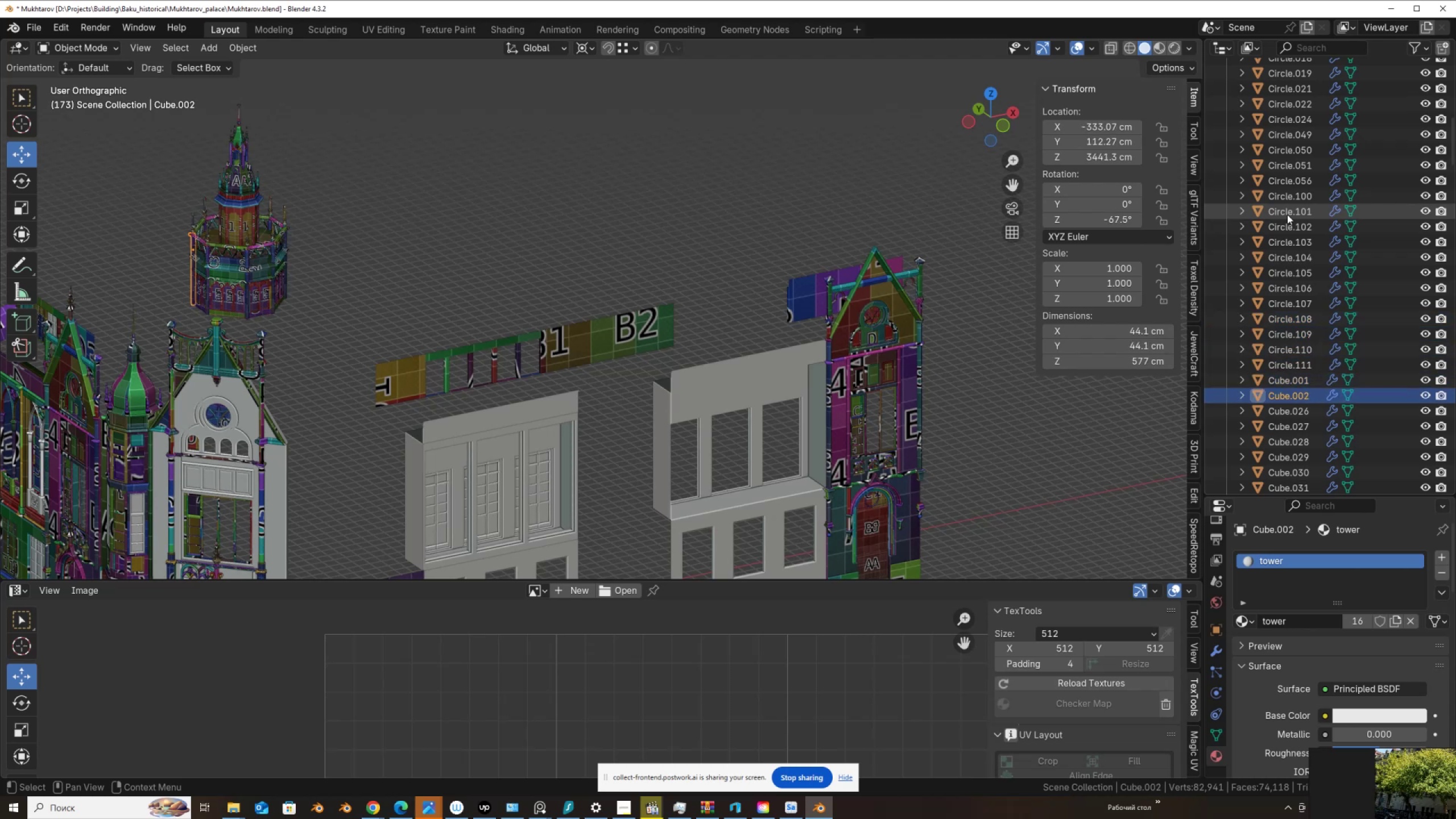 
scroll: coordinate [1287, 214], scroll_direction: down, amount: 3.0
 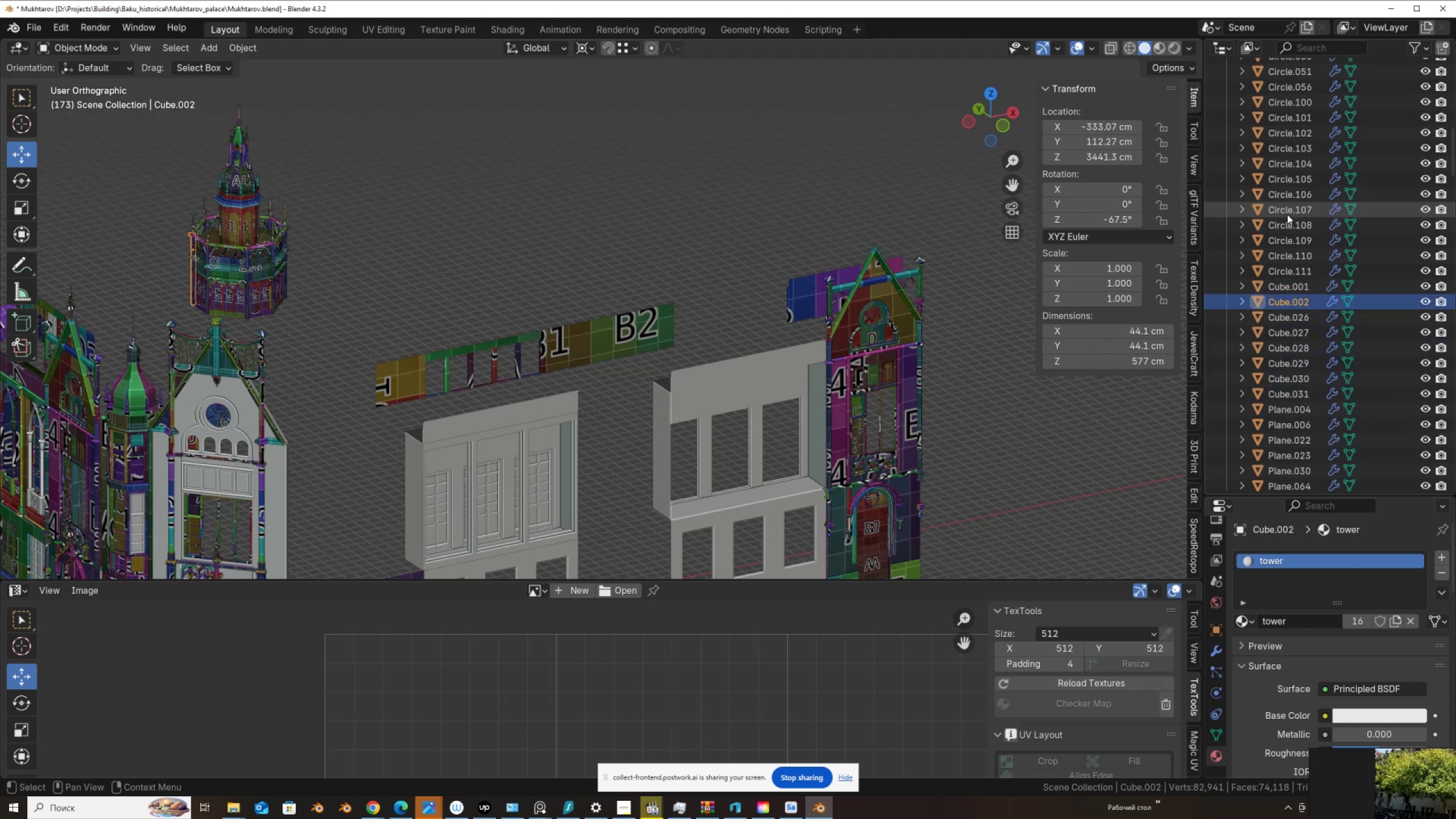 
key(ArrowDown)
 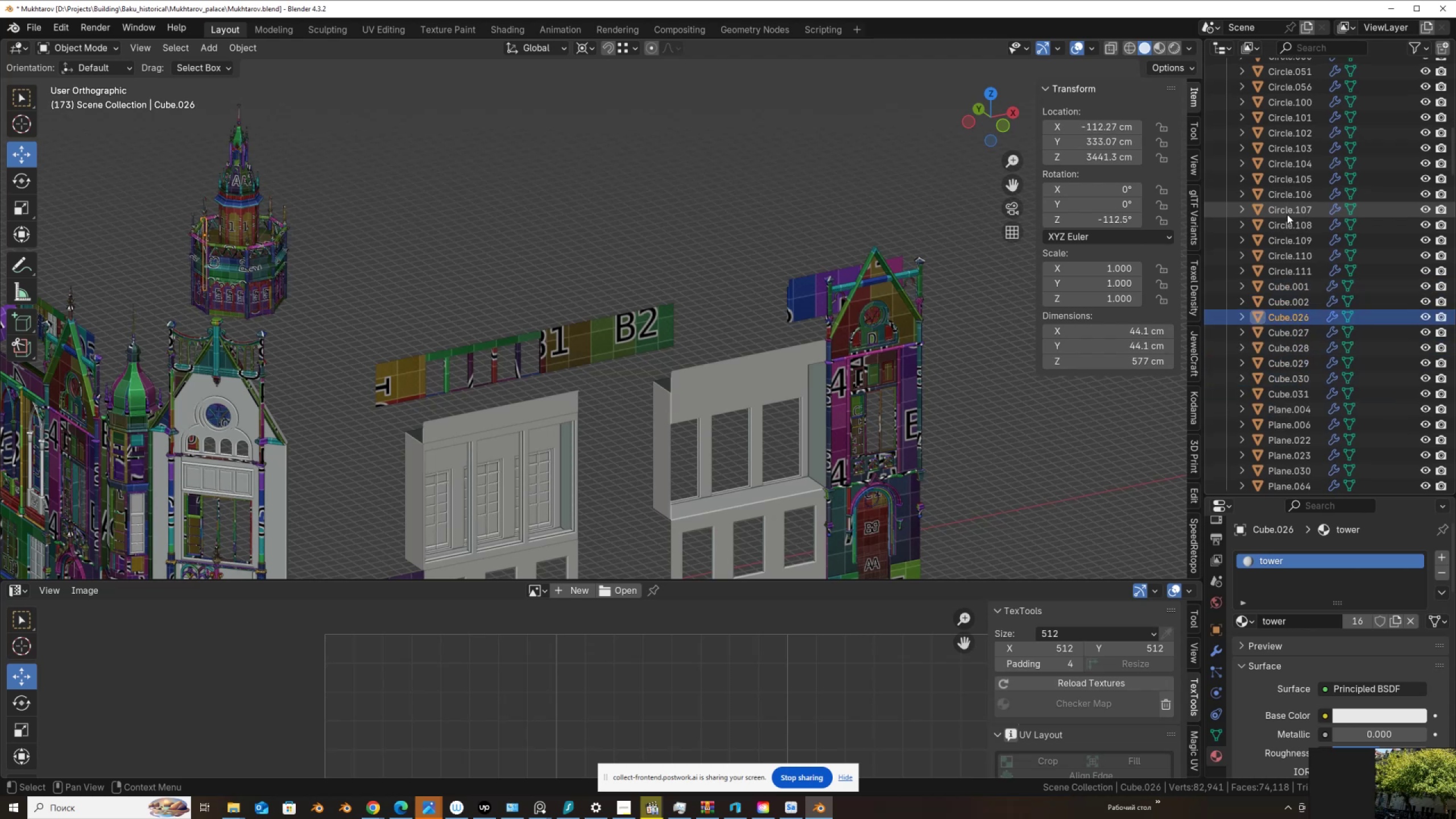 
key(ArrowDown)
 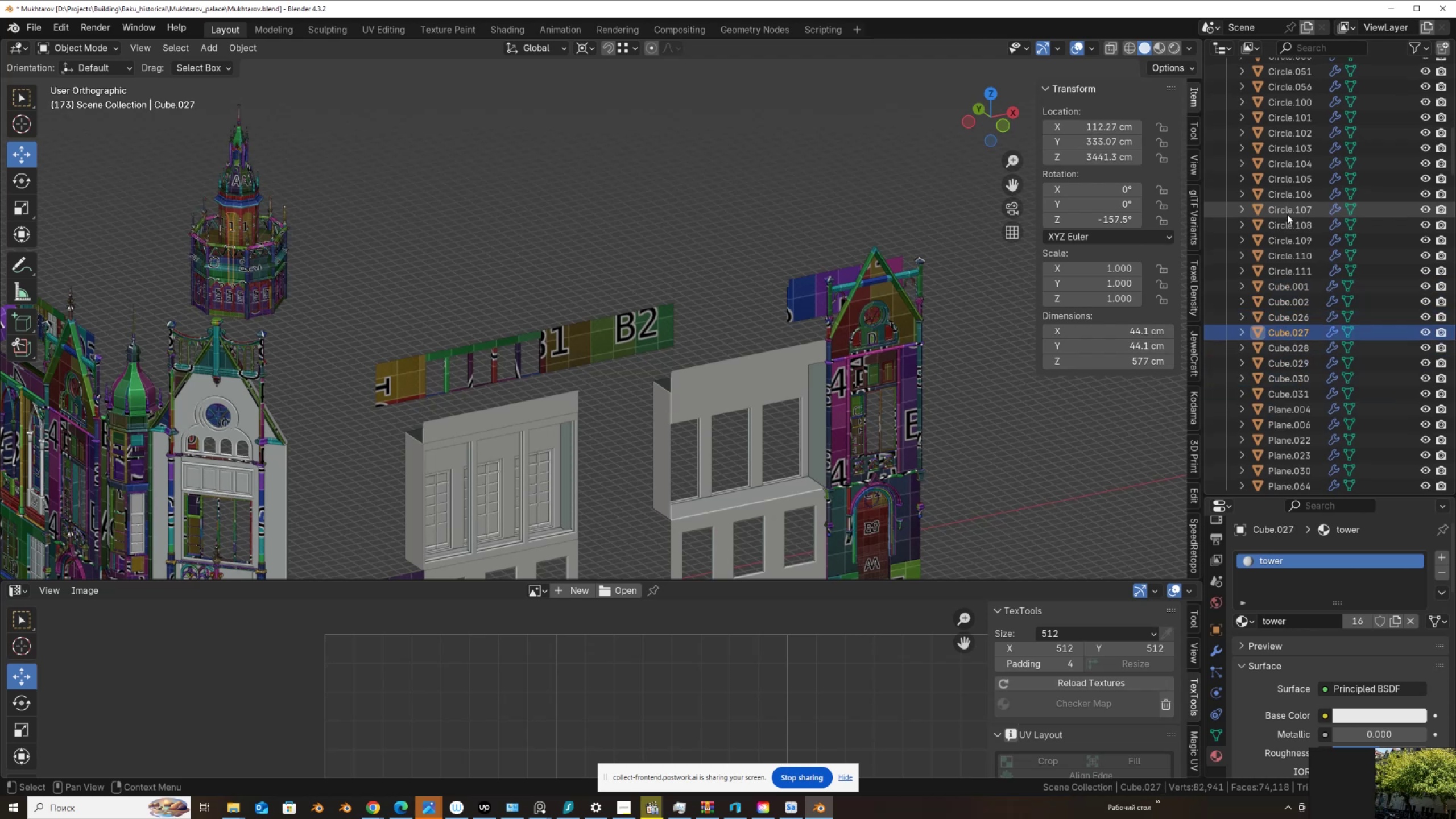 
key(ArrowDown)
 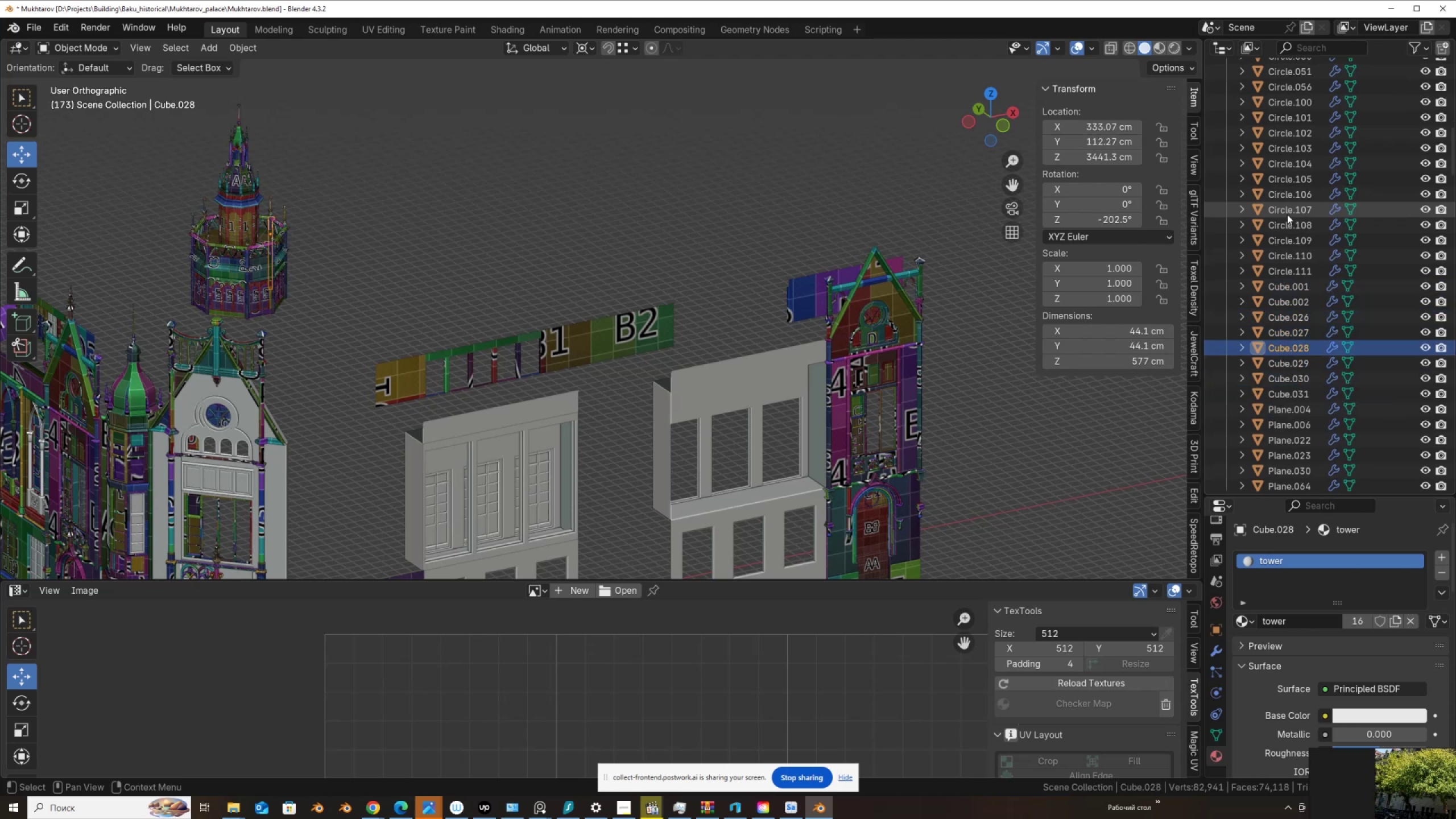 
key(ArrowDown)
 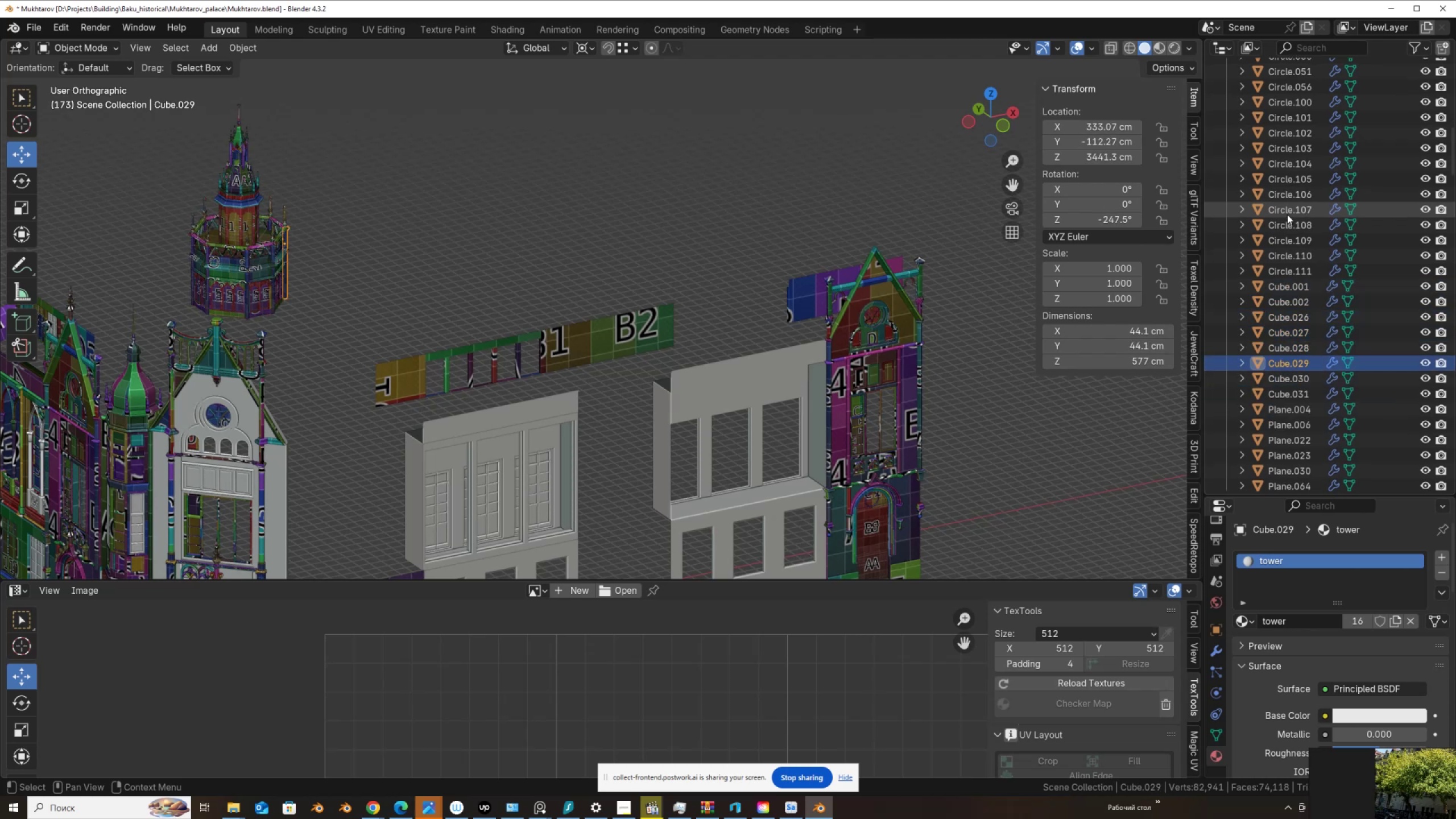 
key(ArrowDown)
 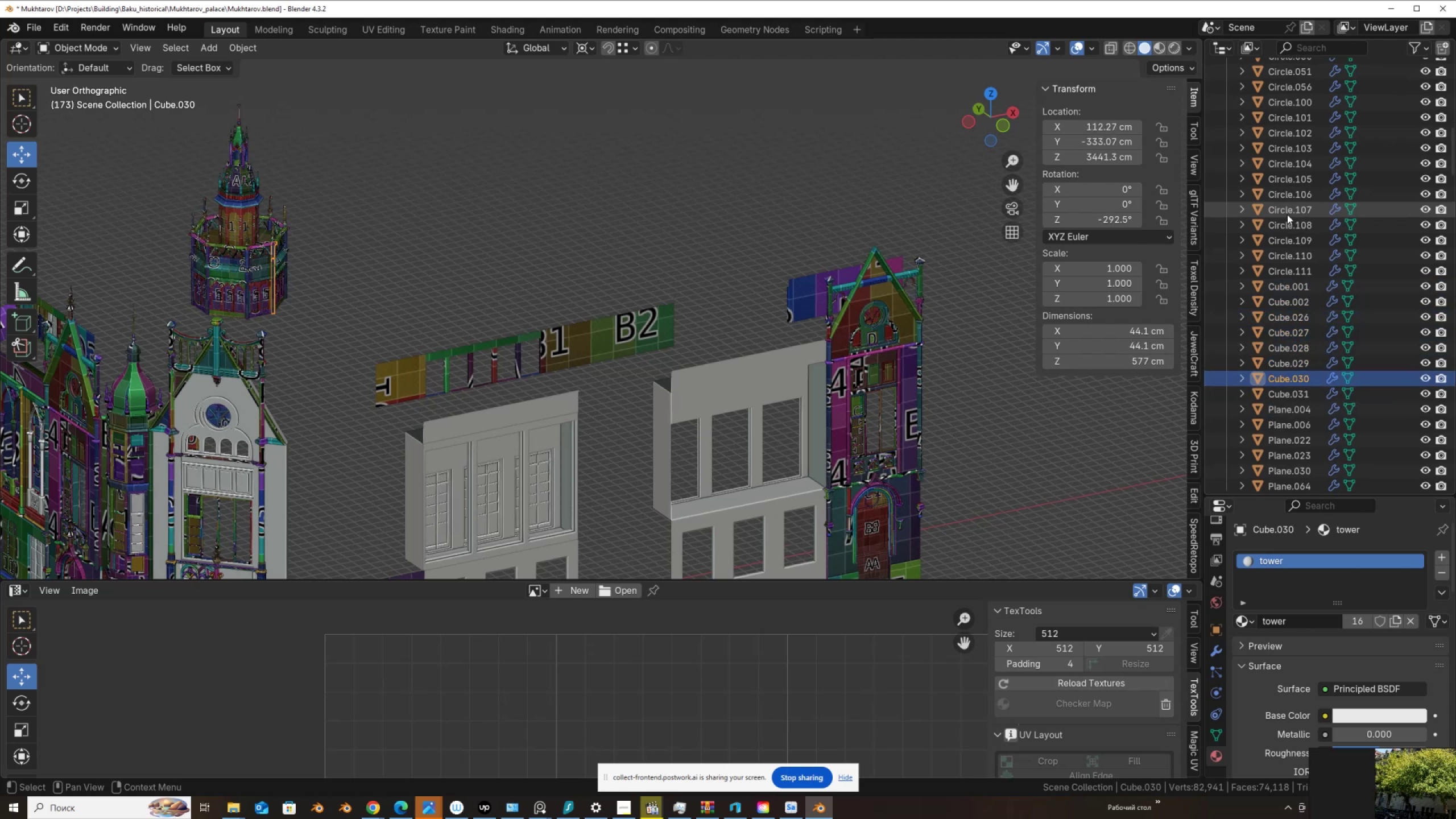 
key(ArrowDown)
 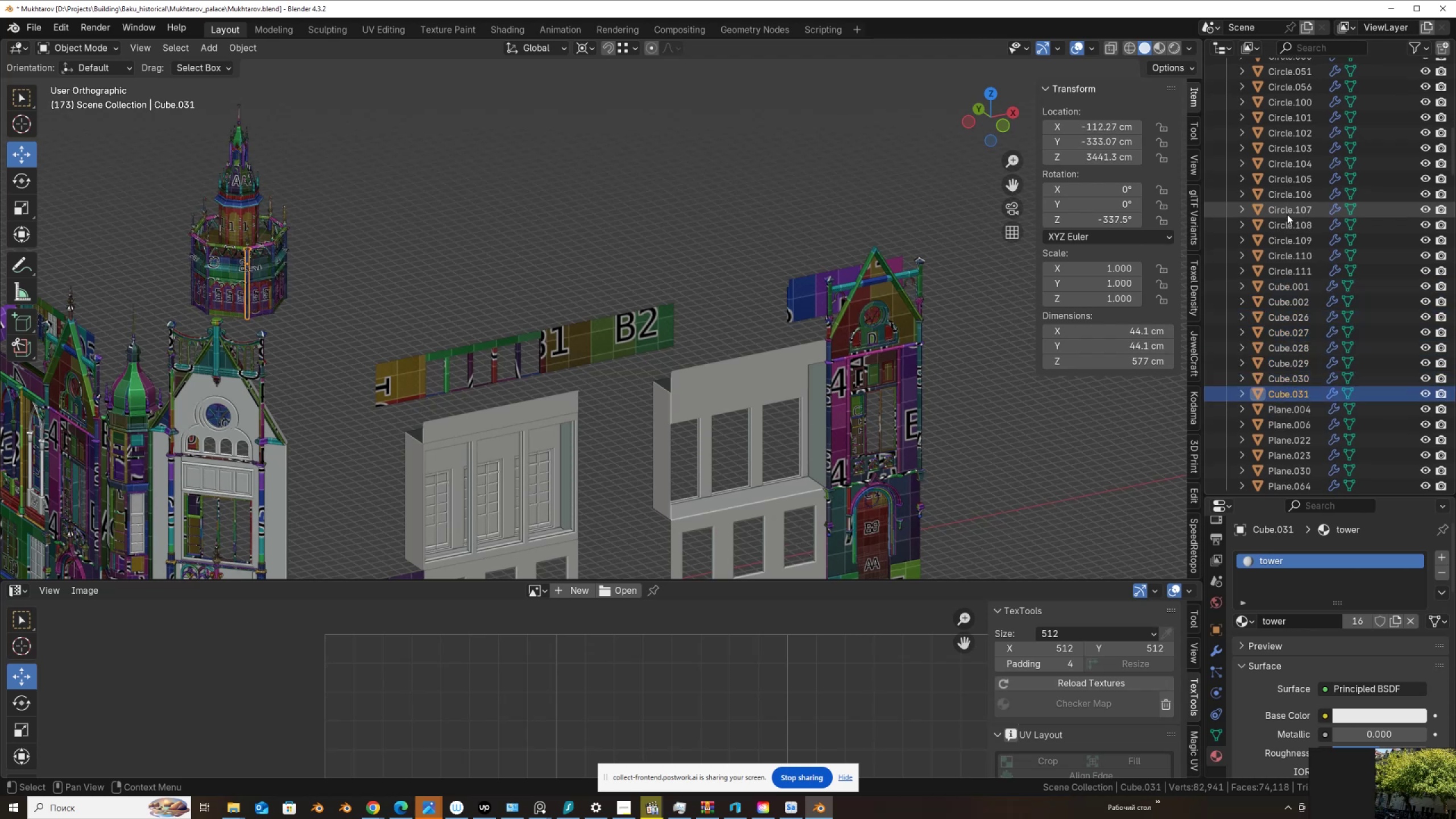 
key(ArrowDown)
 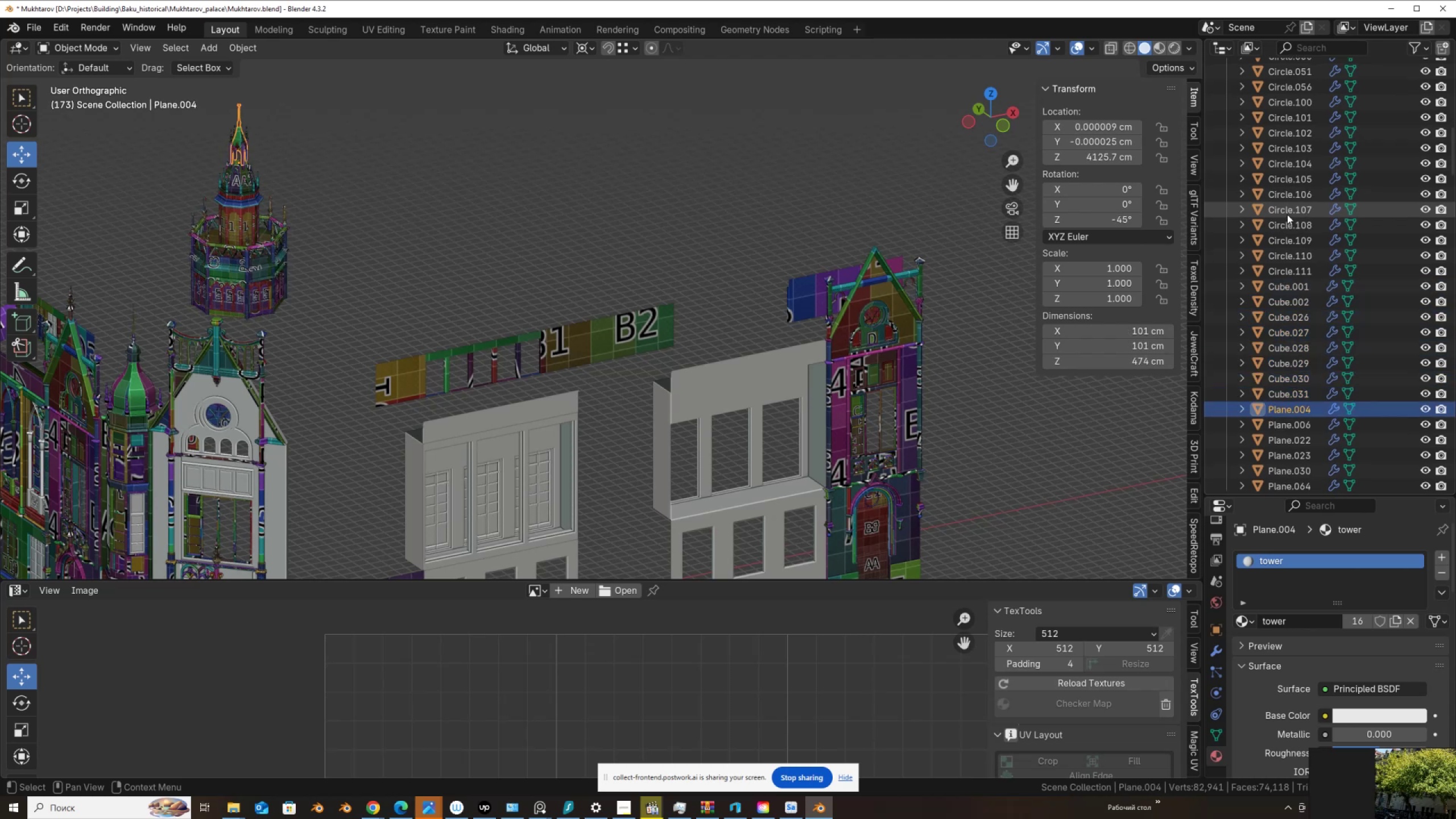 
key(ArrowDown)
 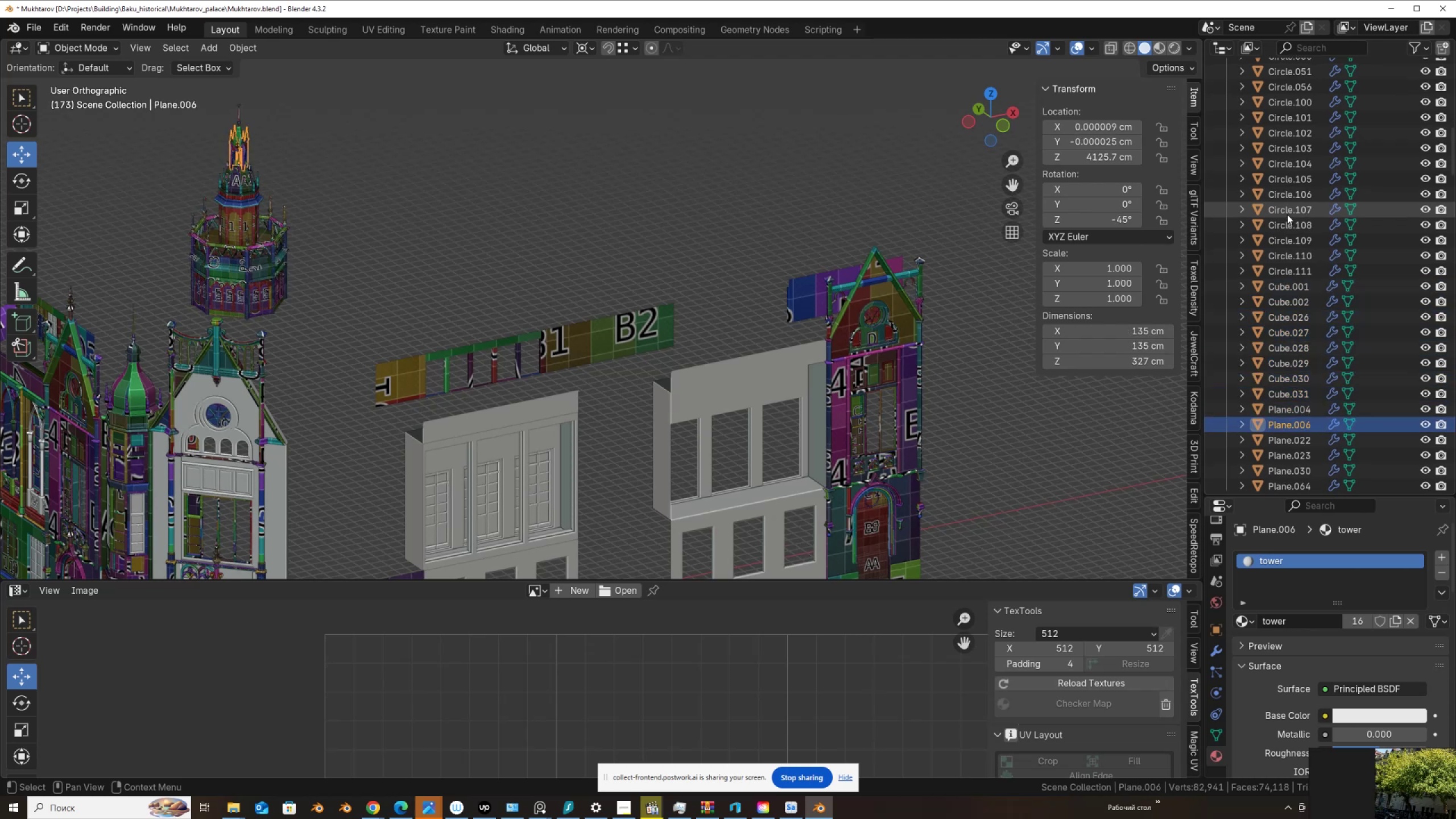 
scroll: coordinate [1287, 214], scroll_direction: down, amount: 3.0
 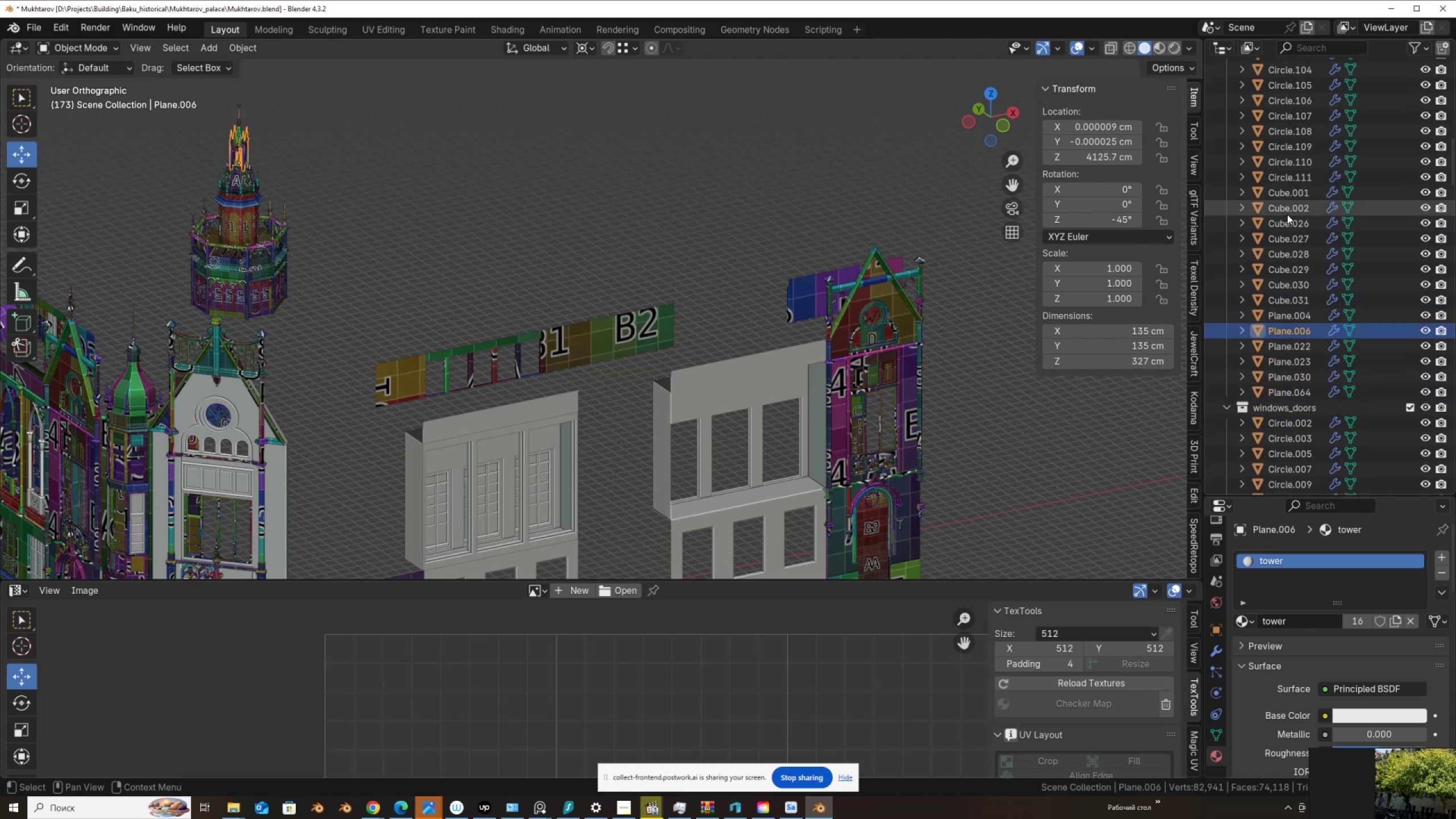 
key(ArrowDown)
 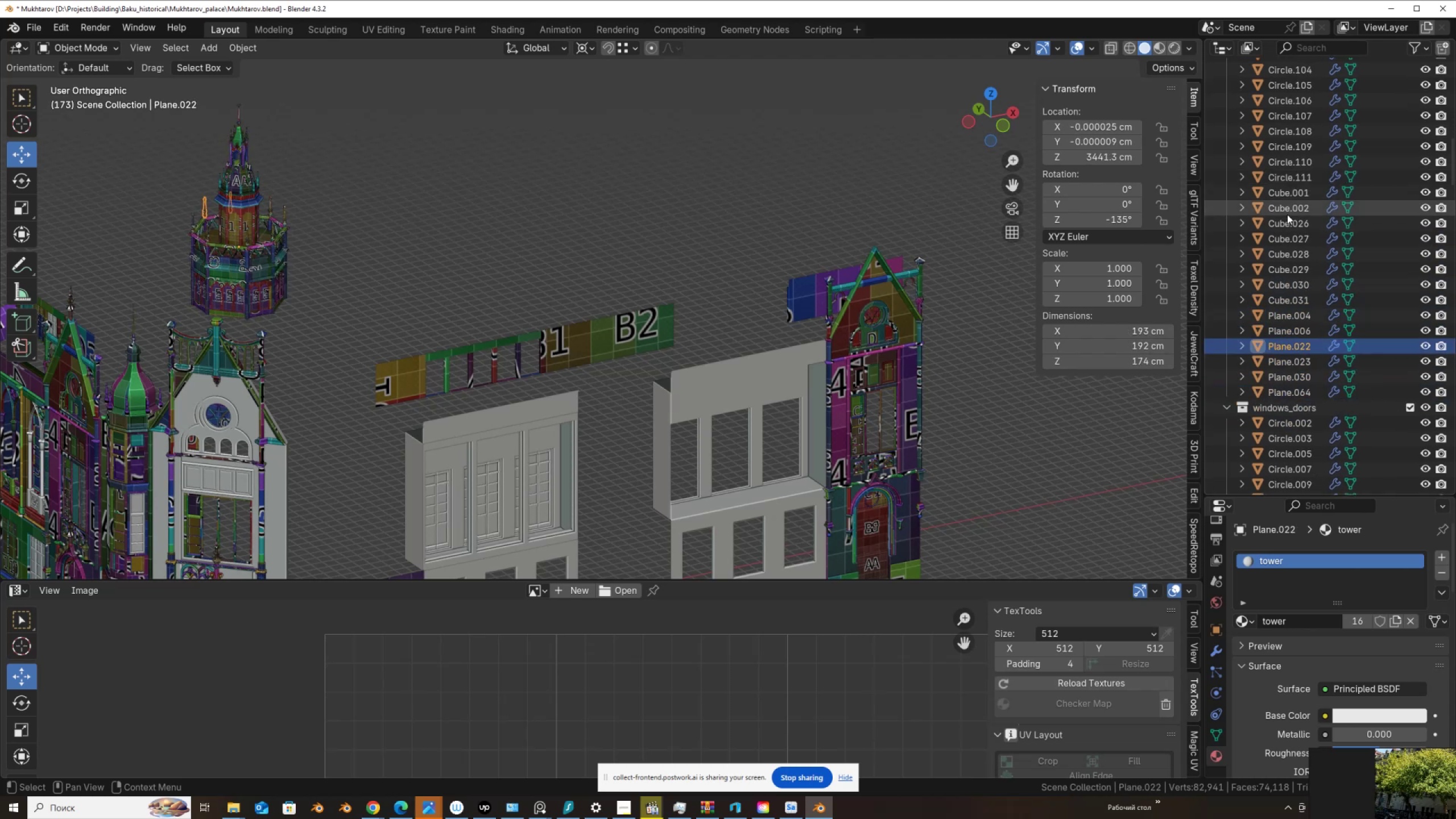 
key(ArrowDown)
 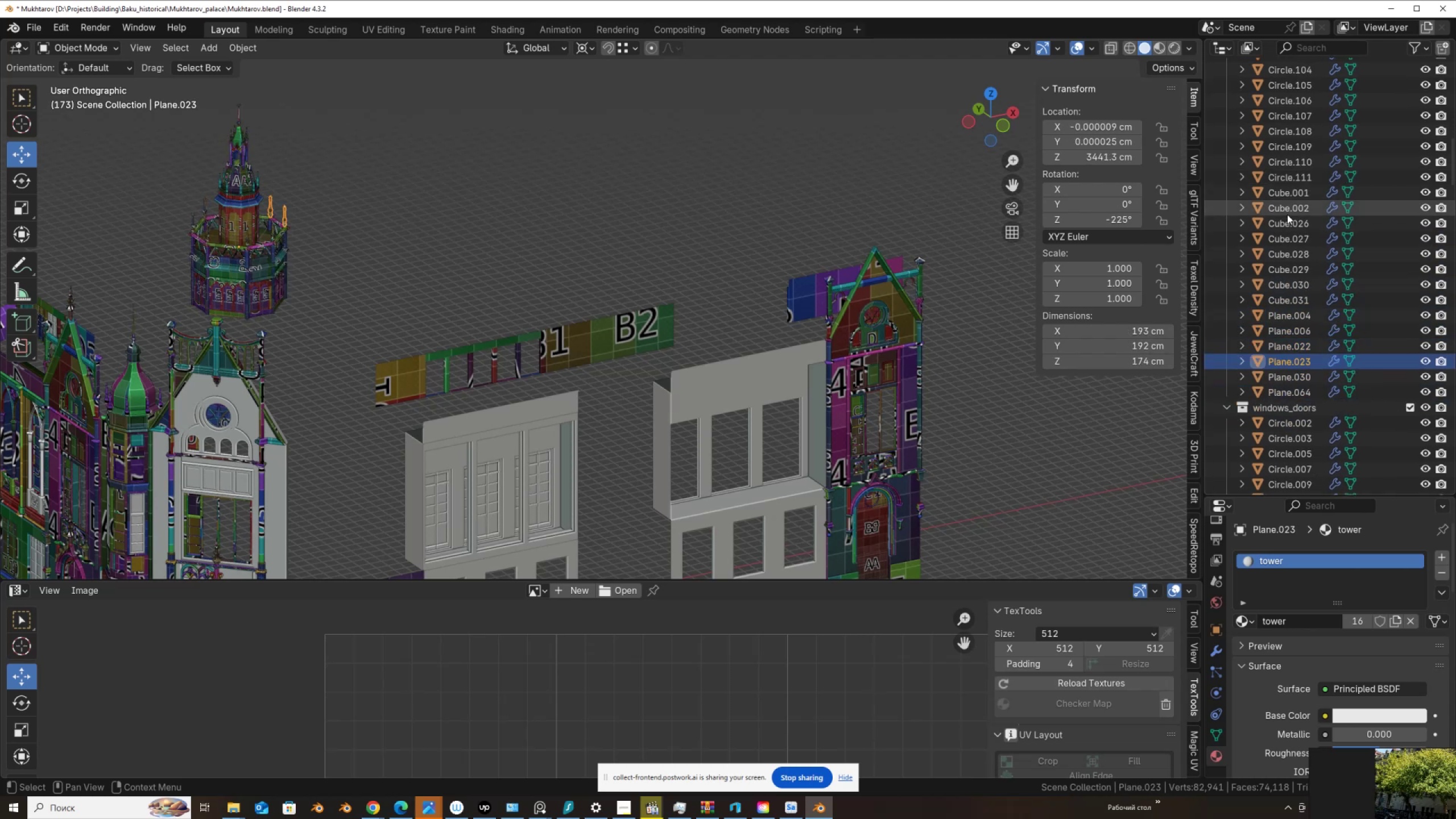 
key(ArrowDown)
 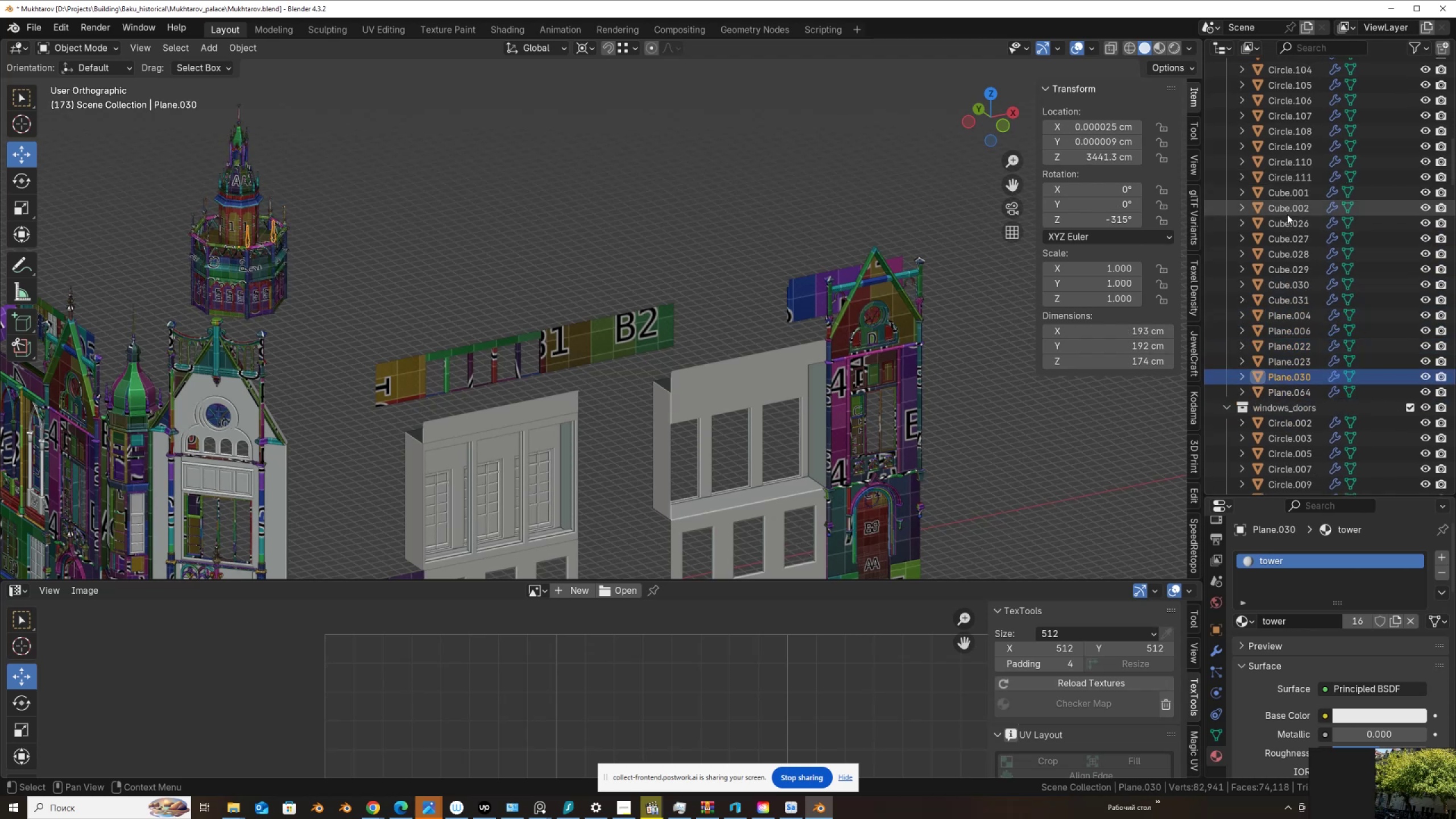 
key(ArrowDown)
 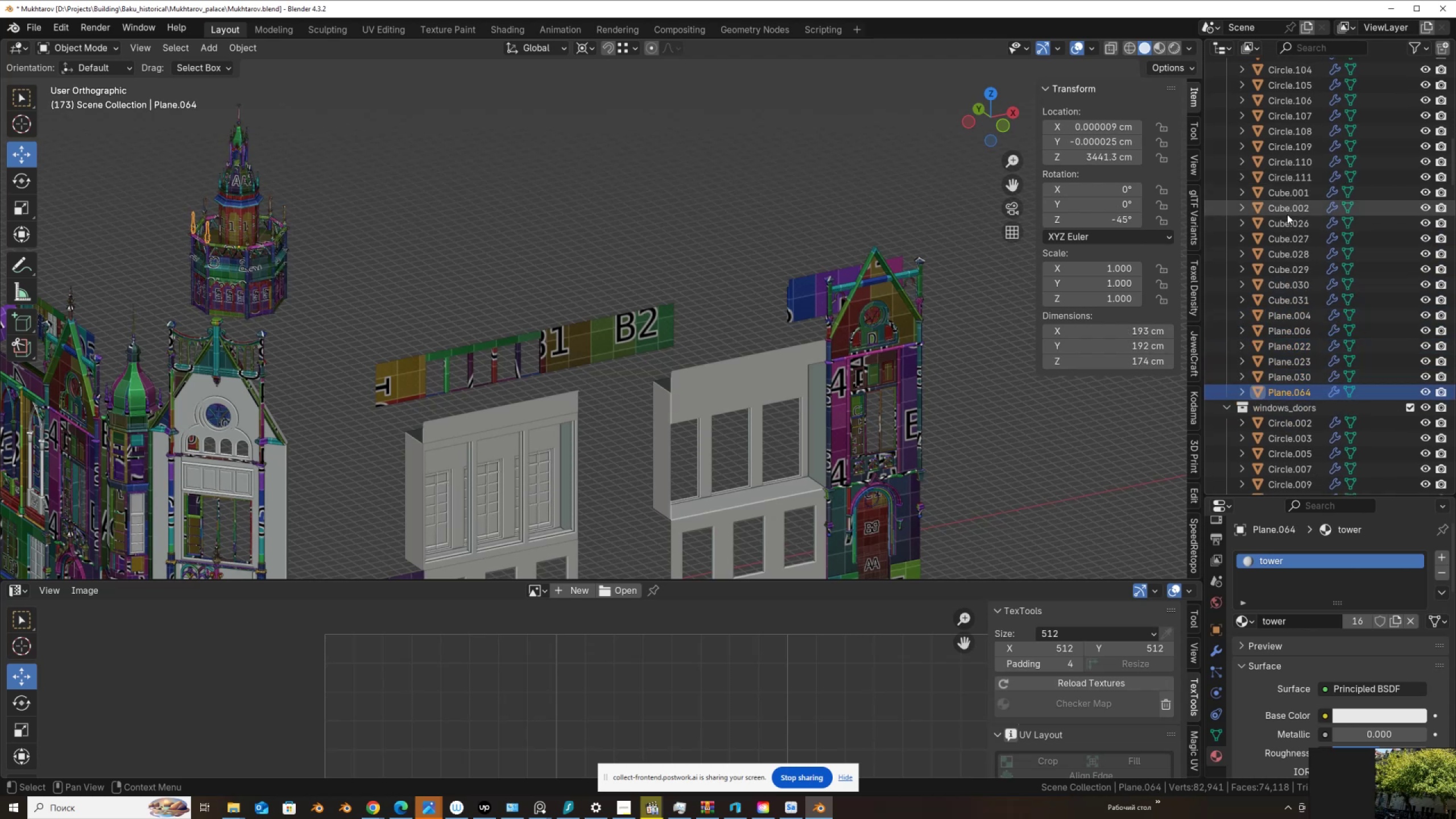 
scroll: coordinate [1287, 214], scroll_direction: up, amount: 13.0
 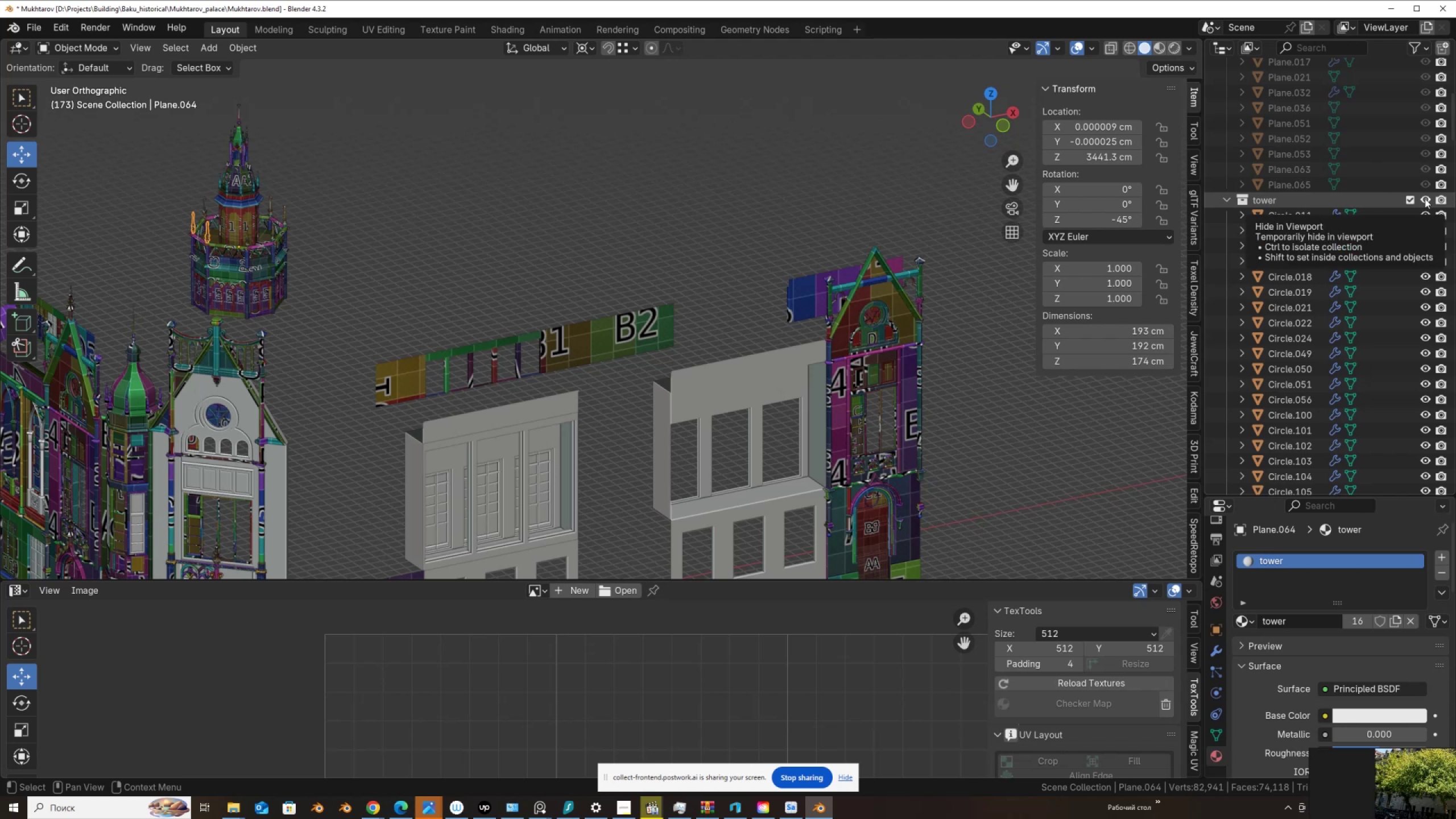 
left_click([1425, 198])
 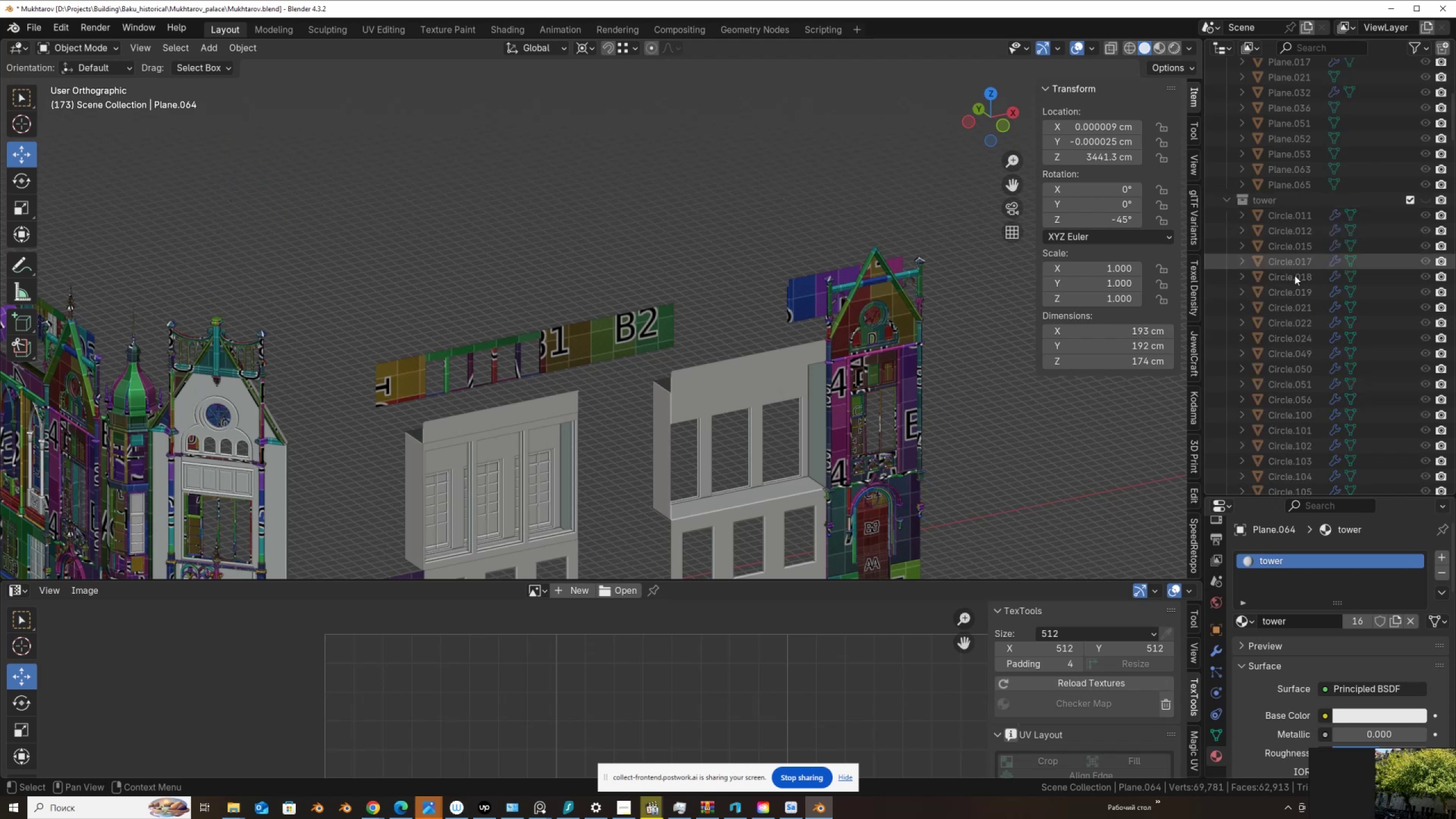 
scroll: coordinate [1287, 297], scroll_direction: down, amount: 15.0
 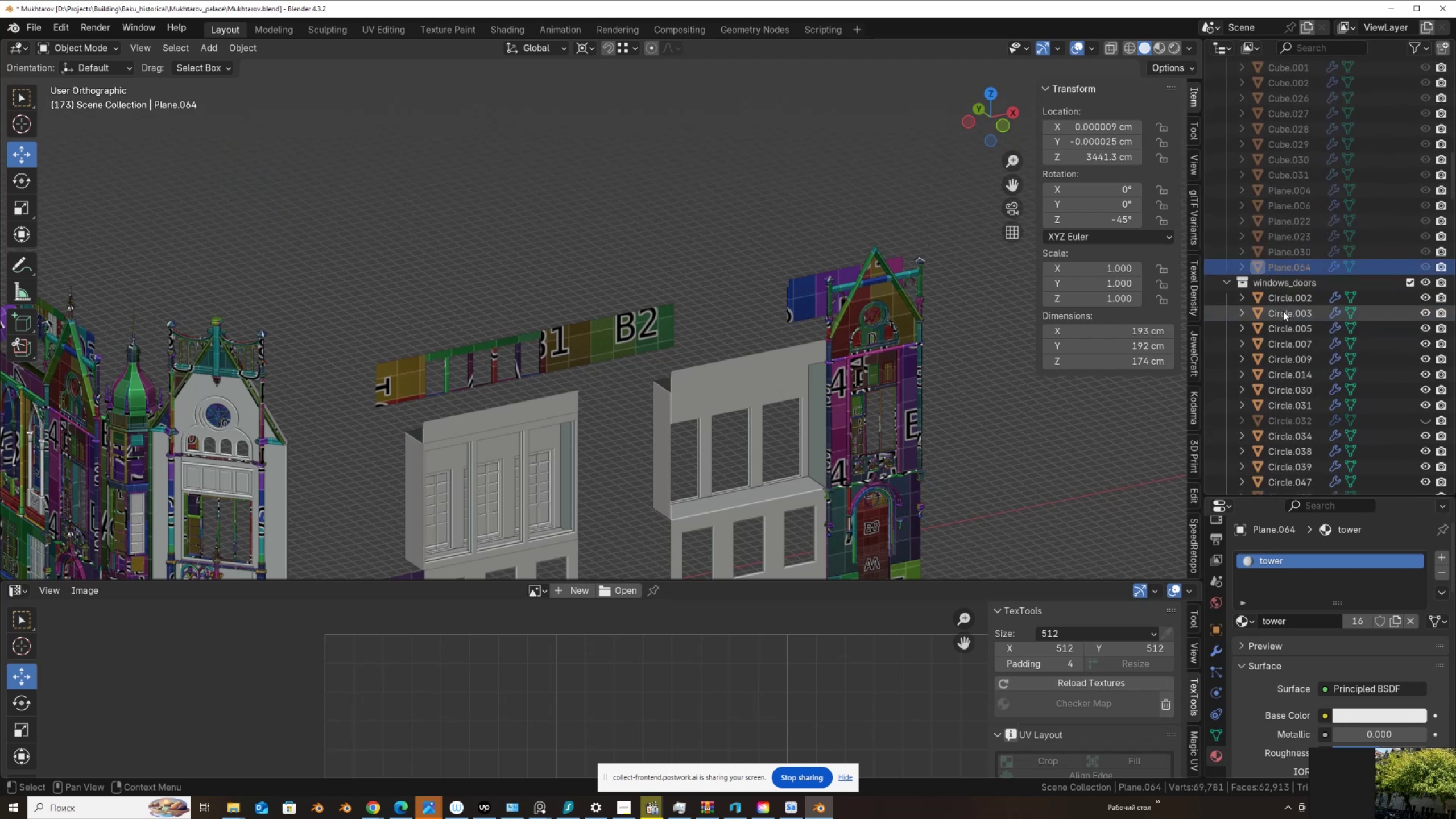 
left_click([1284, 313])
 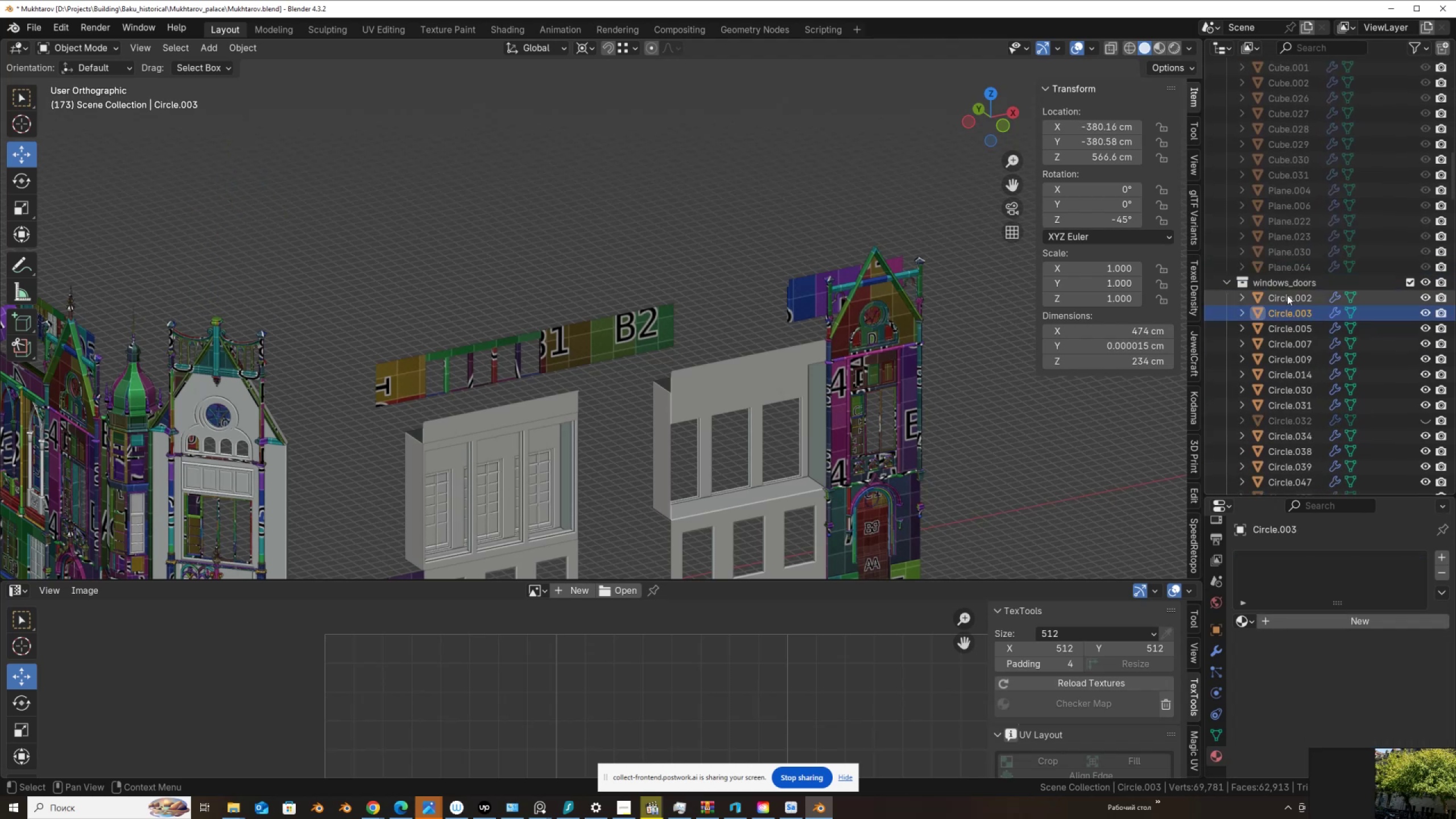 
double_click([1288, 295])
 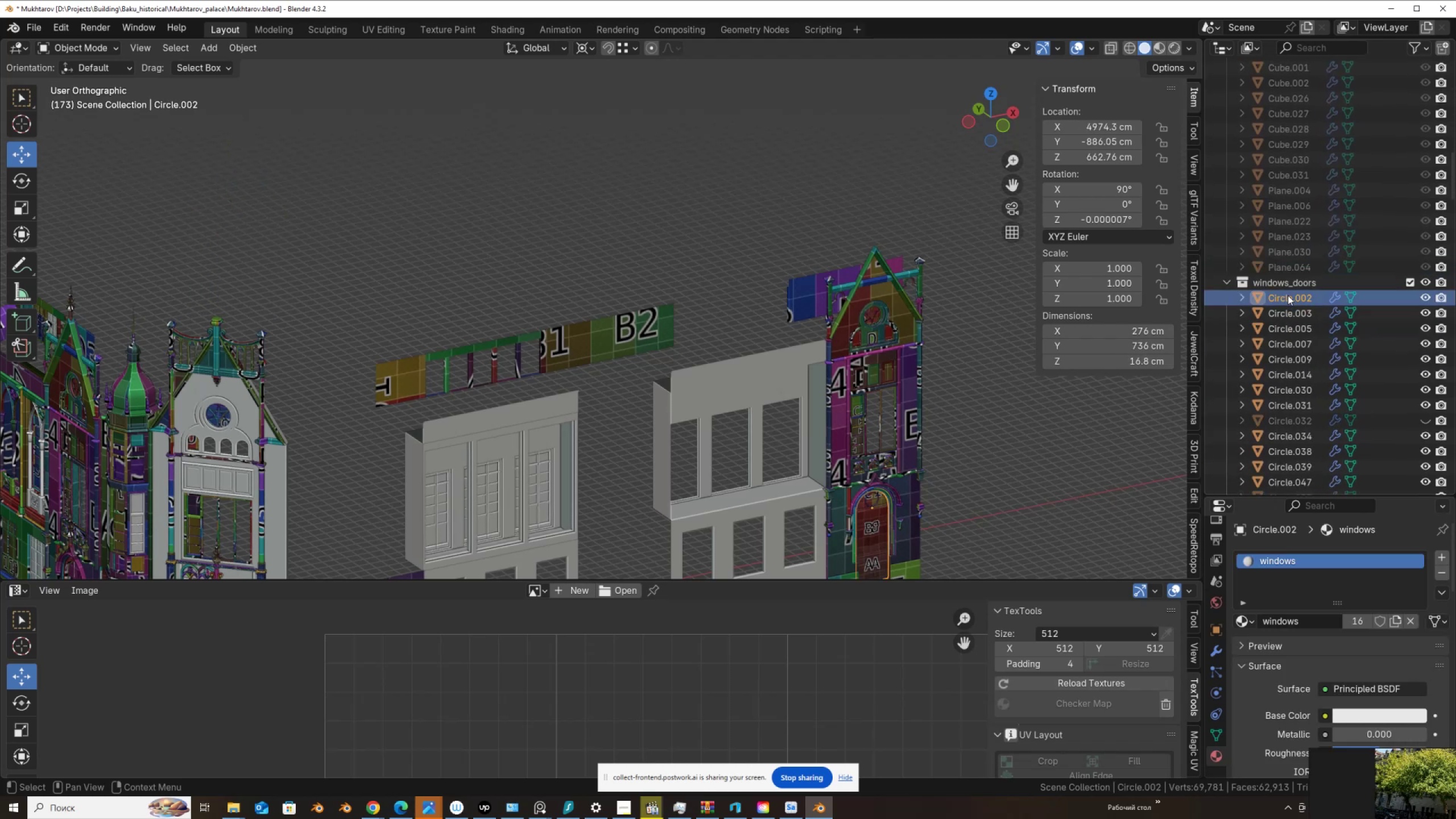 
scroll: coordinate [1288, 295], scroll_direction: down, amount: 3.0
 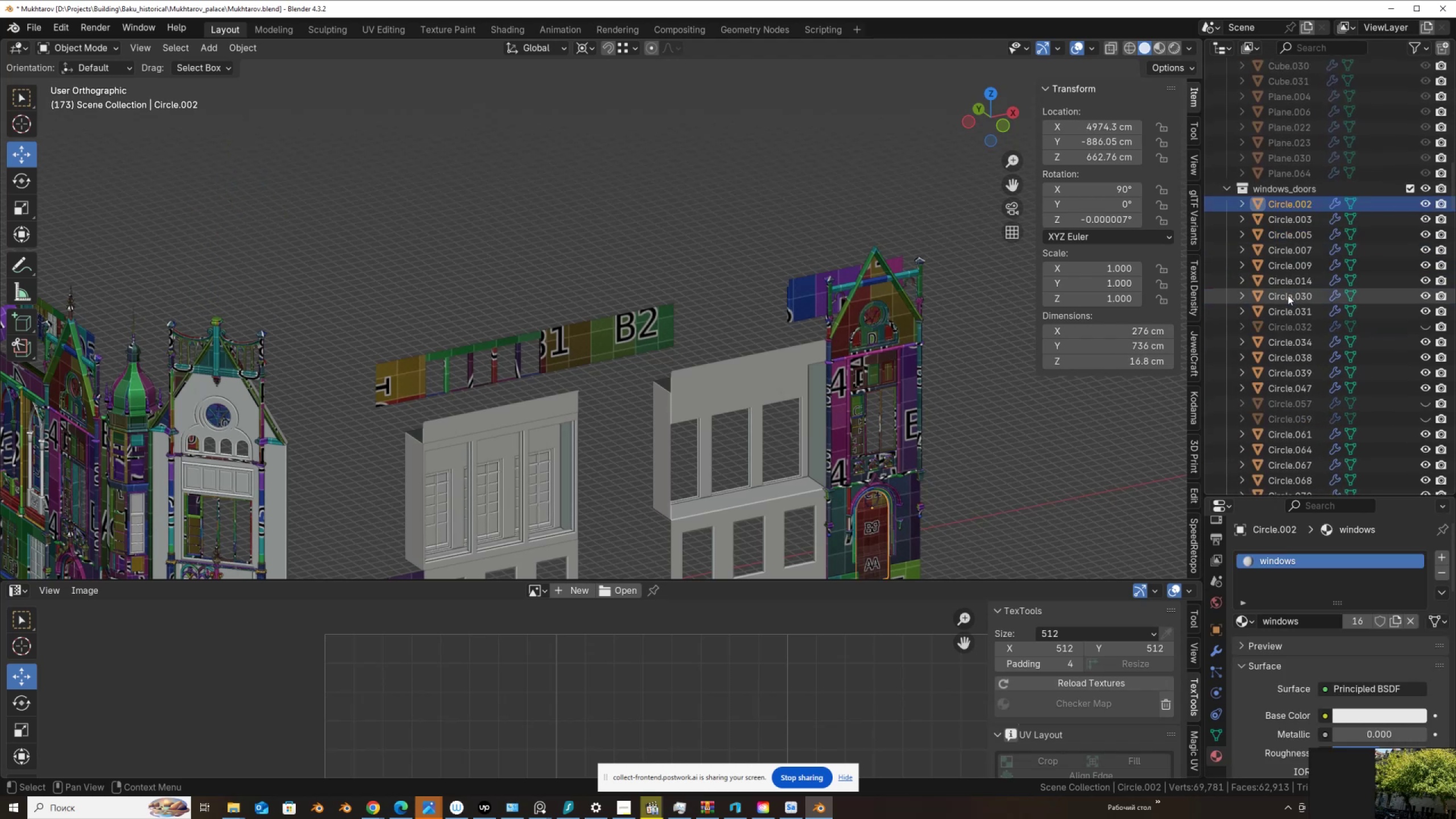 
key(ArrowDown)
 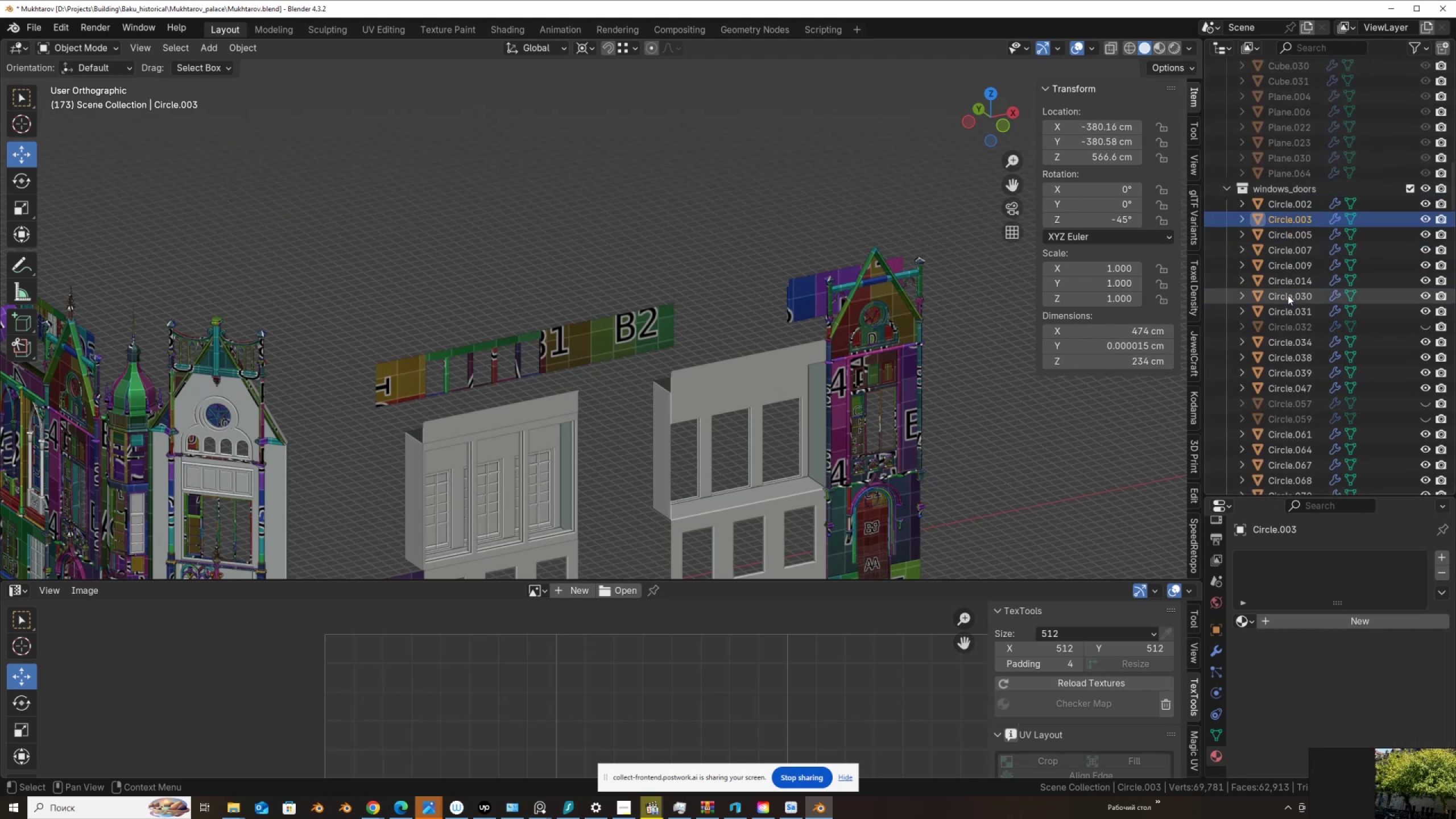 
scroll: coordinate [1134, 560], scroll_direction: down, amount: 16.0
 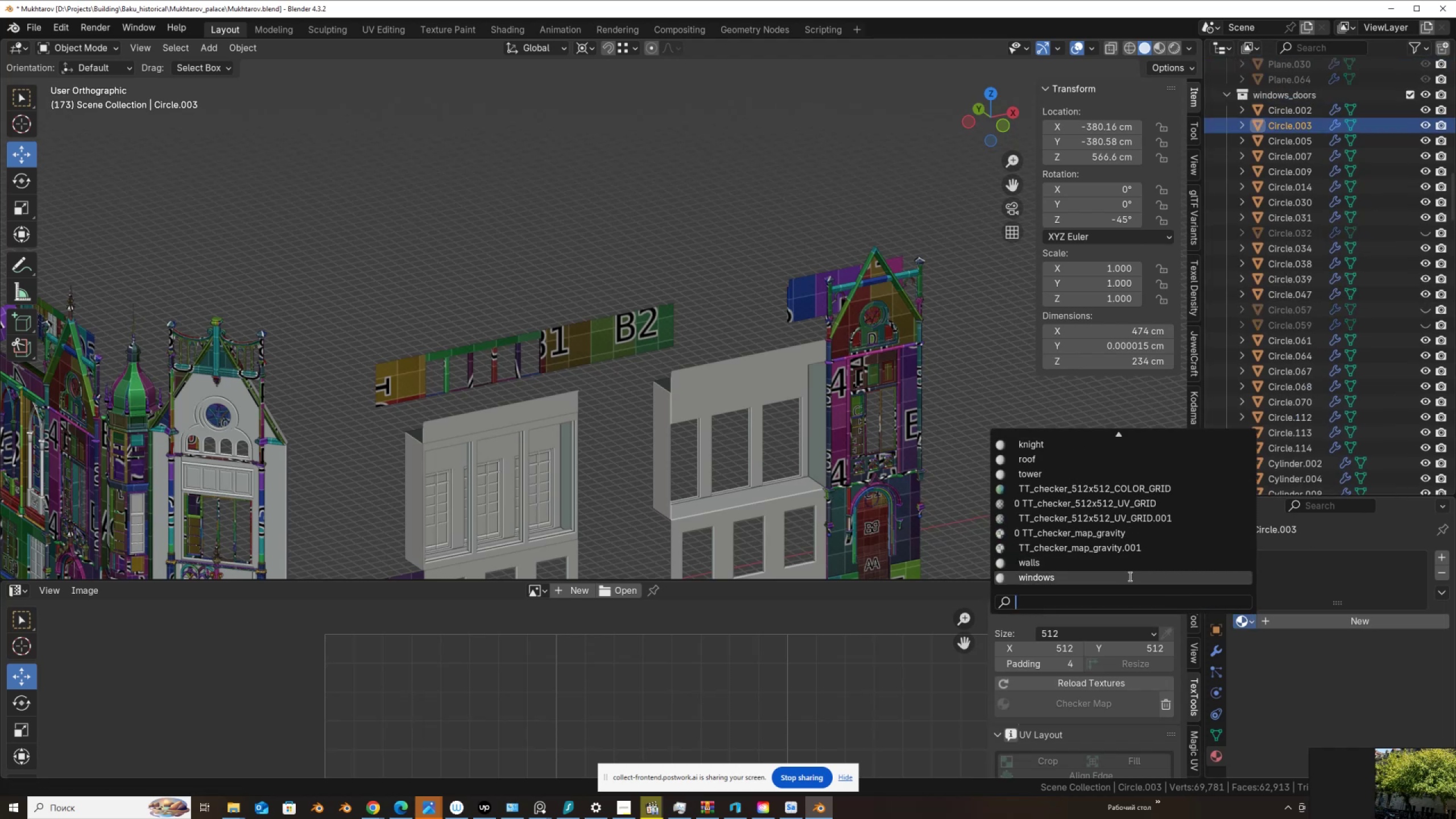 
left_click([1129, 576])
 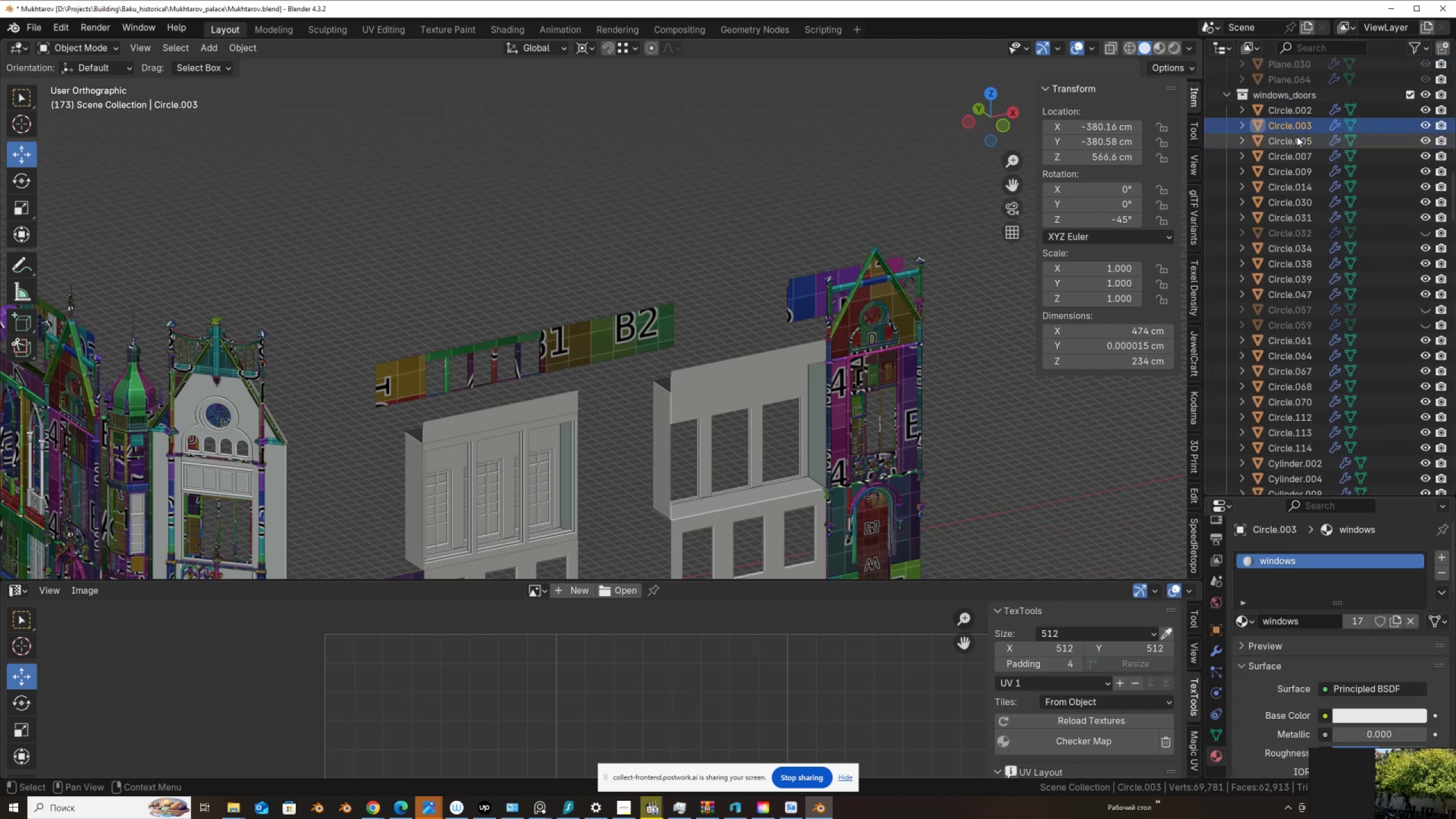 
left_click([1296, 140])
 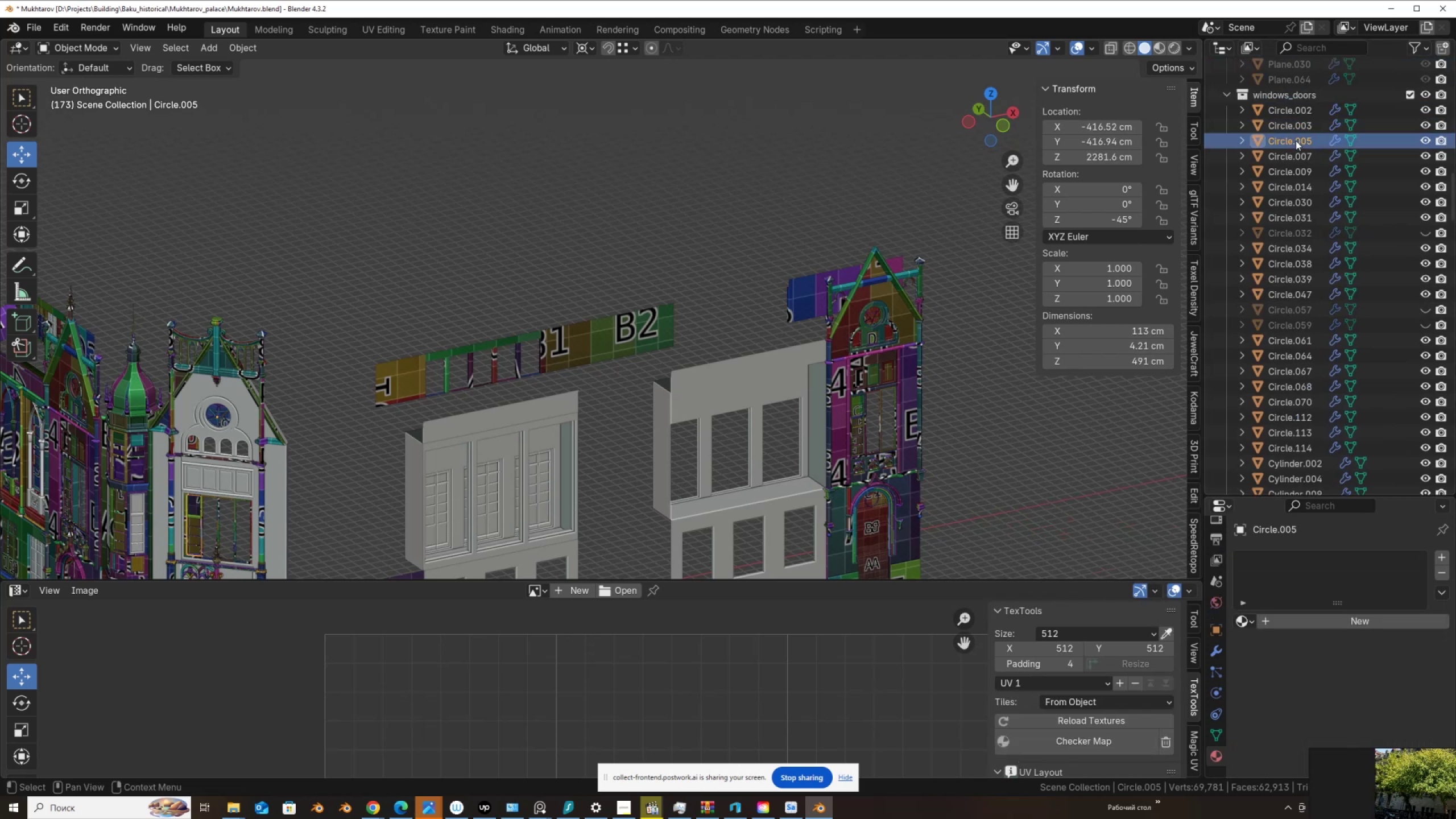 
left_click([1297, 156])
 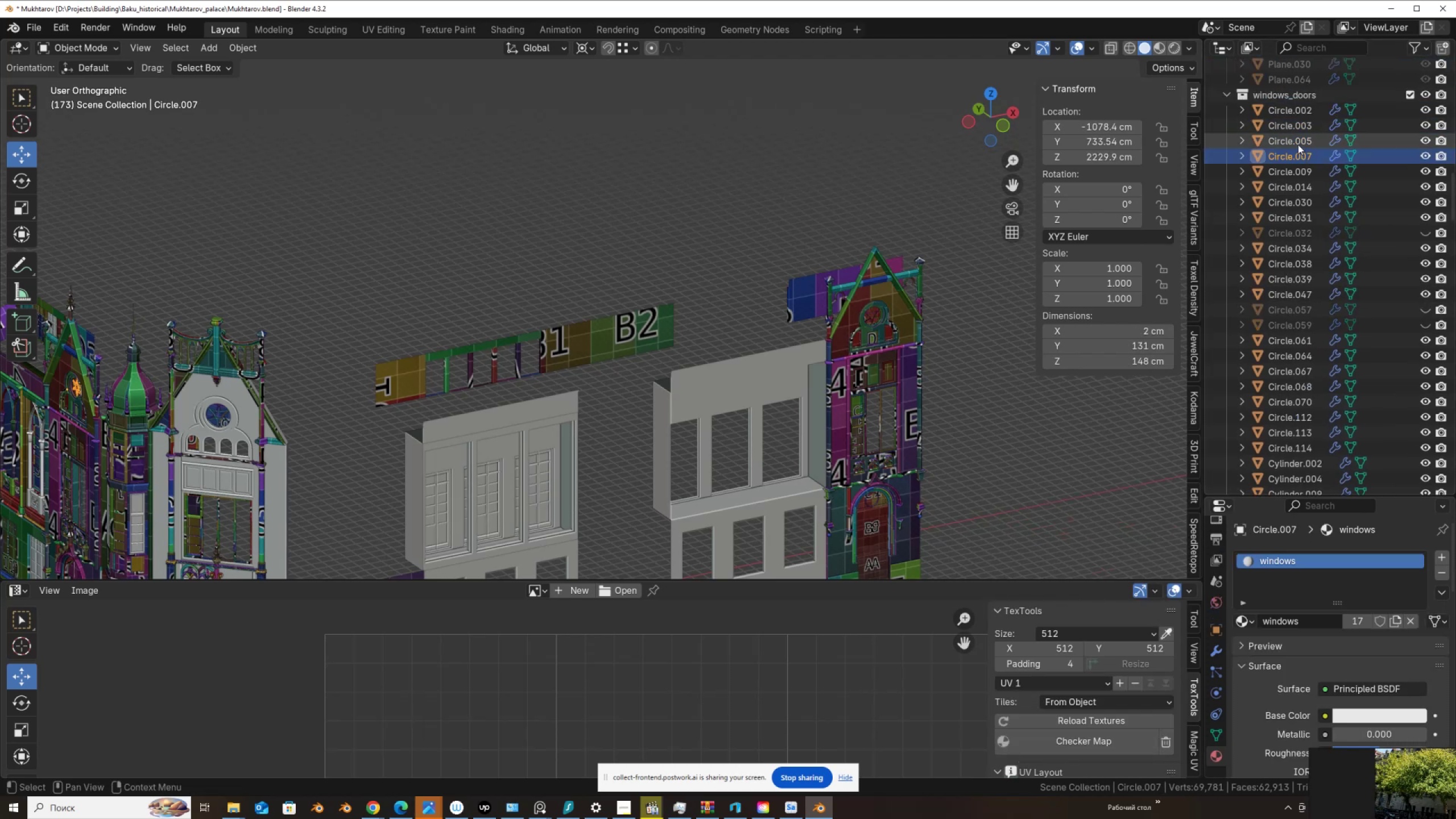 
left_click([1298, 143])
 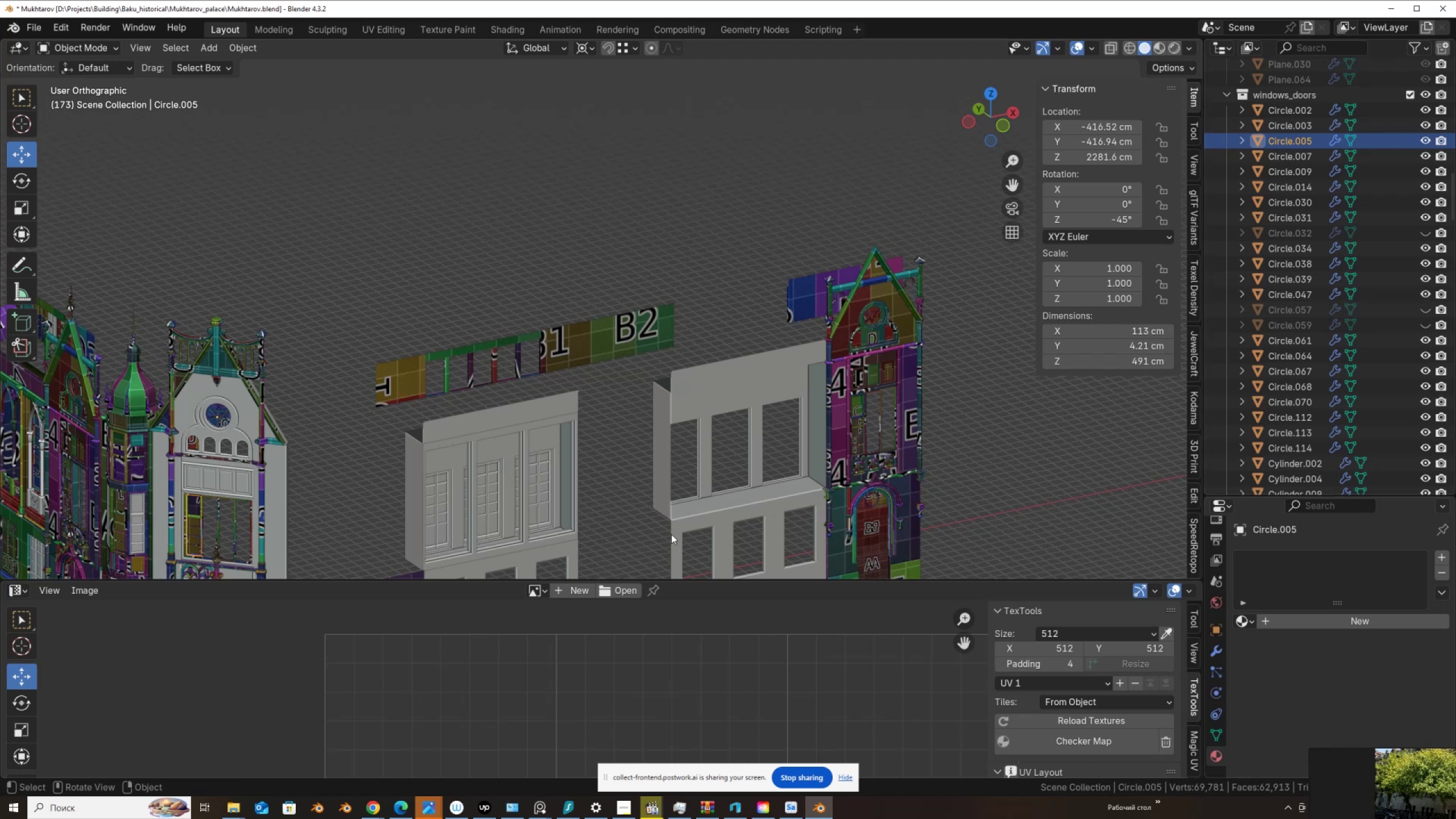 
scroll: coordinate [499, 379], scroll_direction: down, amount: 3.0
 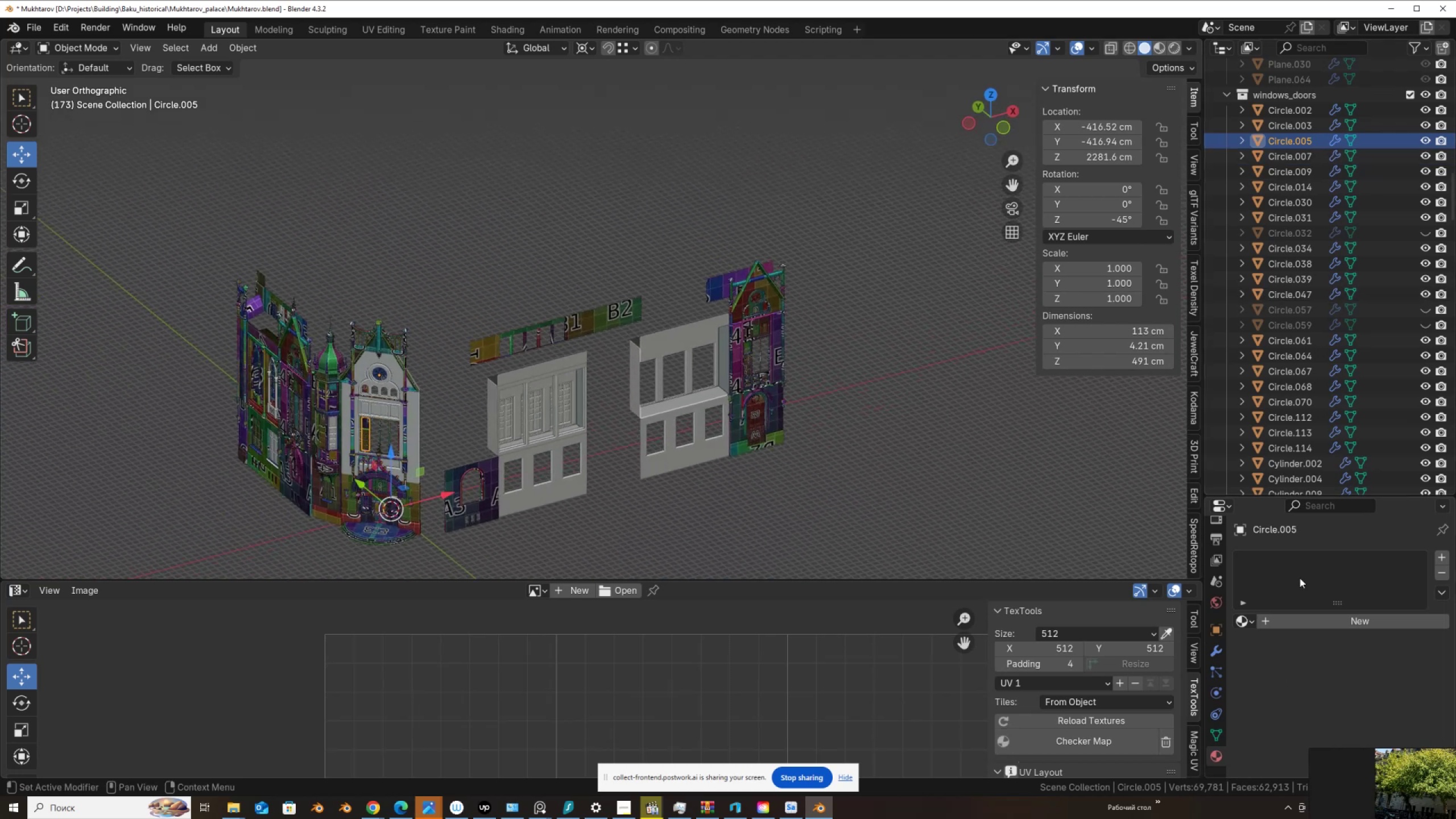 
left_click([1250, 618])
 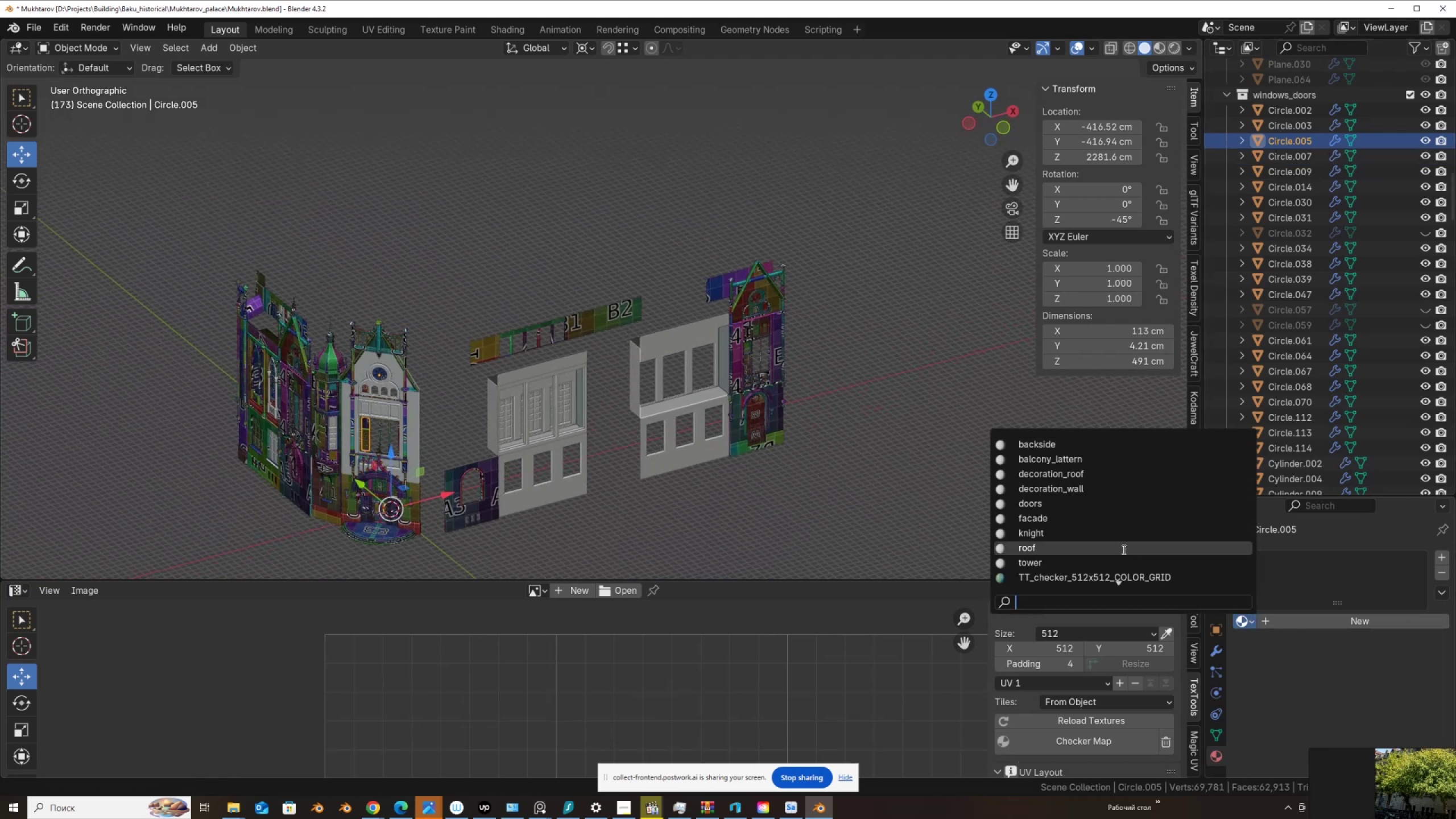 
scroll: coordinate [1122, 550], scroll_direction: down, amount: 10.0
 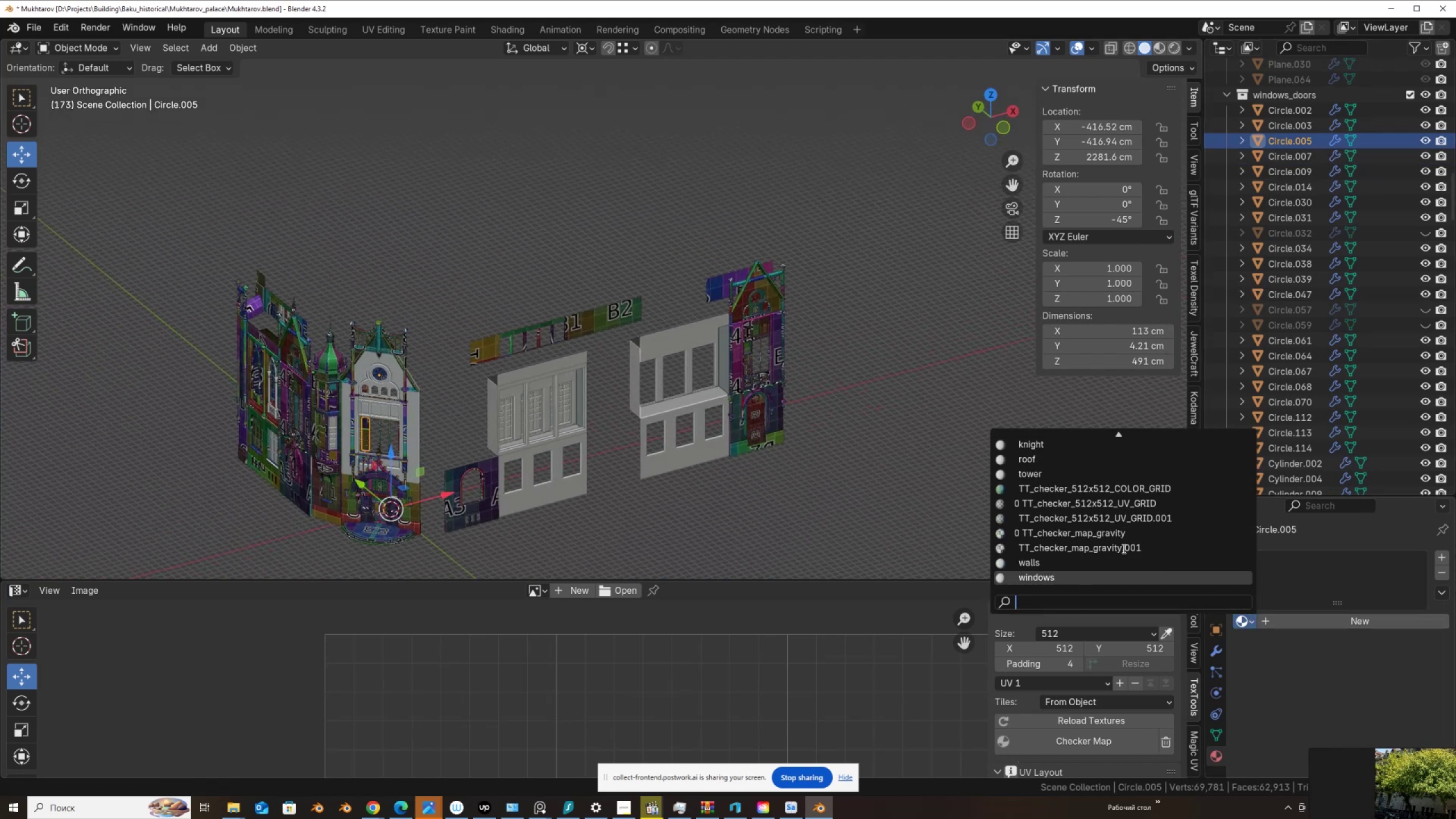 
left_click([1123, 548])
 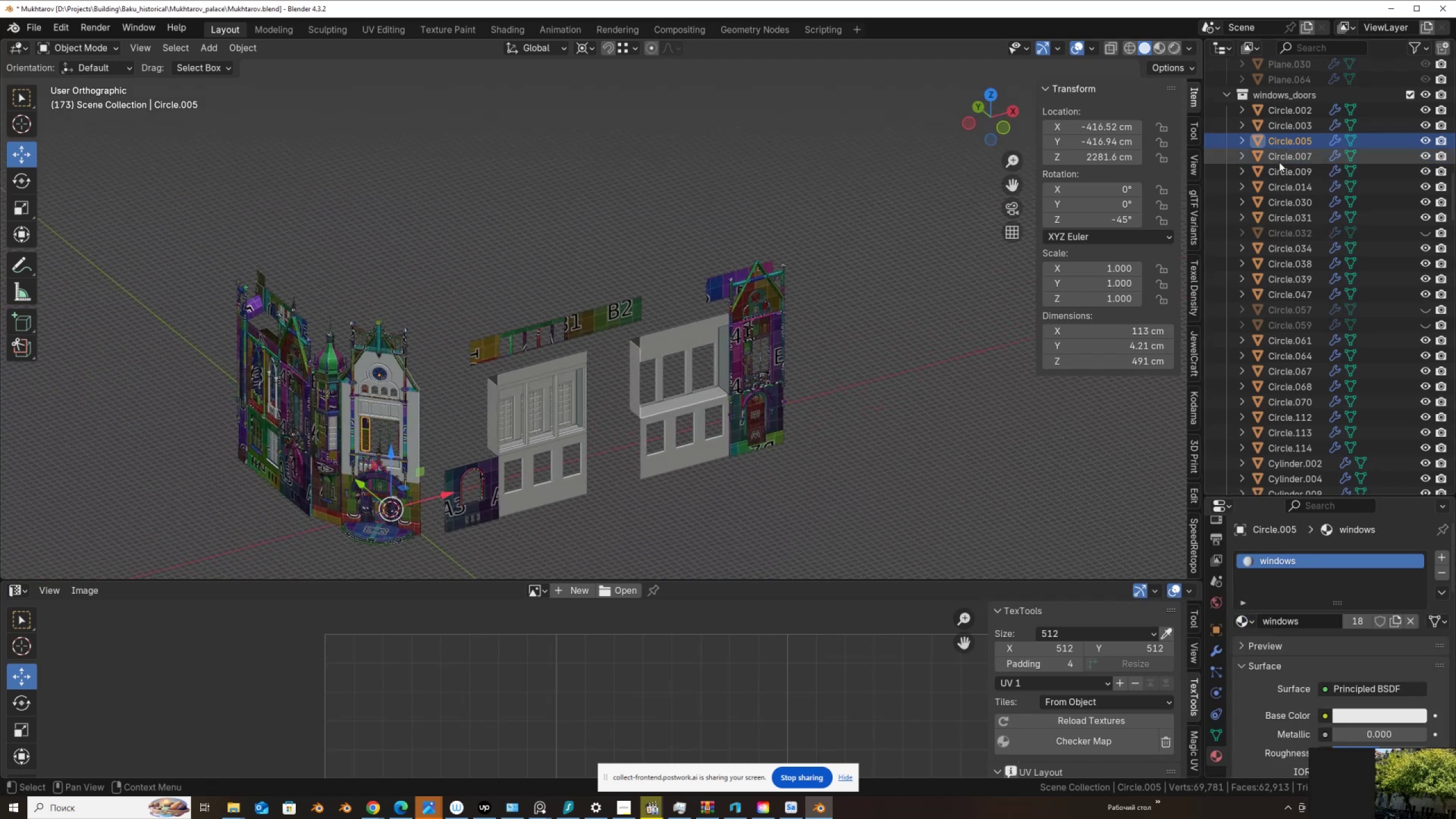 
left_click([1285, 156])
 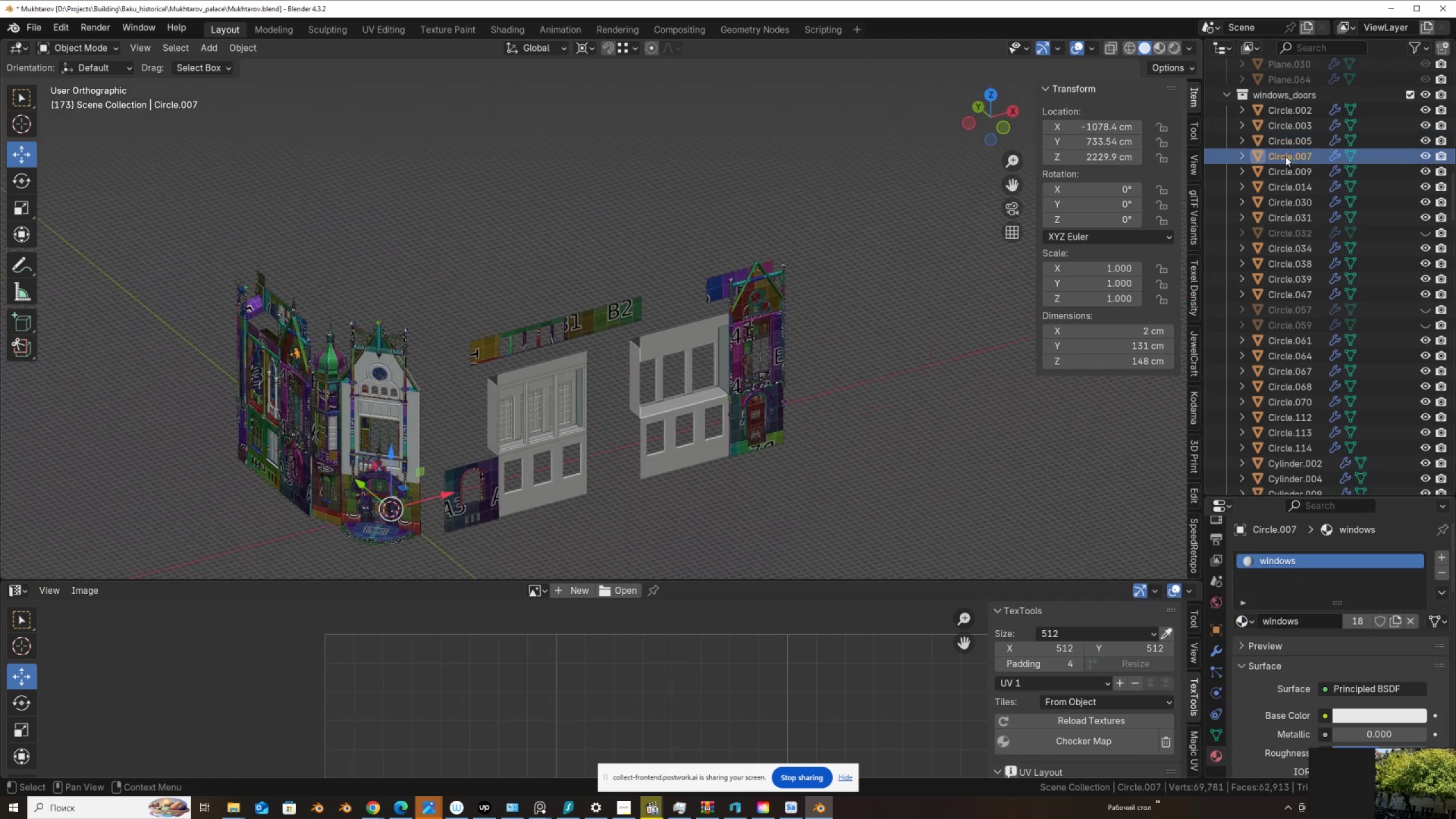 
key(ArrowDown)
 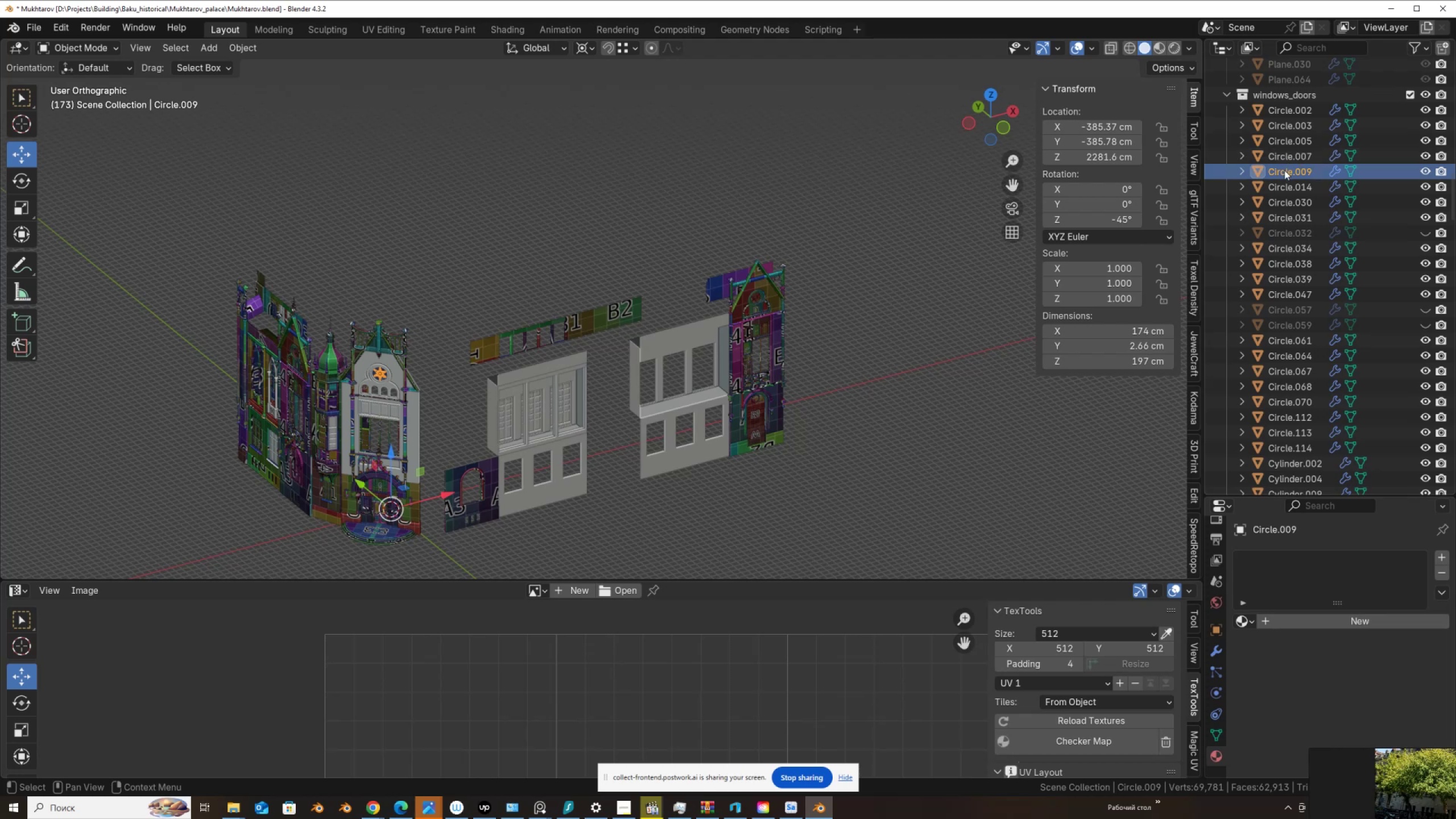 
left_click([1254, 622])
 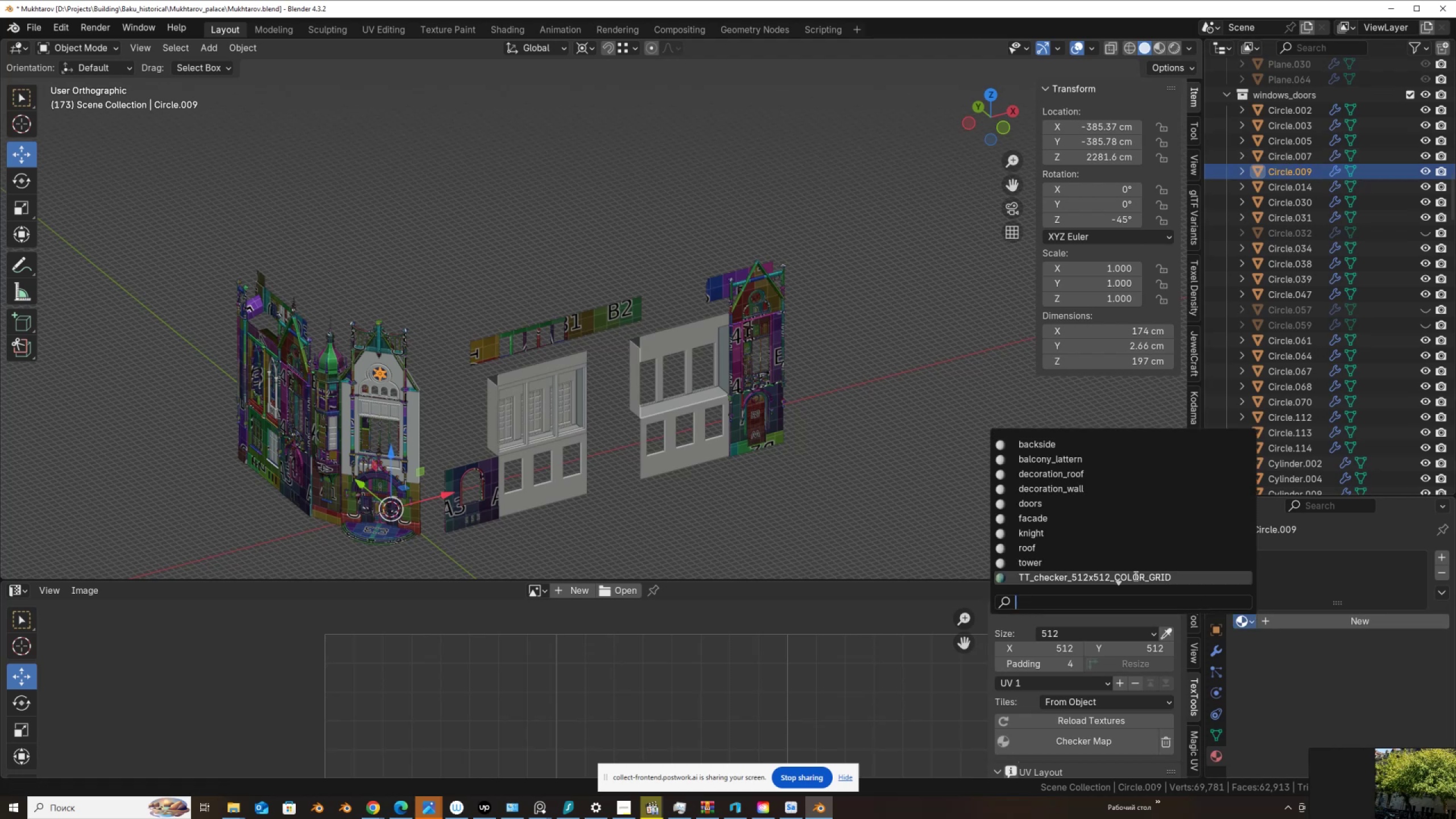 
scroll: coordinate [1135, 575], scroll_direction: down, amount: 14.0
 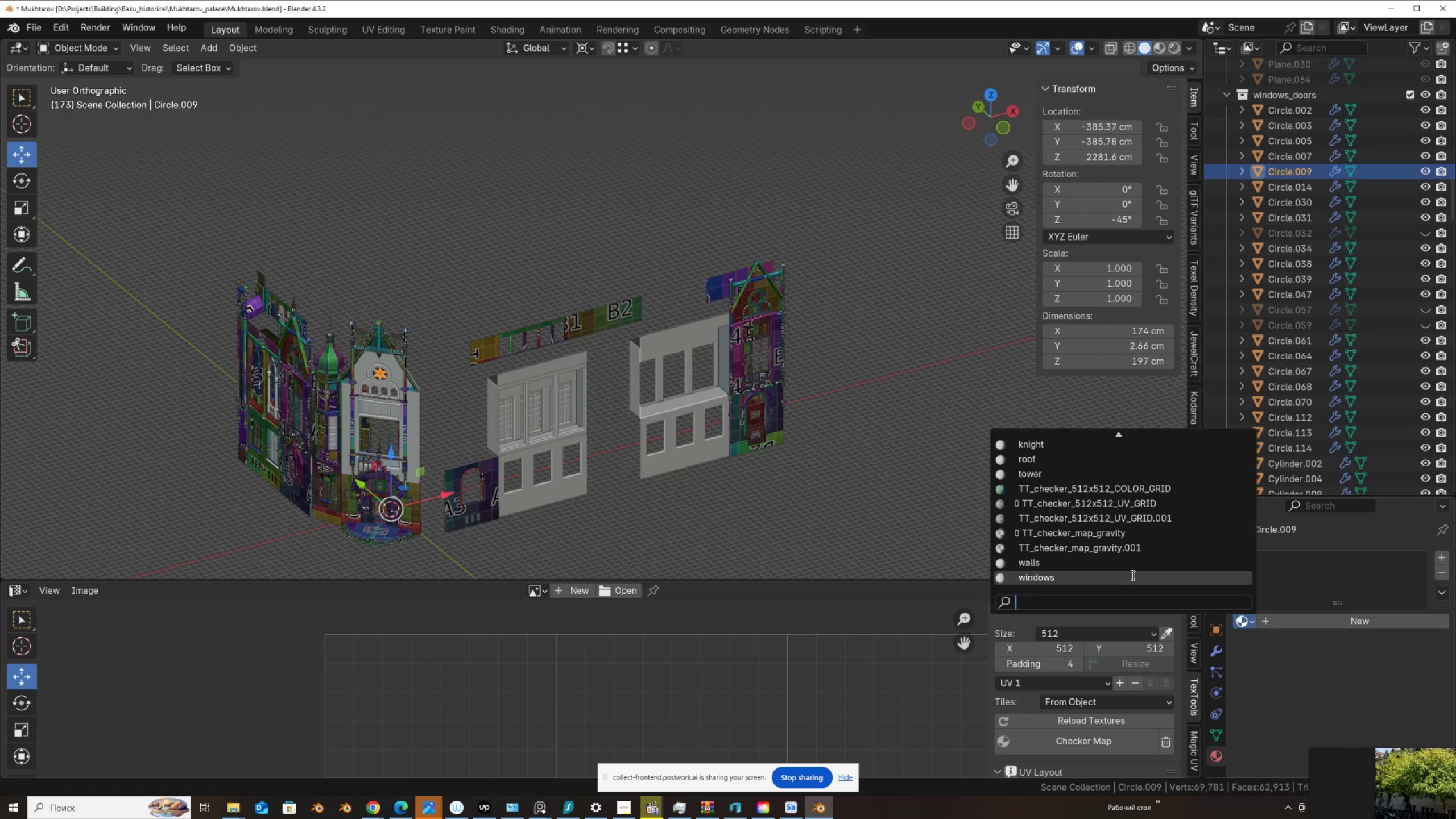 
left_click([1132, 575])
 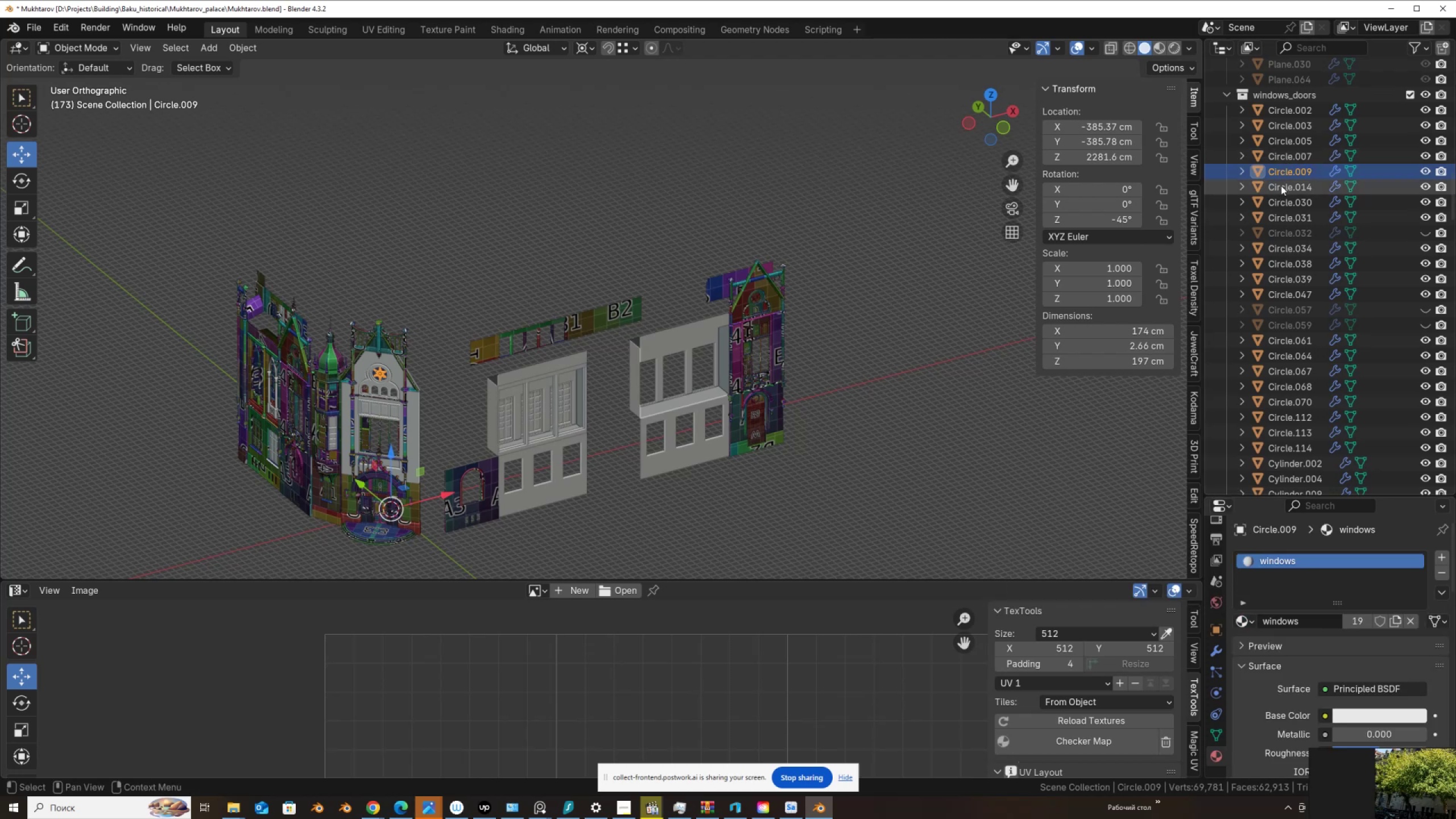 
left_click([1281, 185])
 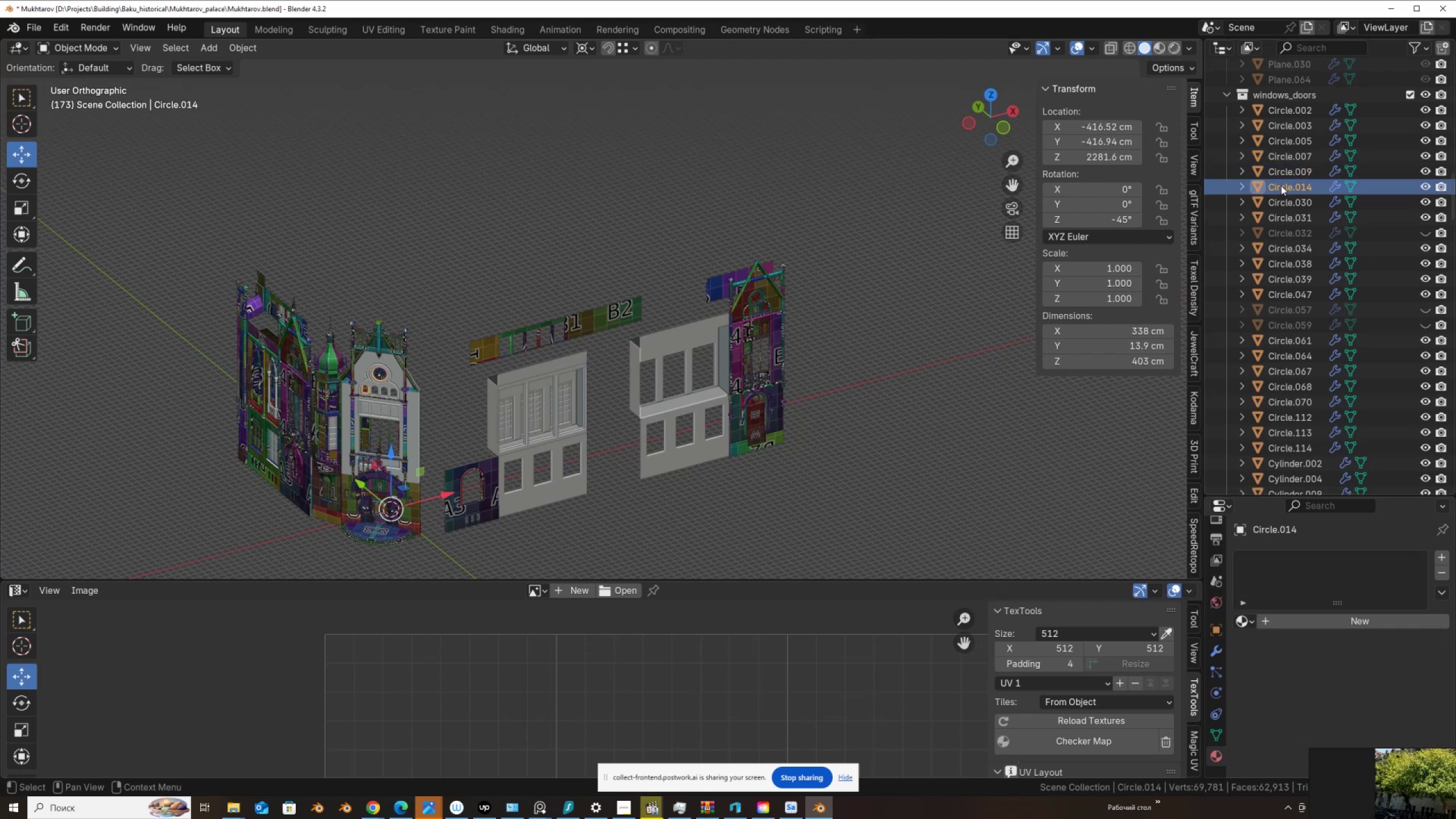 
left_click([1287, 203])
 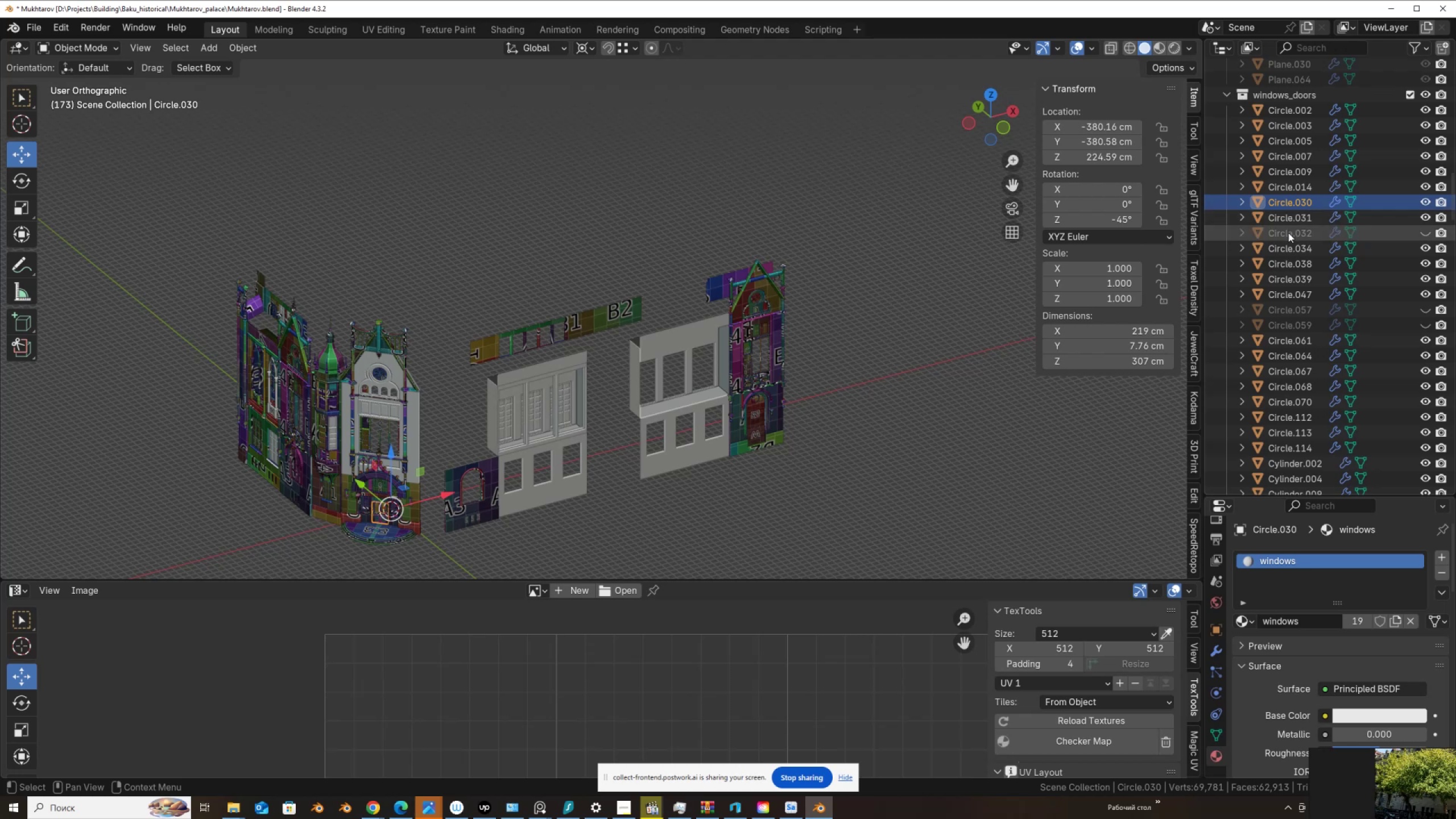 
key(ArrowDown)
 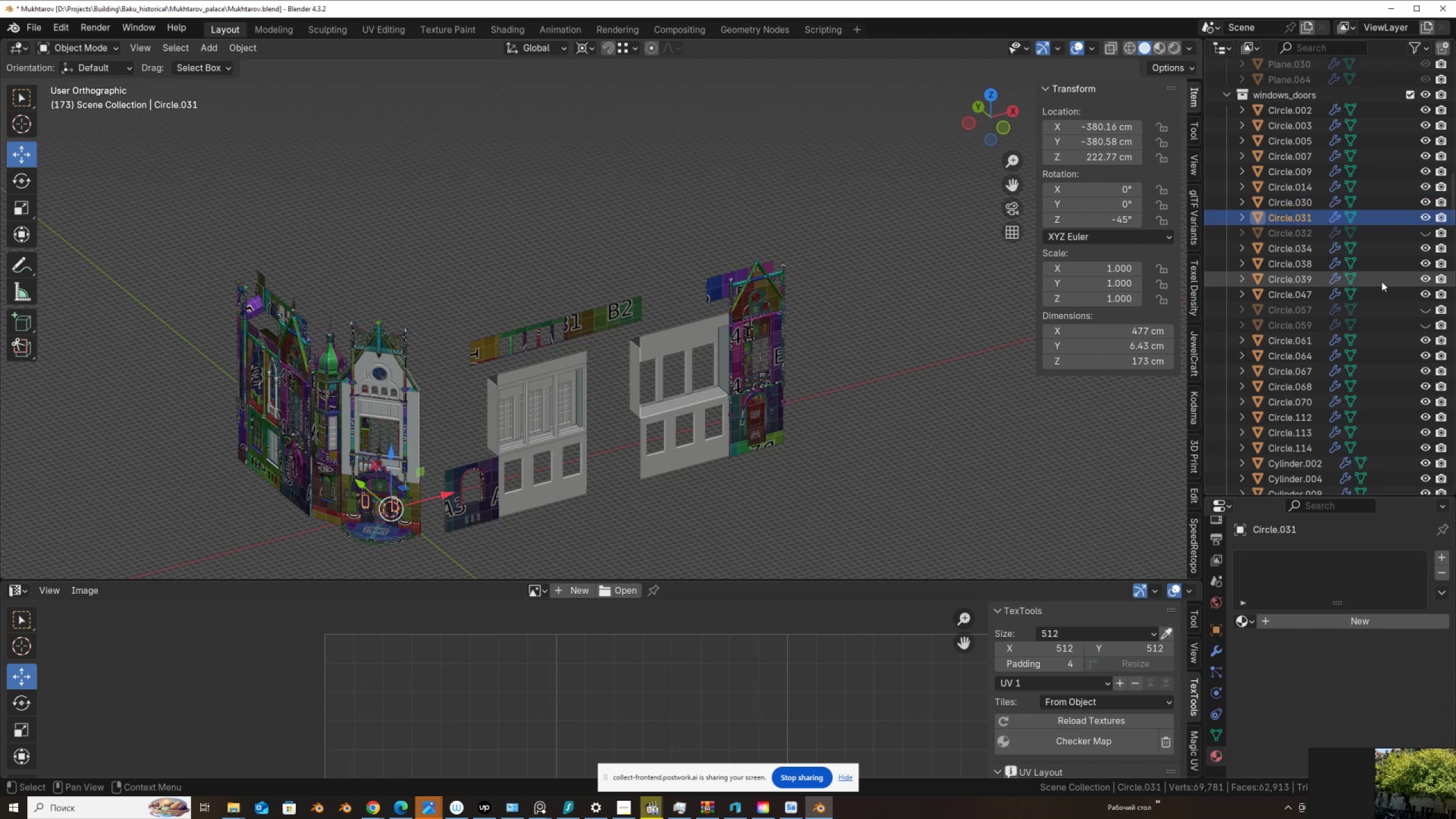 
key(ArrowDown)
 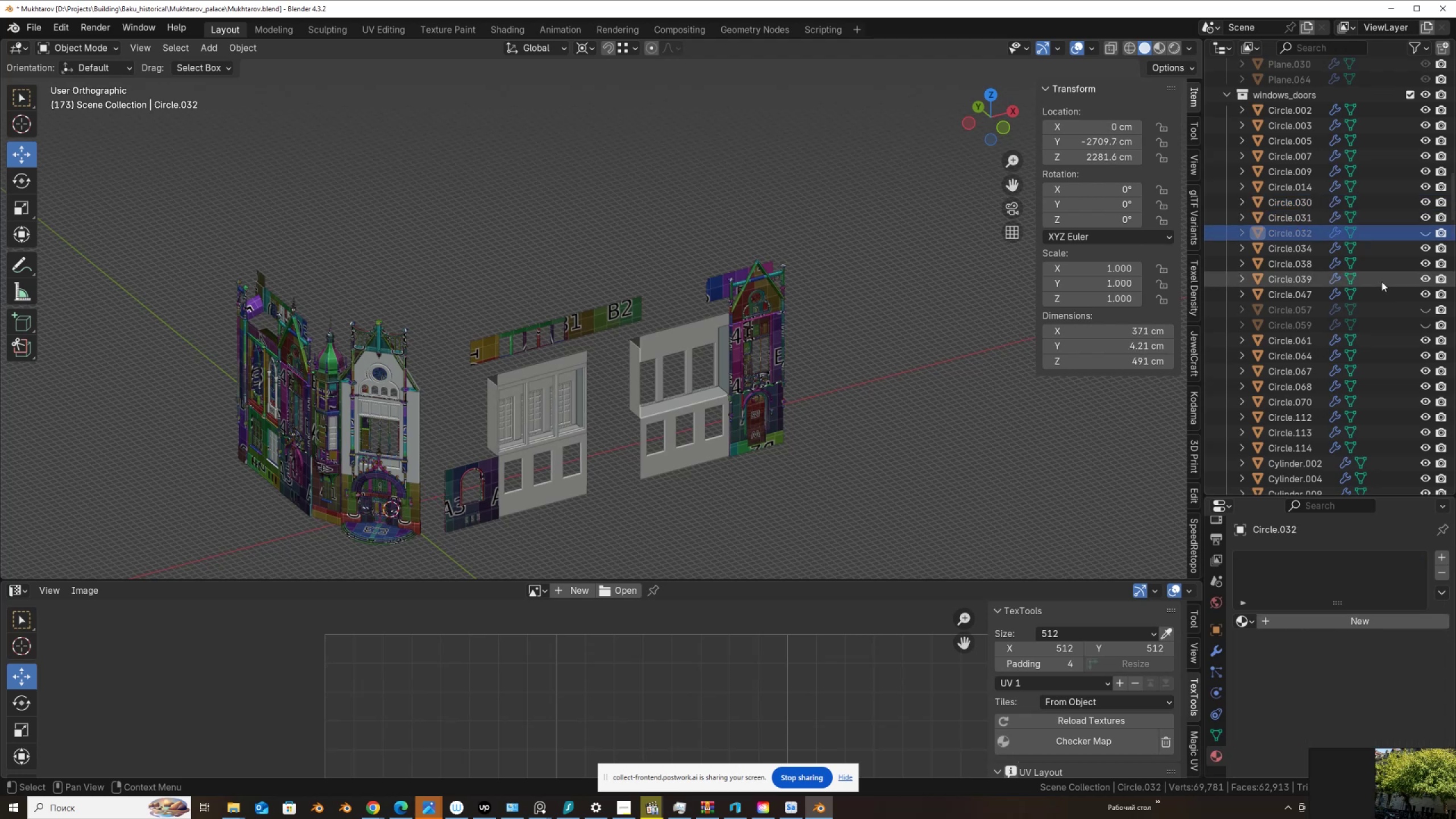 
key(ArrowDown)
 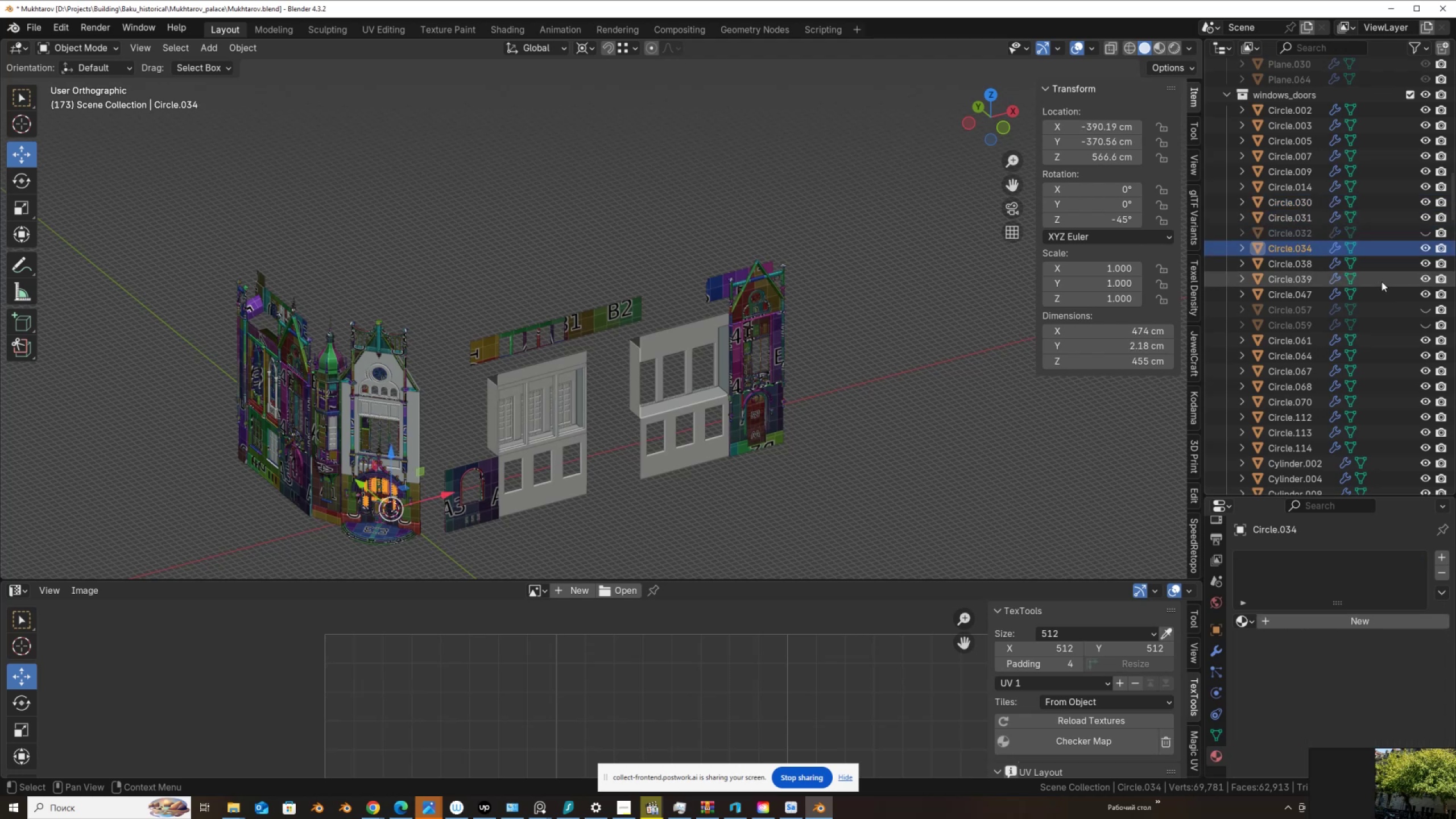 
key(ArrowDown)
 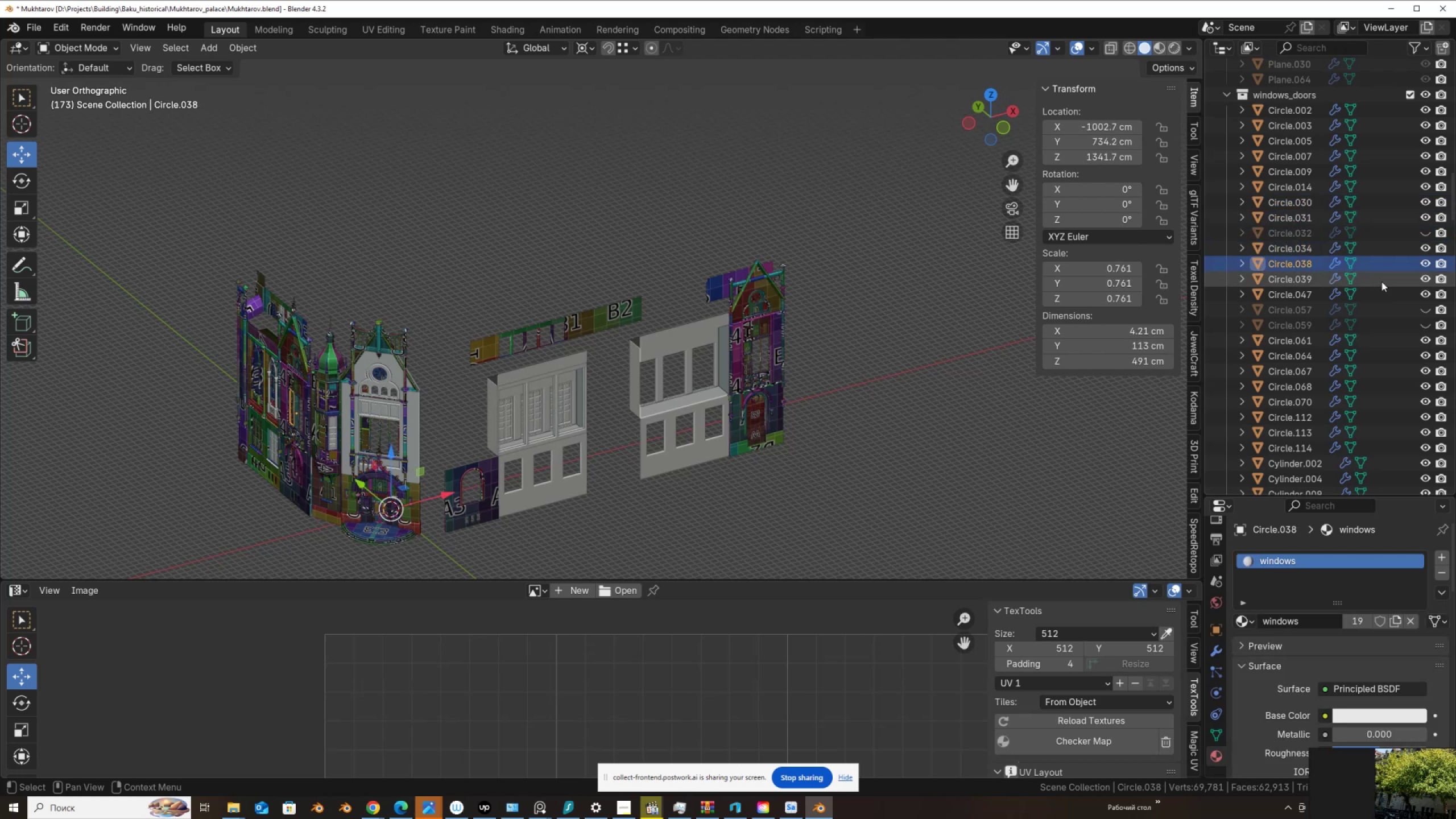 
key(ArrowDown)
 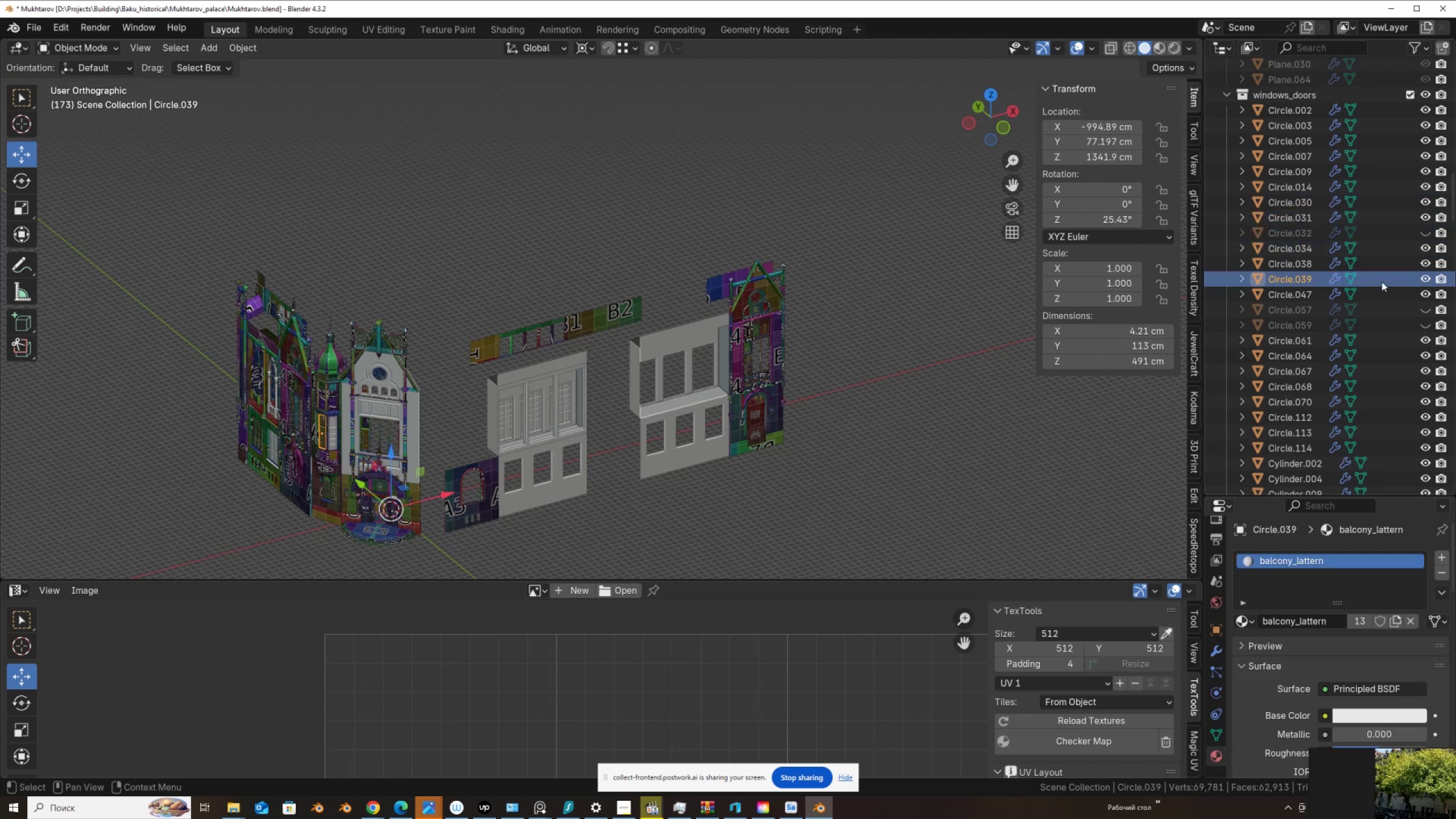 
key(ArrowDown)
 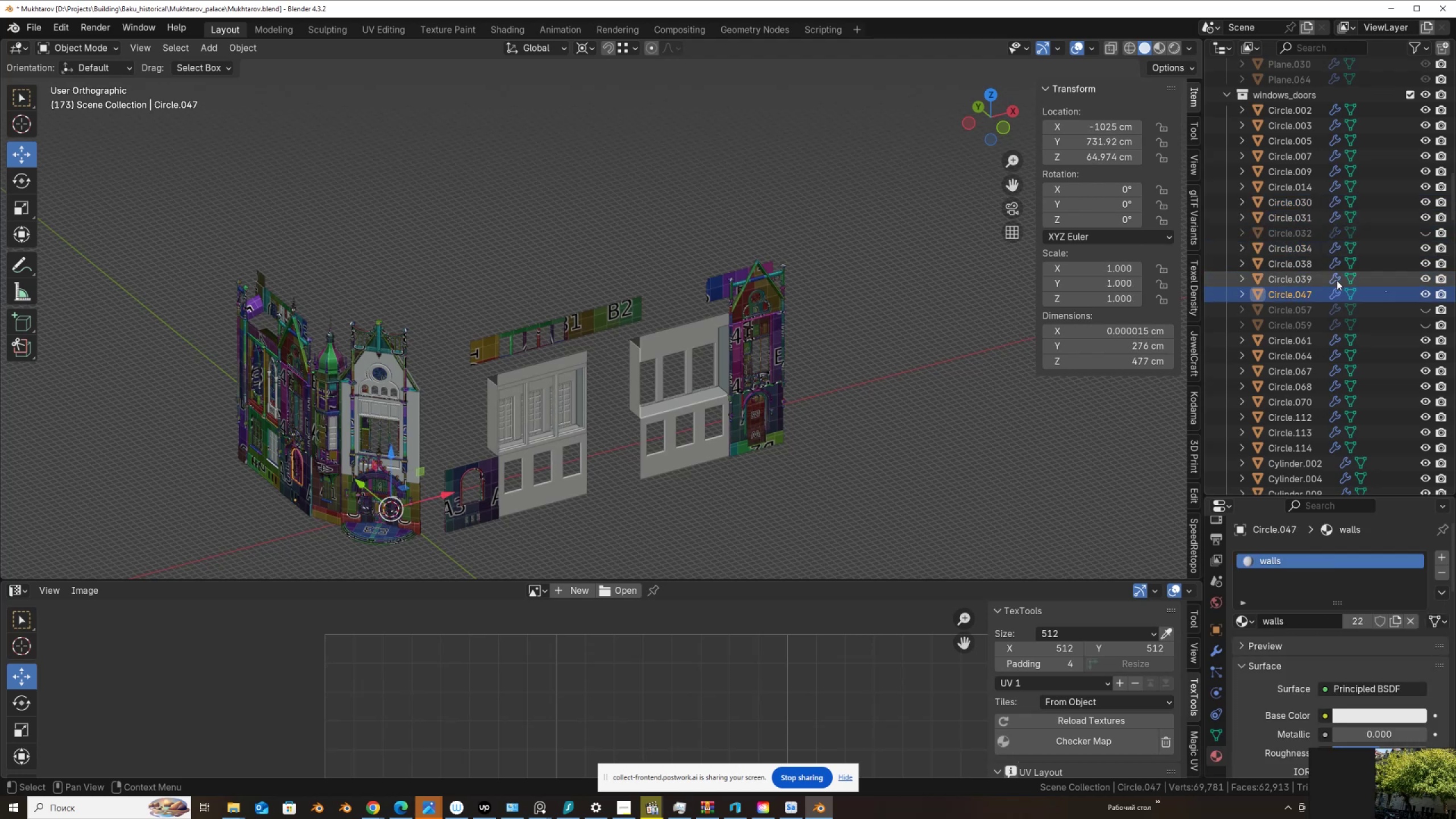 
left_click([1300, 280])
 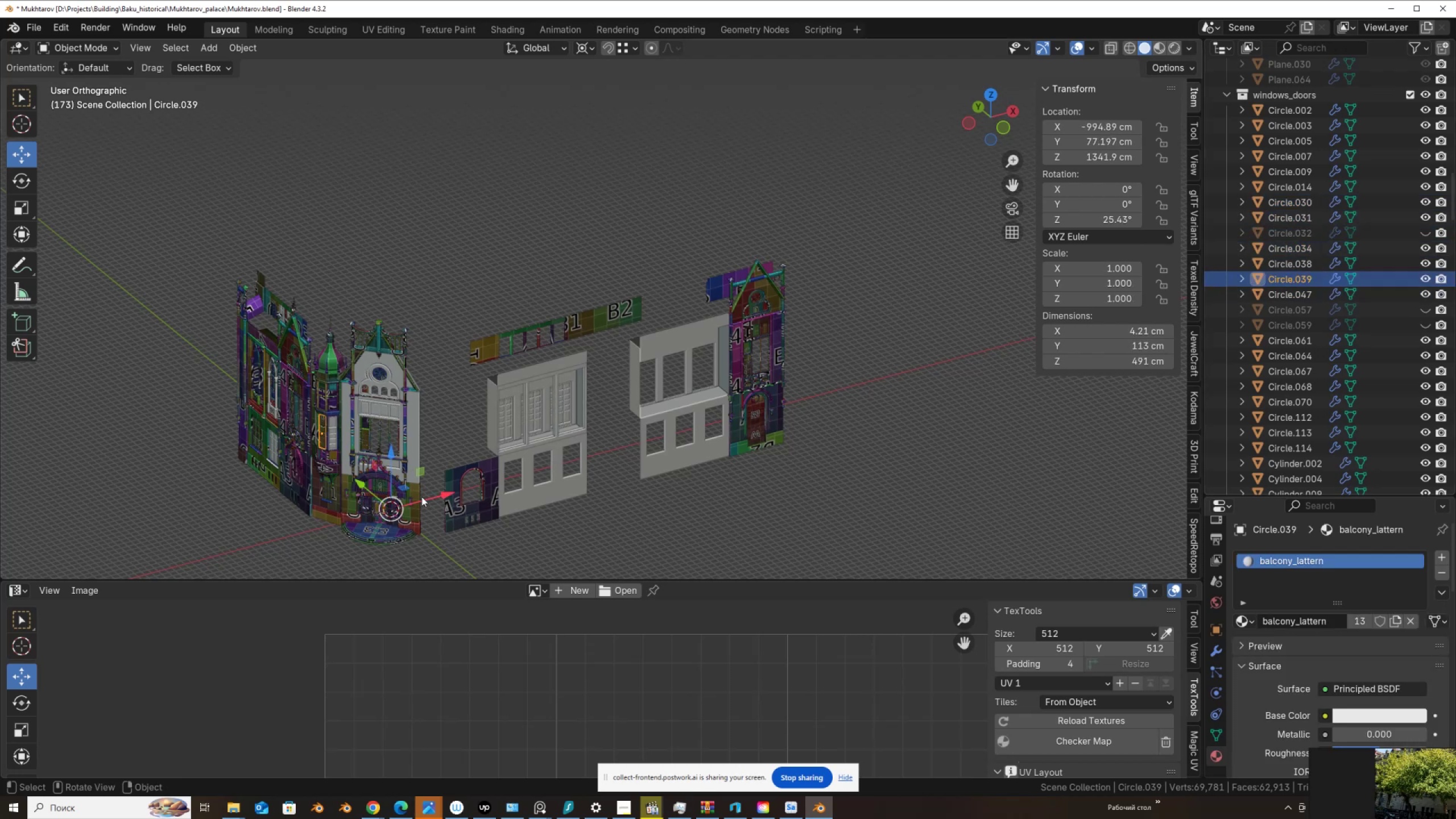 
key(ArrowDown)
 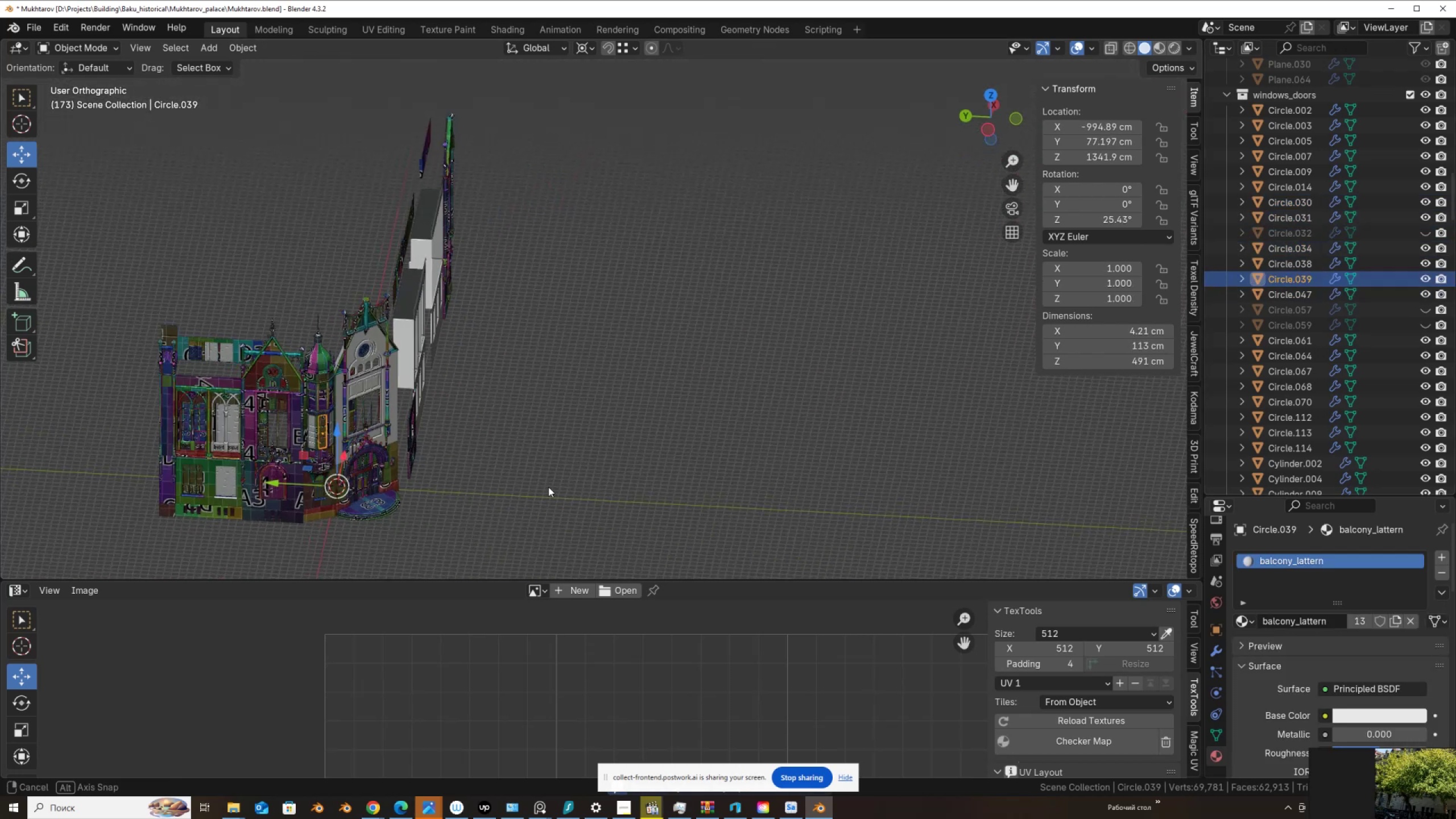 
scroll: coordinate [375, 478], scroll_direction: up, amount: 4.0
 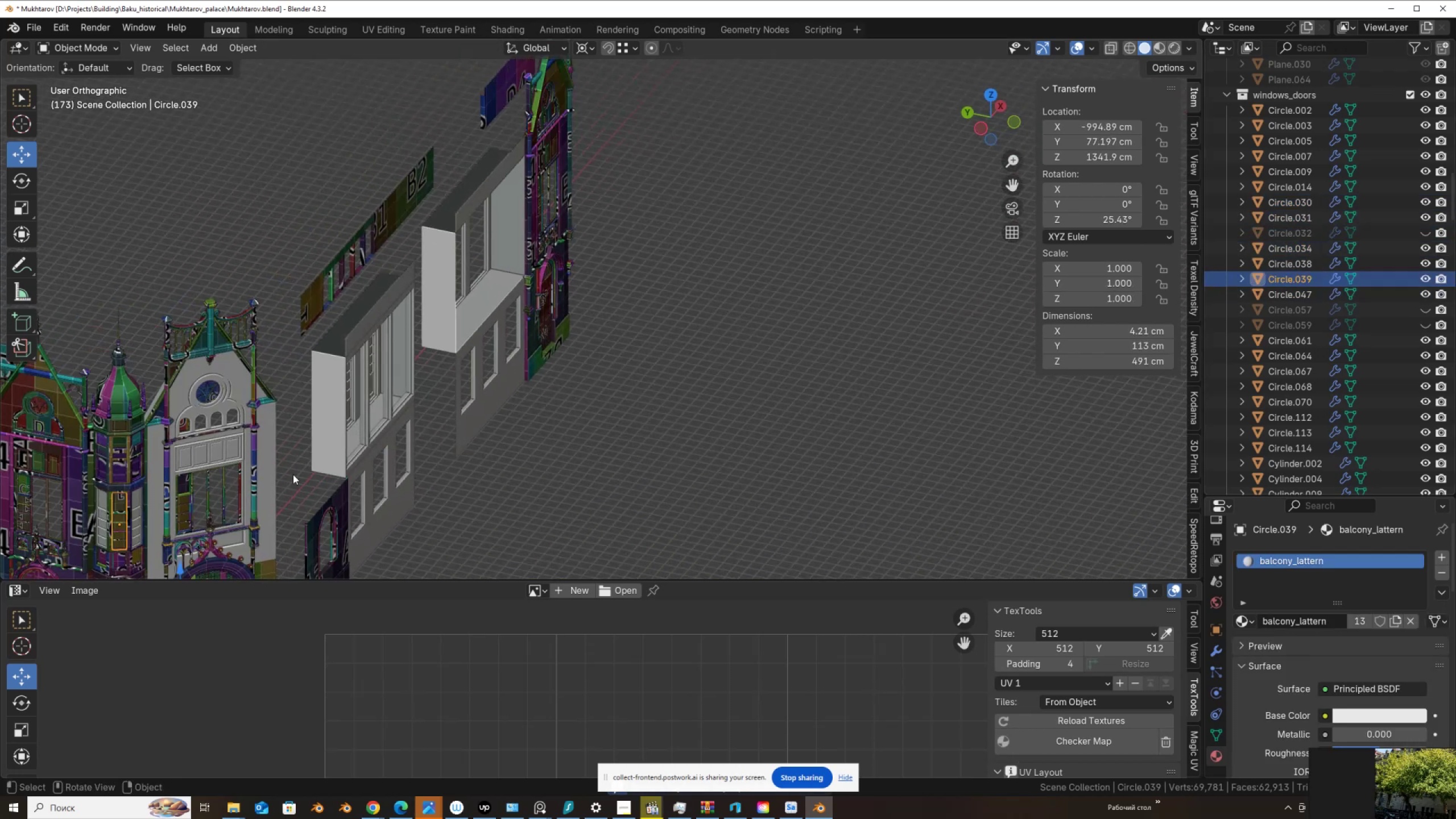 
hold_key(key=ShiftLeft, duration=0.6)
 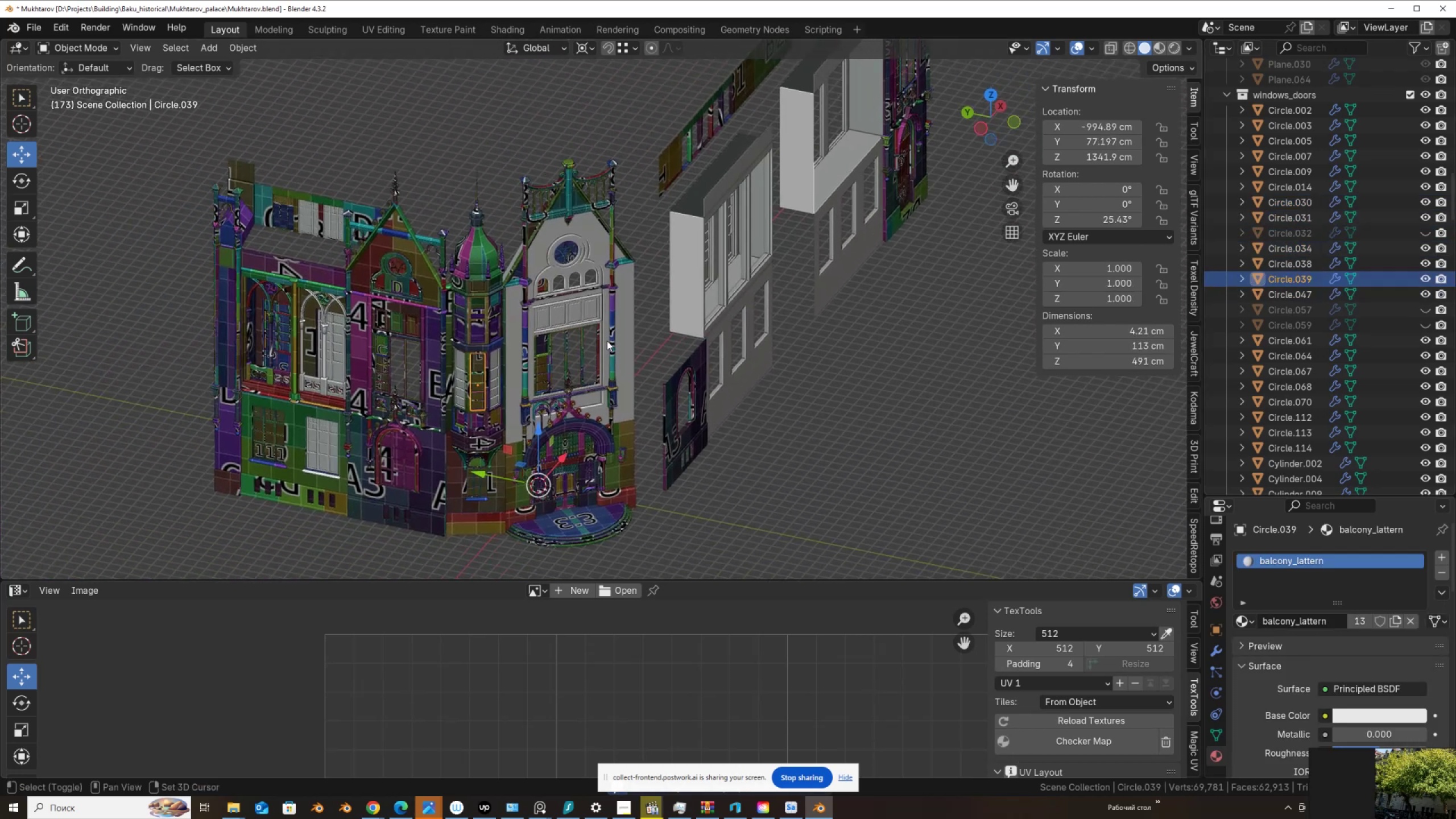 
scroll: coordinate [580, 382], scroll_direction: up, amount: 3.0
 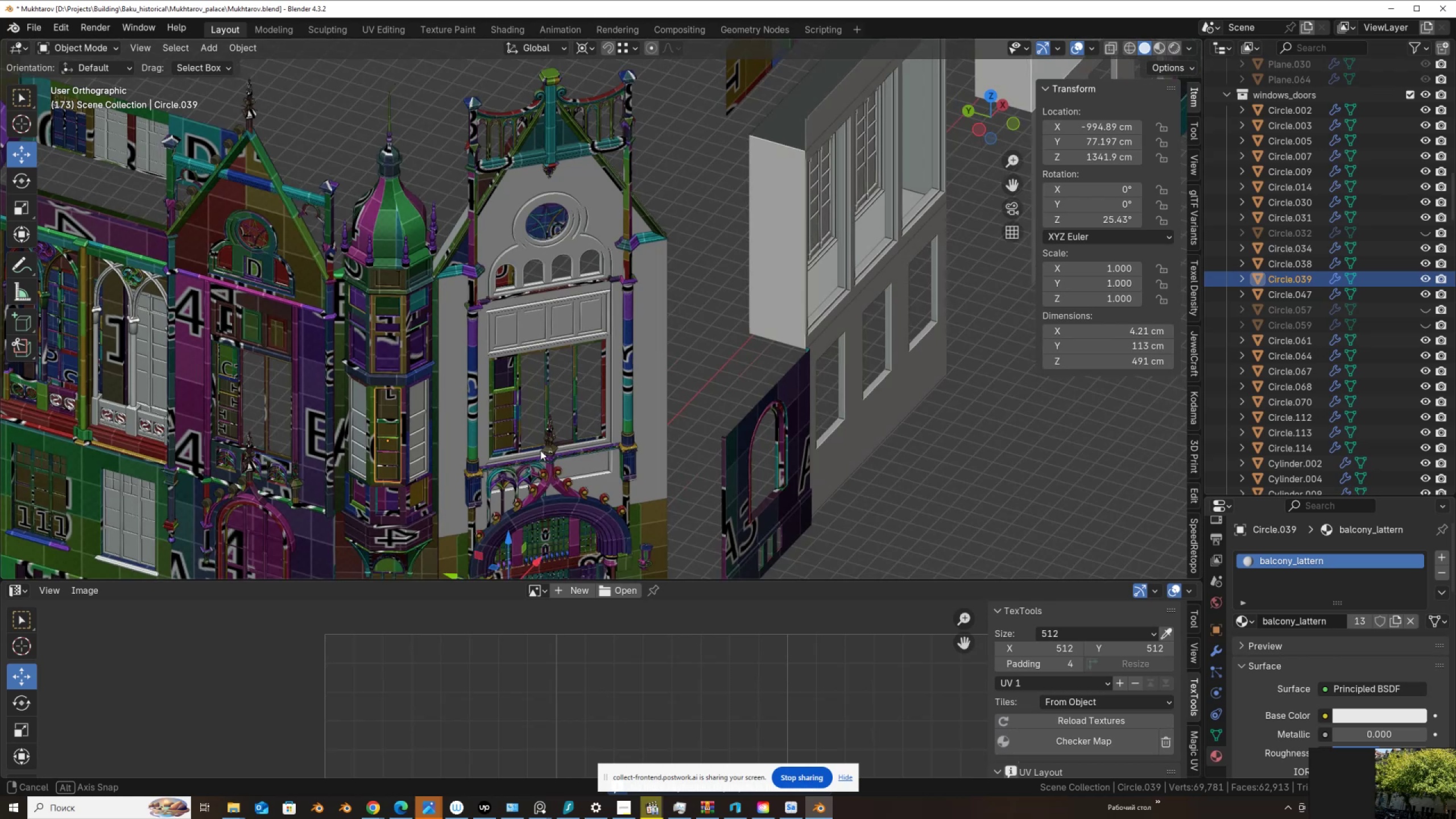 
scroll: coordinate [540, 450], scroll_direction: down, amount: 1.0
 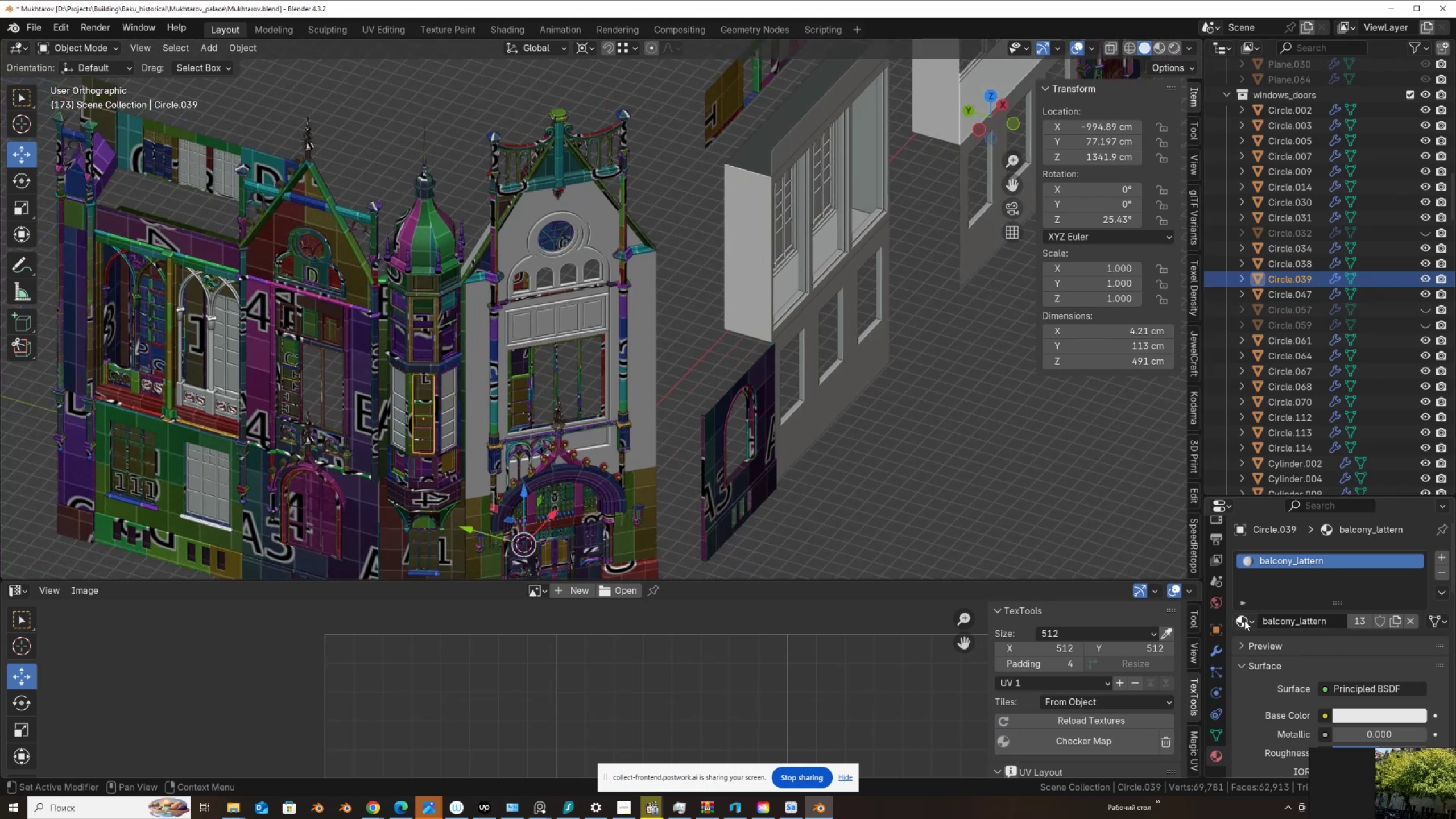 
left_click([1252, 621])
 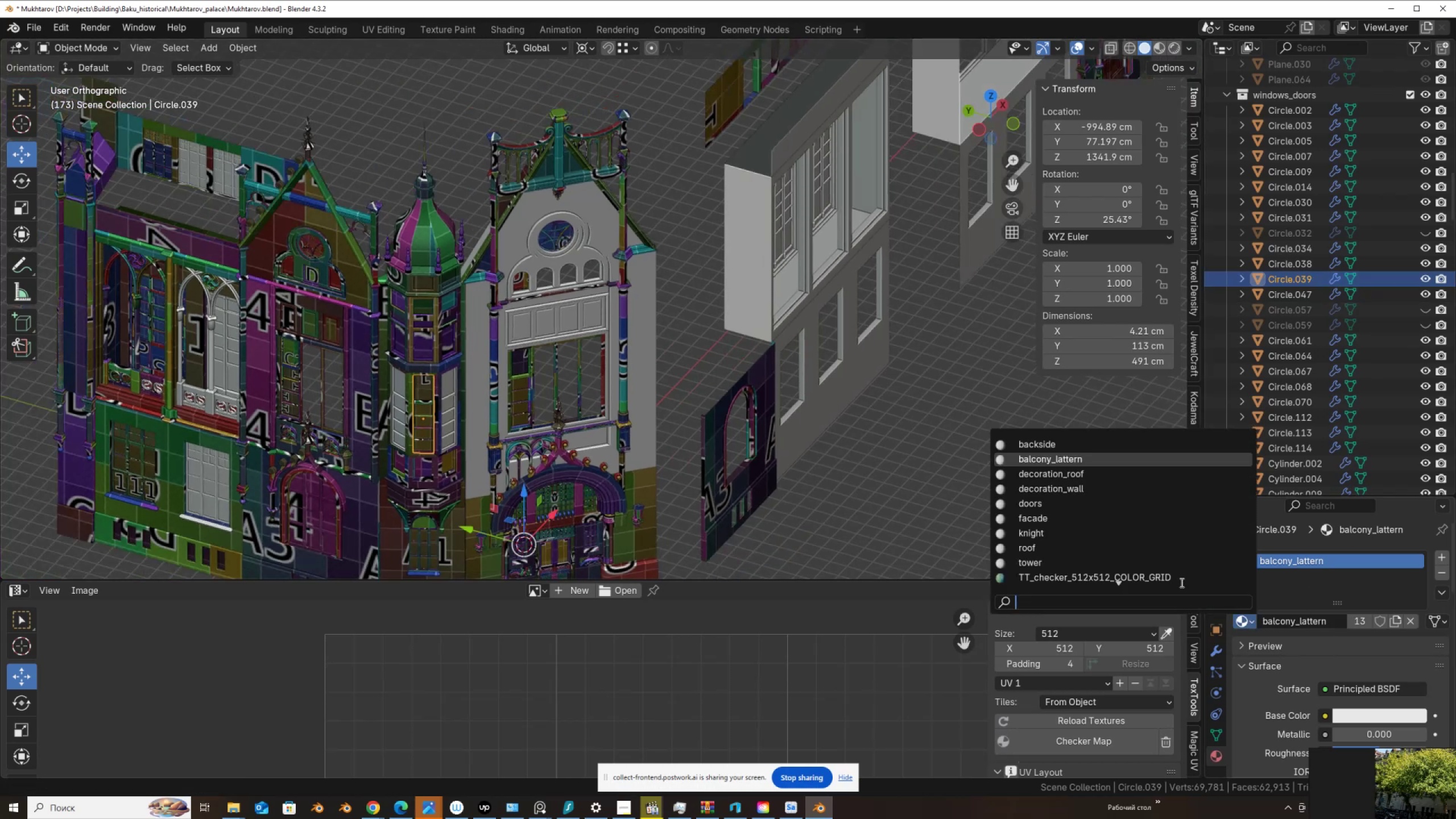 
scroll: coordinate [1148, 553], scroll_direction: down, amount: 14.0
 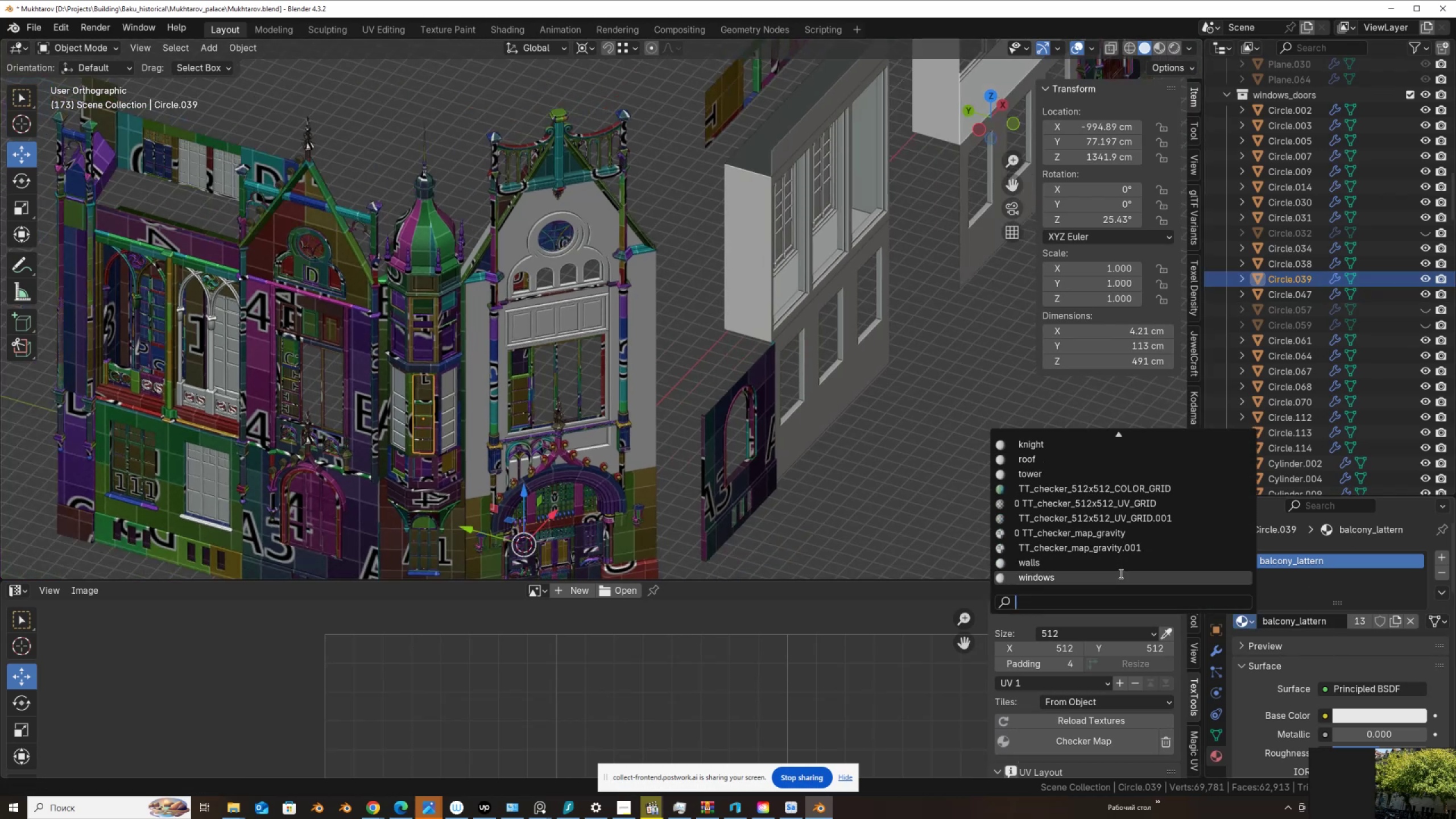 
left_click([1120, 573])
 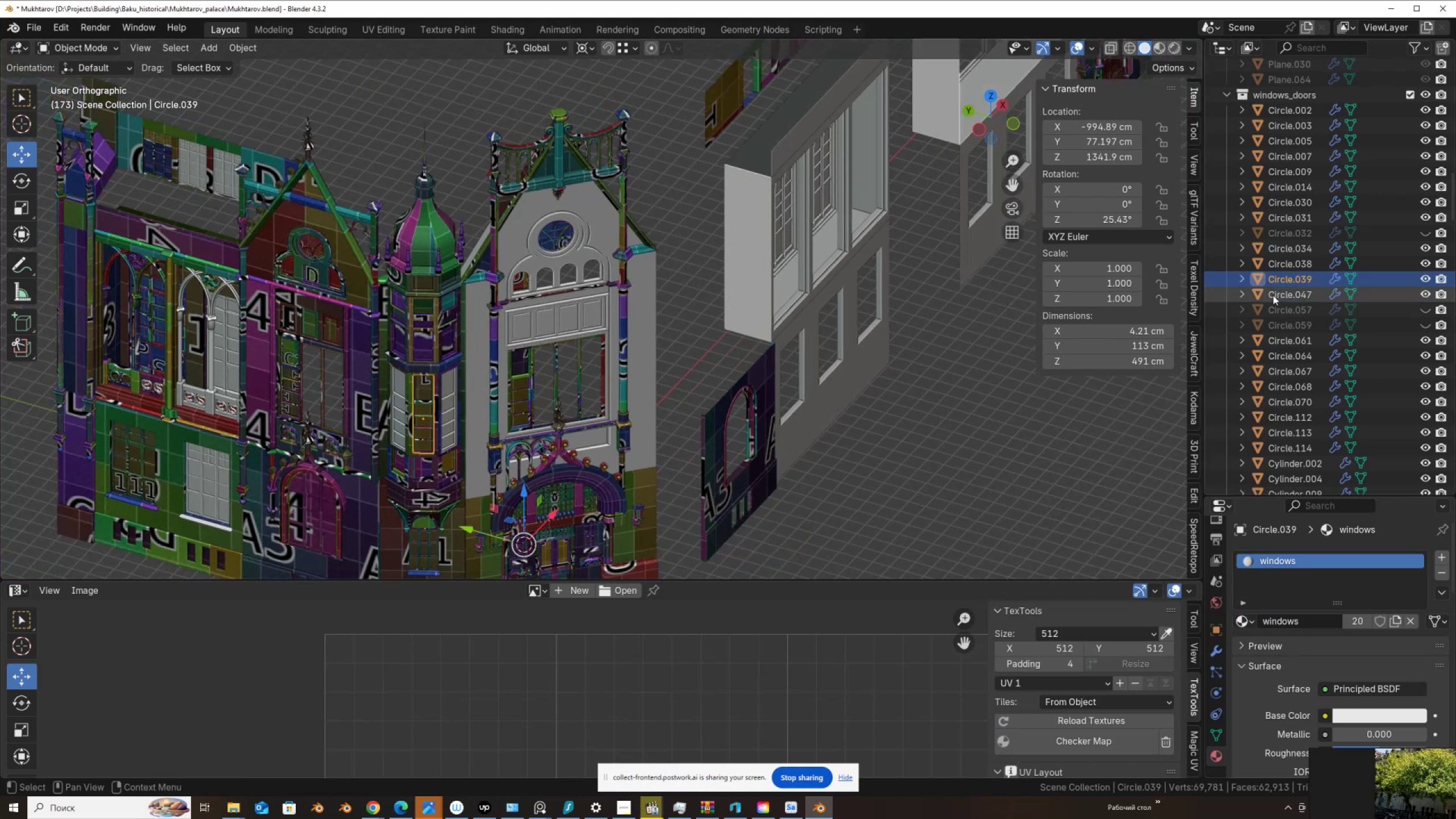 
left_click([1273, 295])
 